 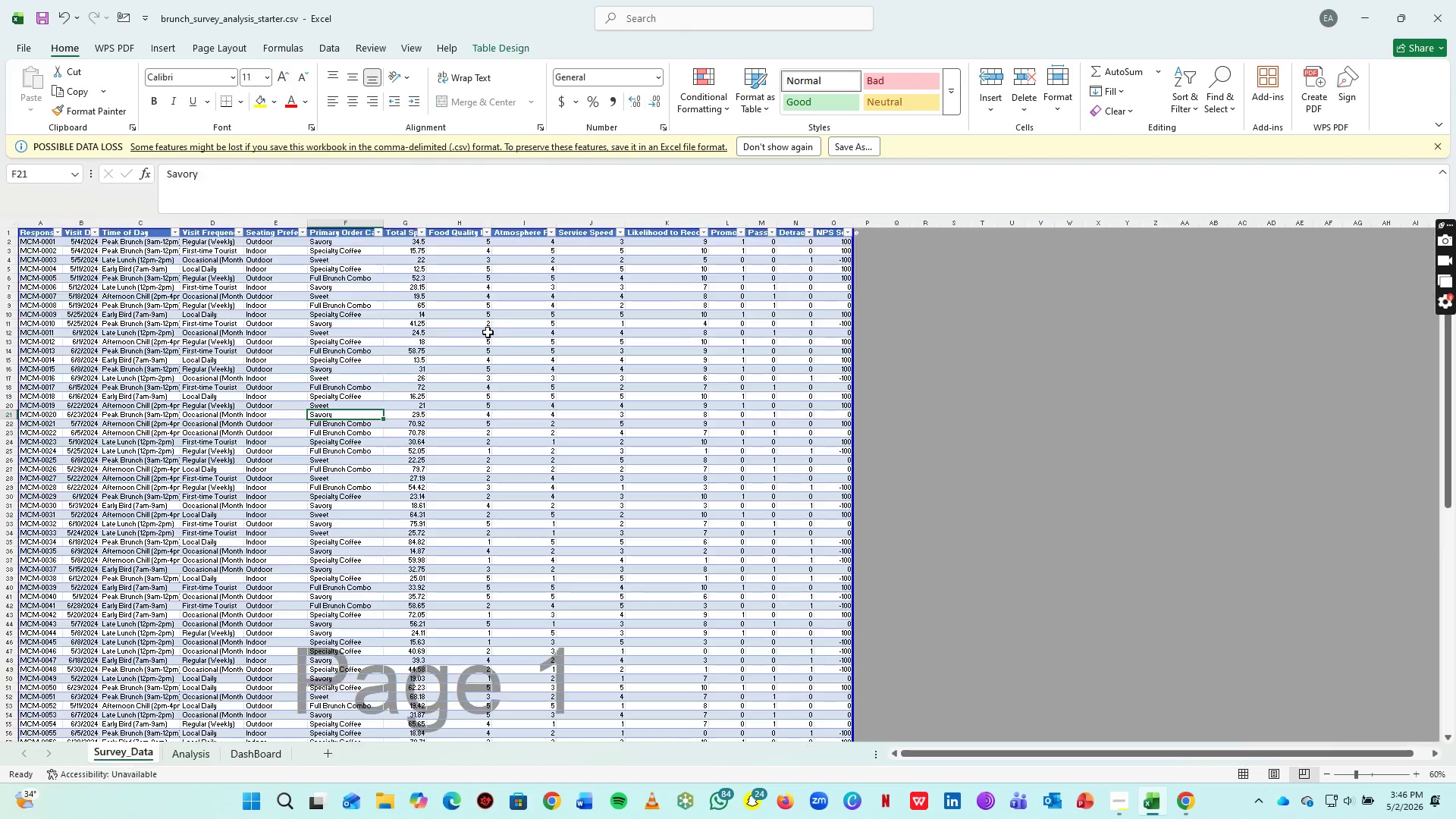 
scroll: coordinate [506, 327], scroll_direction: up, amount: 4.0
 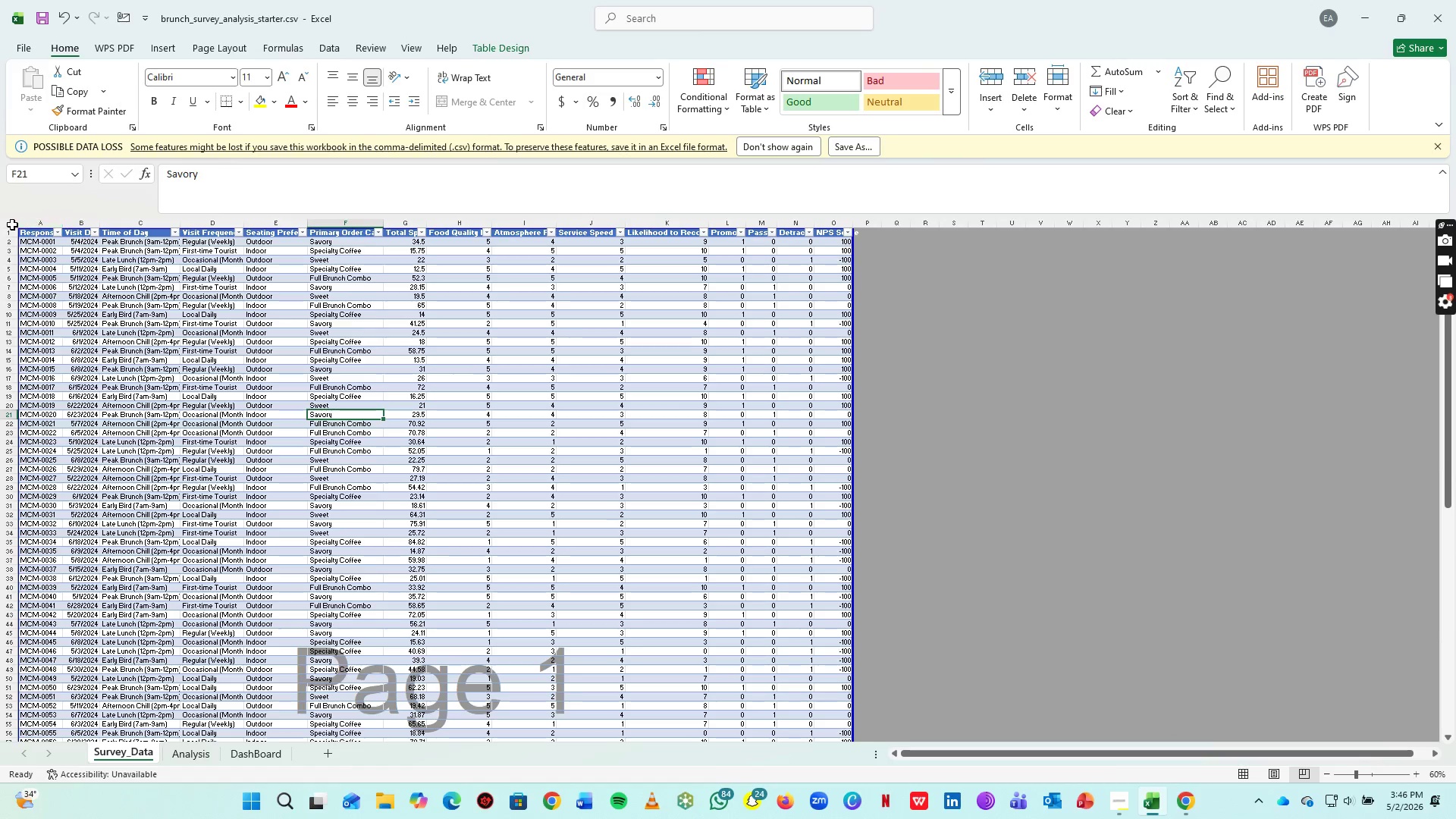 
left_click([8, 224])
 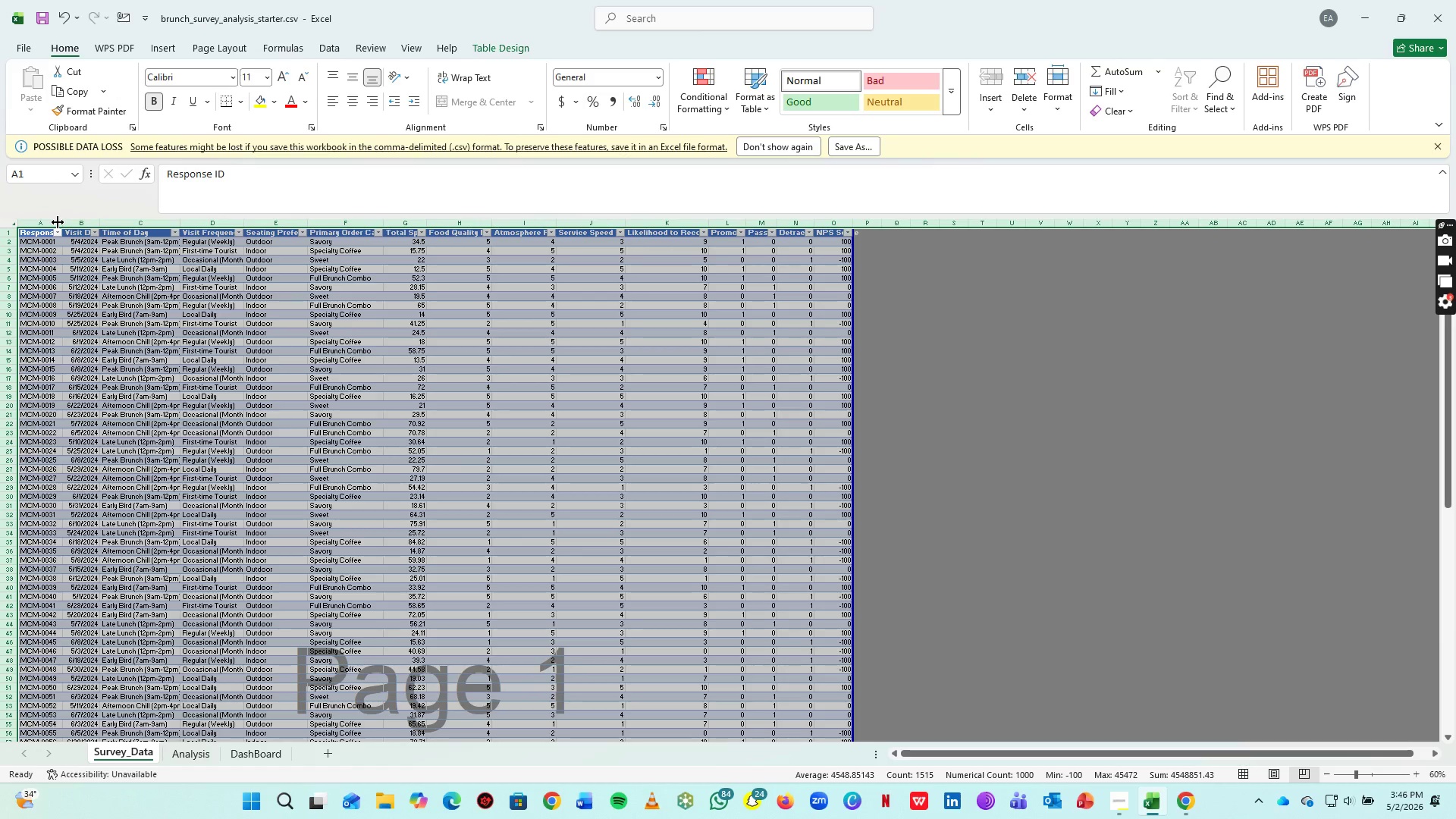 
double_click([58, 222])
 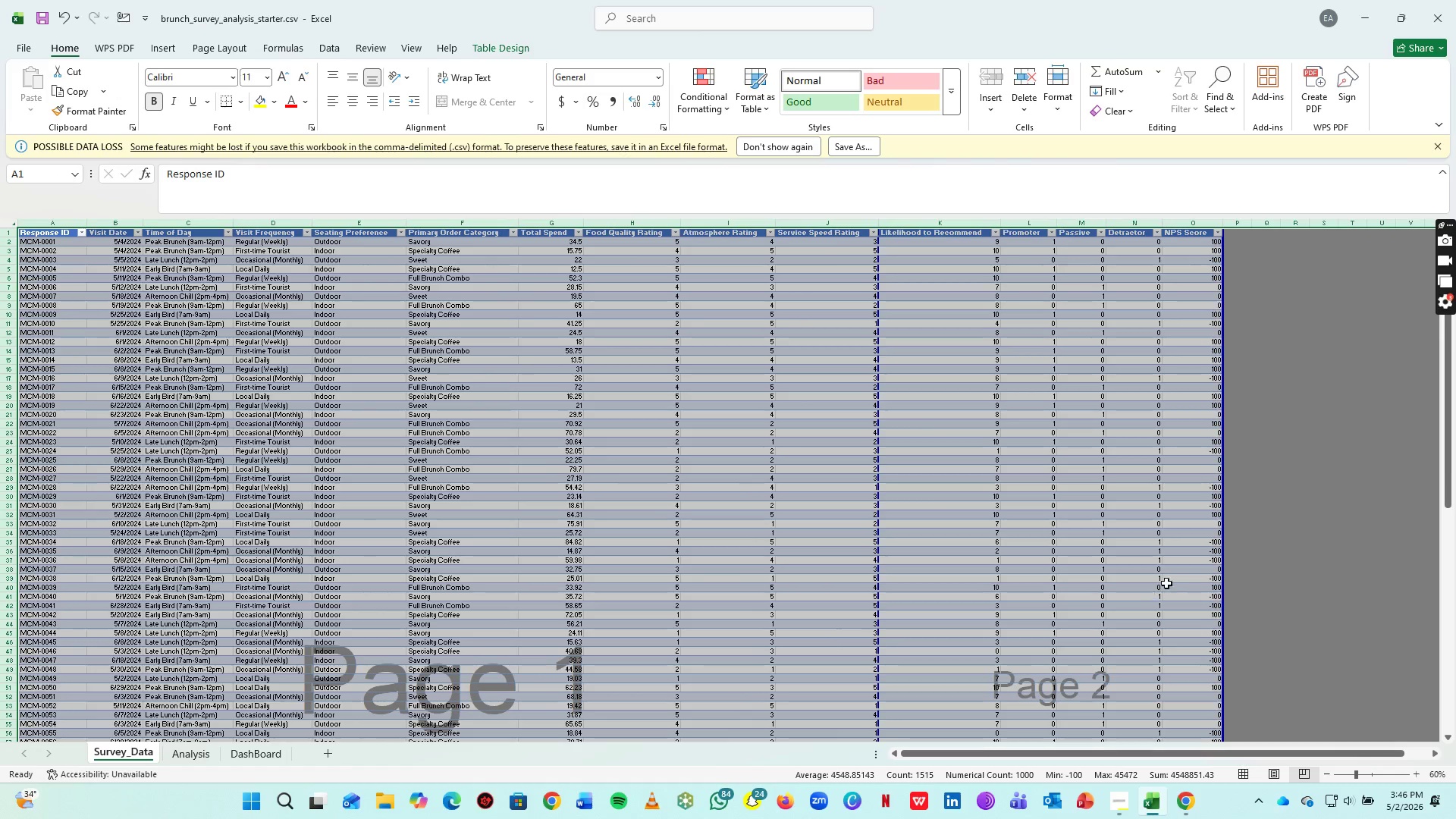 
left_click([1218, 576])
 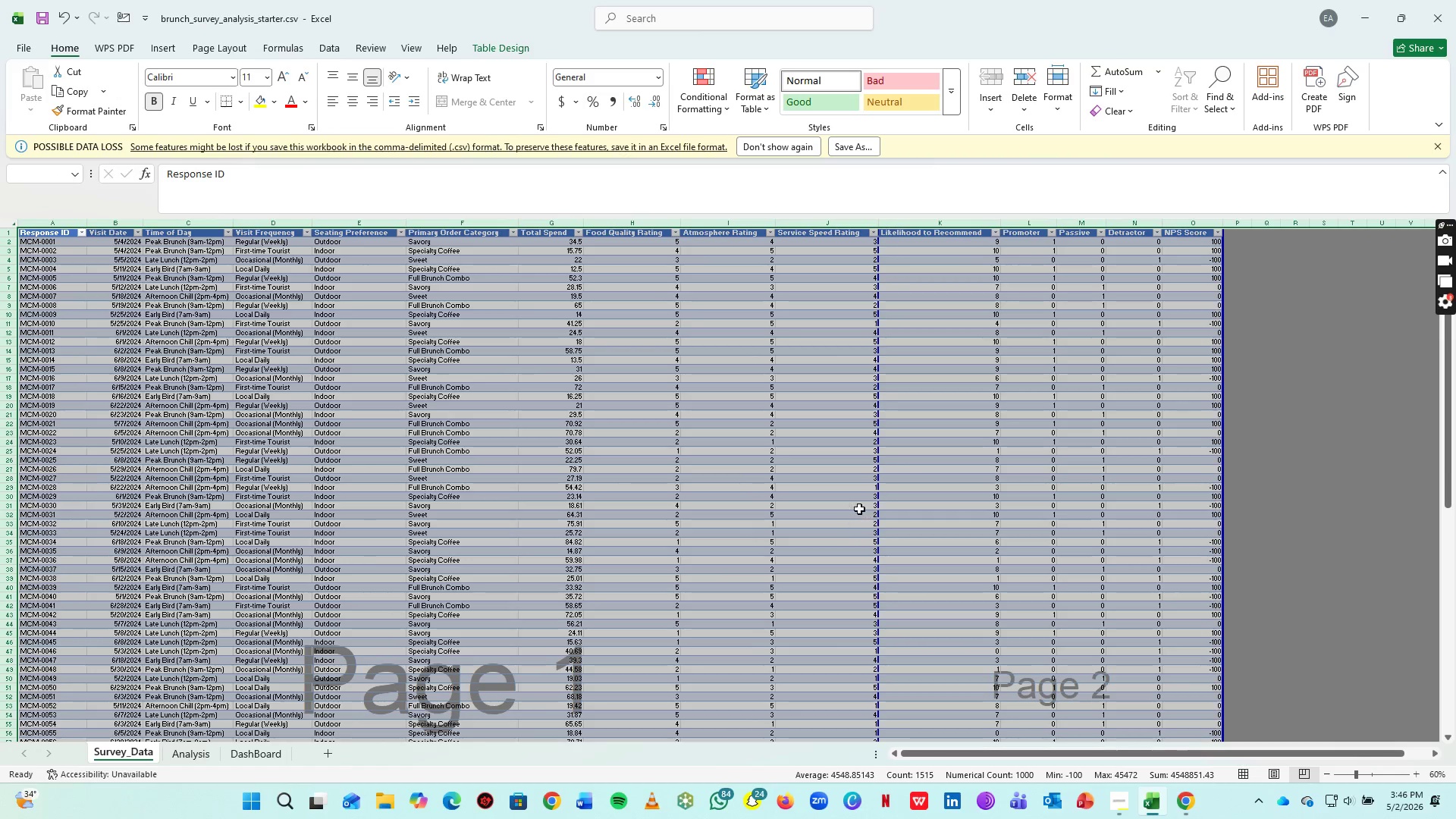 
left_click([859, 508])
 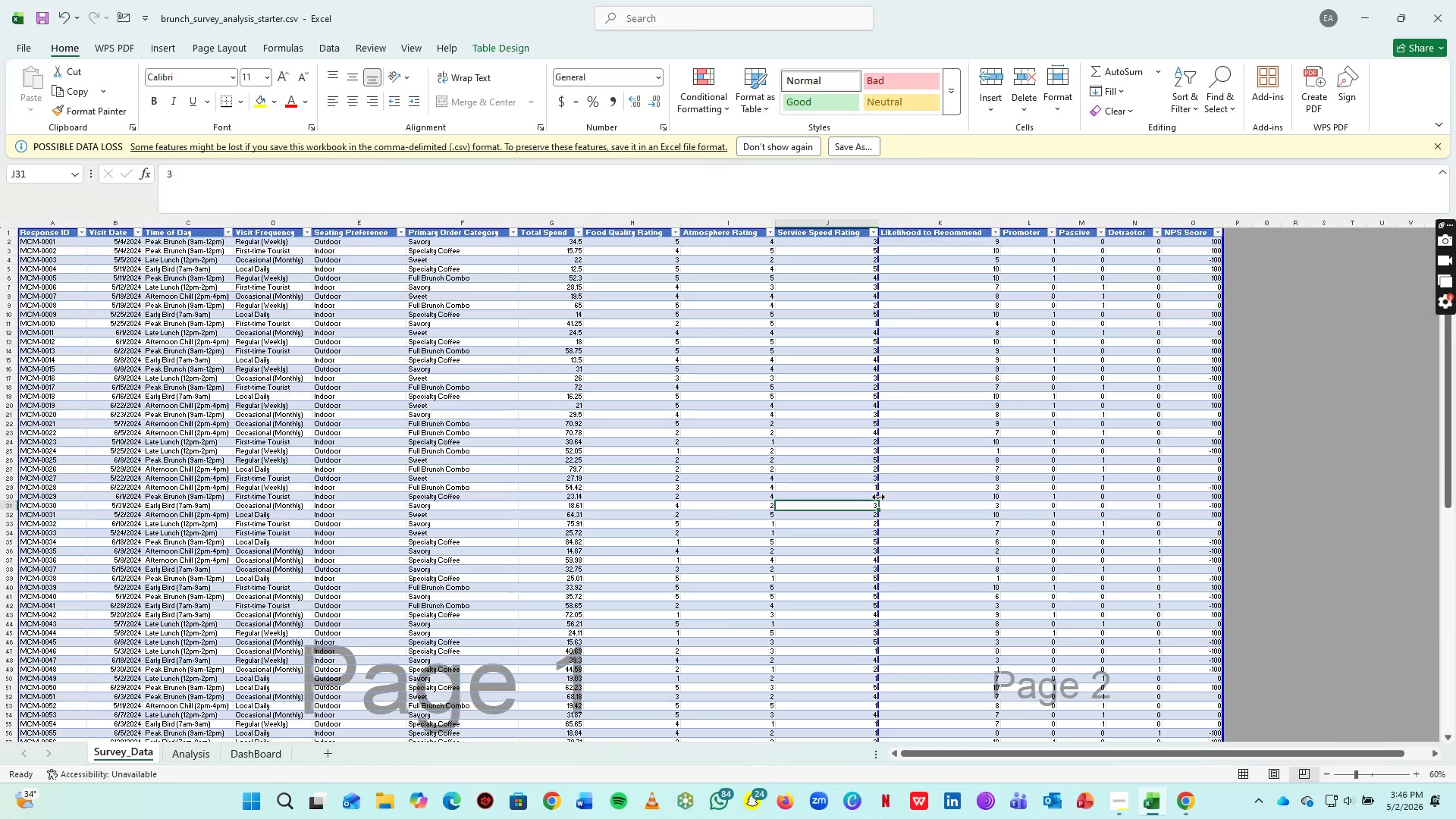 
left_click_drag(start_coordinate=[878, 497], to_coordinate=[1205, 506])
 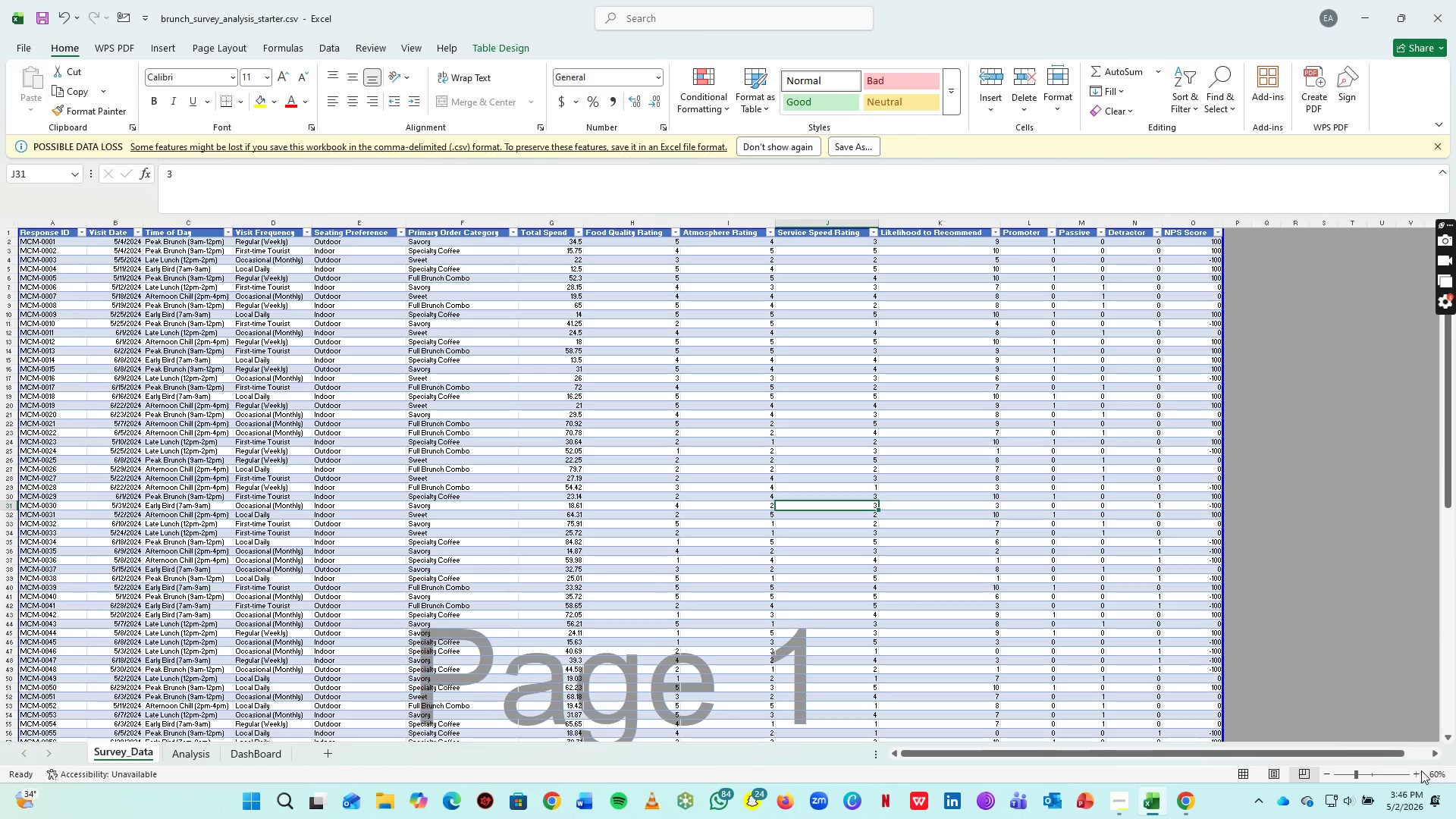 
double_click([1420, 770])
 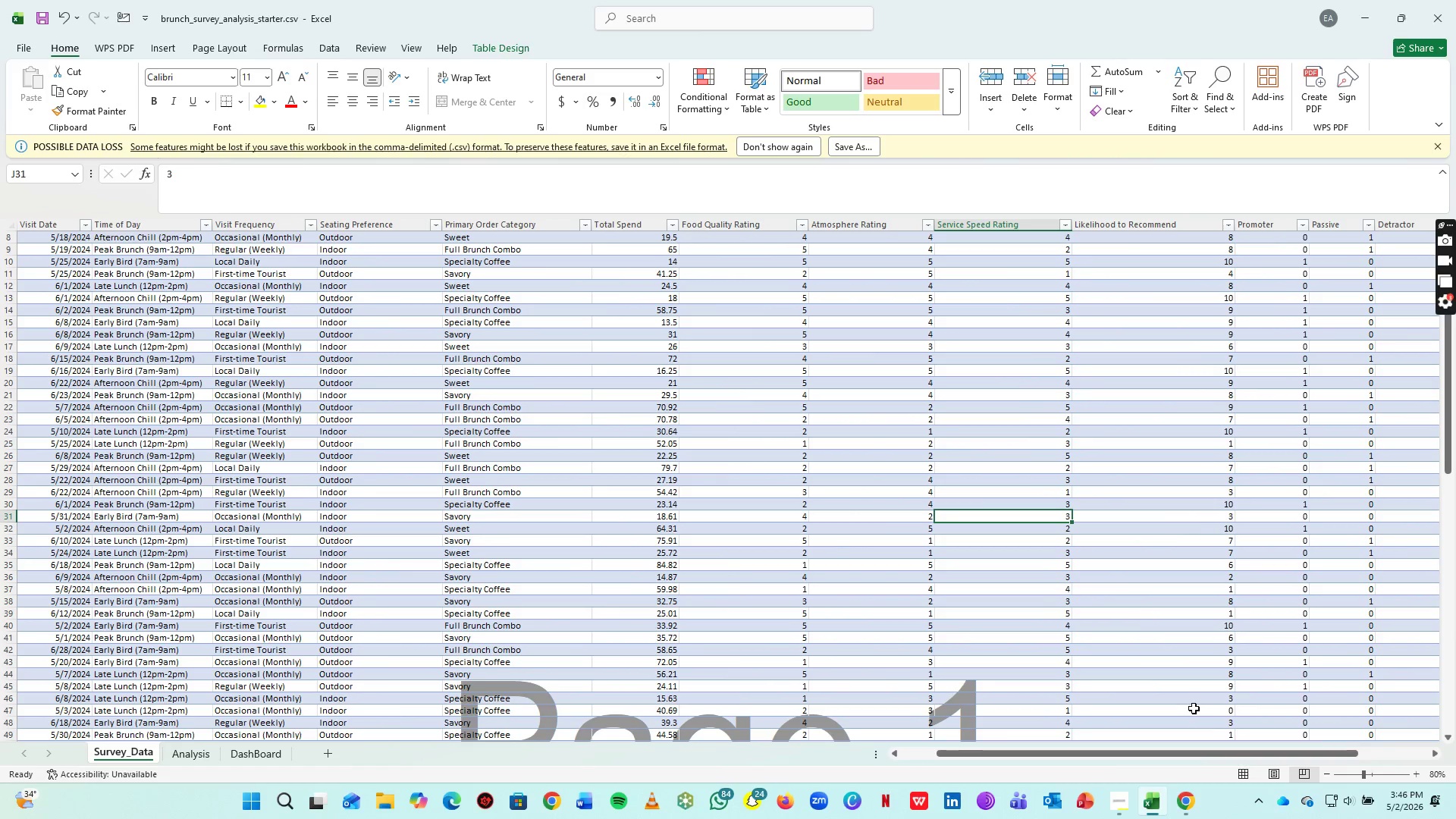 
scroll: coordinate [789, 579], scroll_direction: up, amount: 19.0
 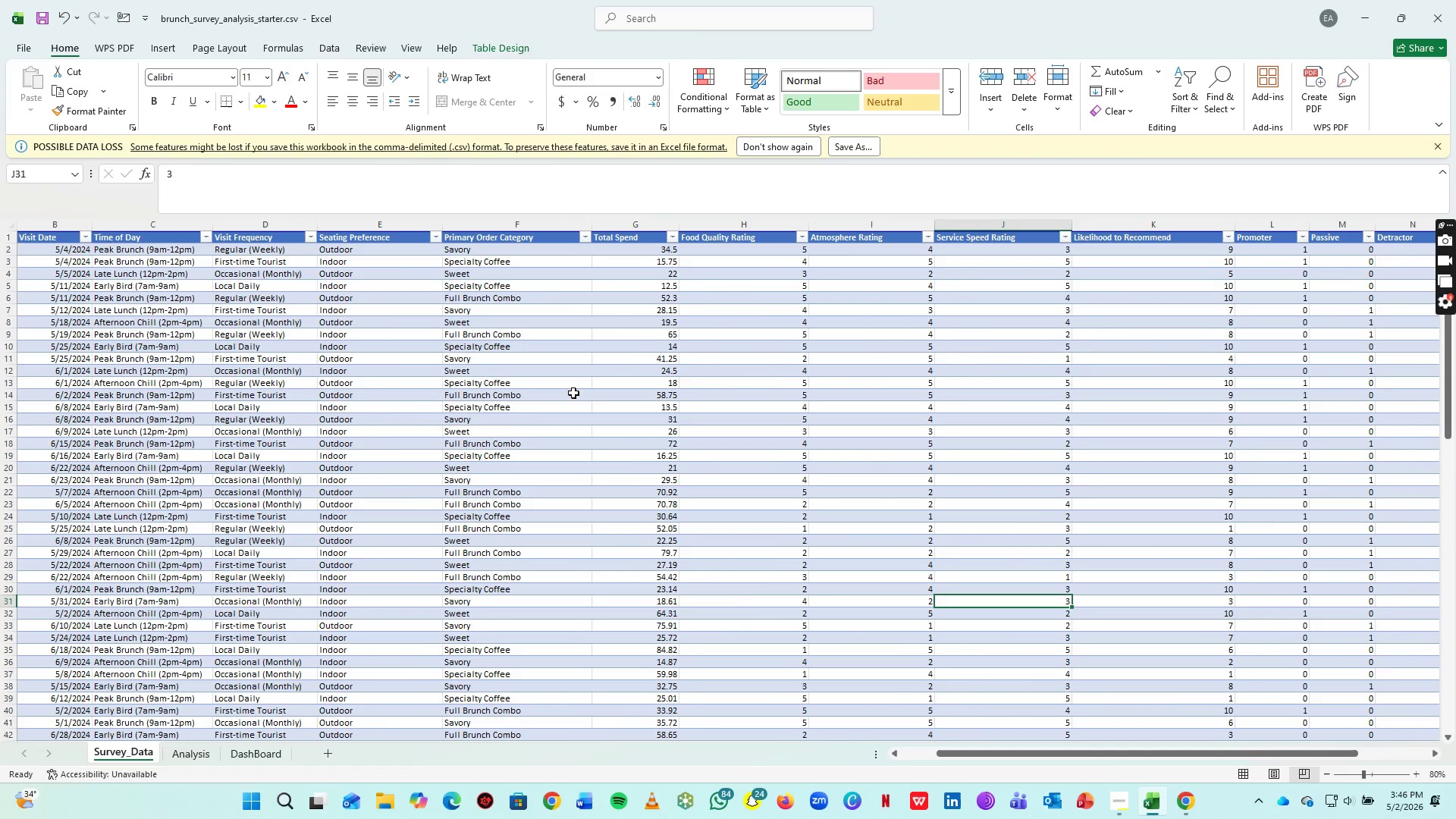 
left_click([527, 416])
 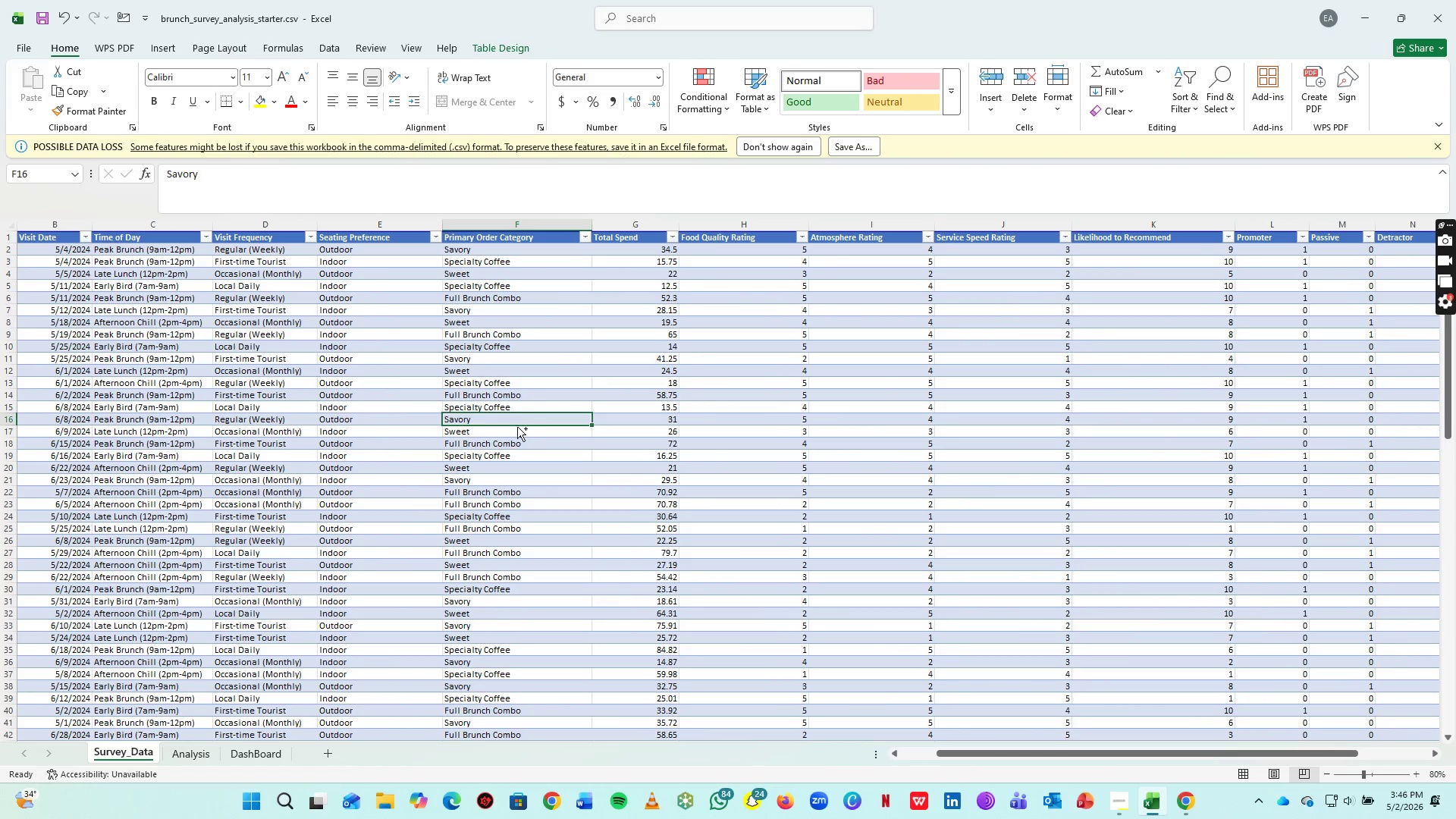 
key(Control+A)
 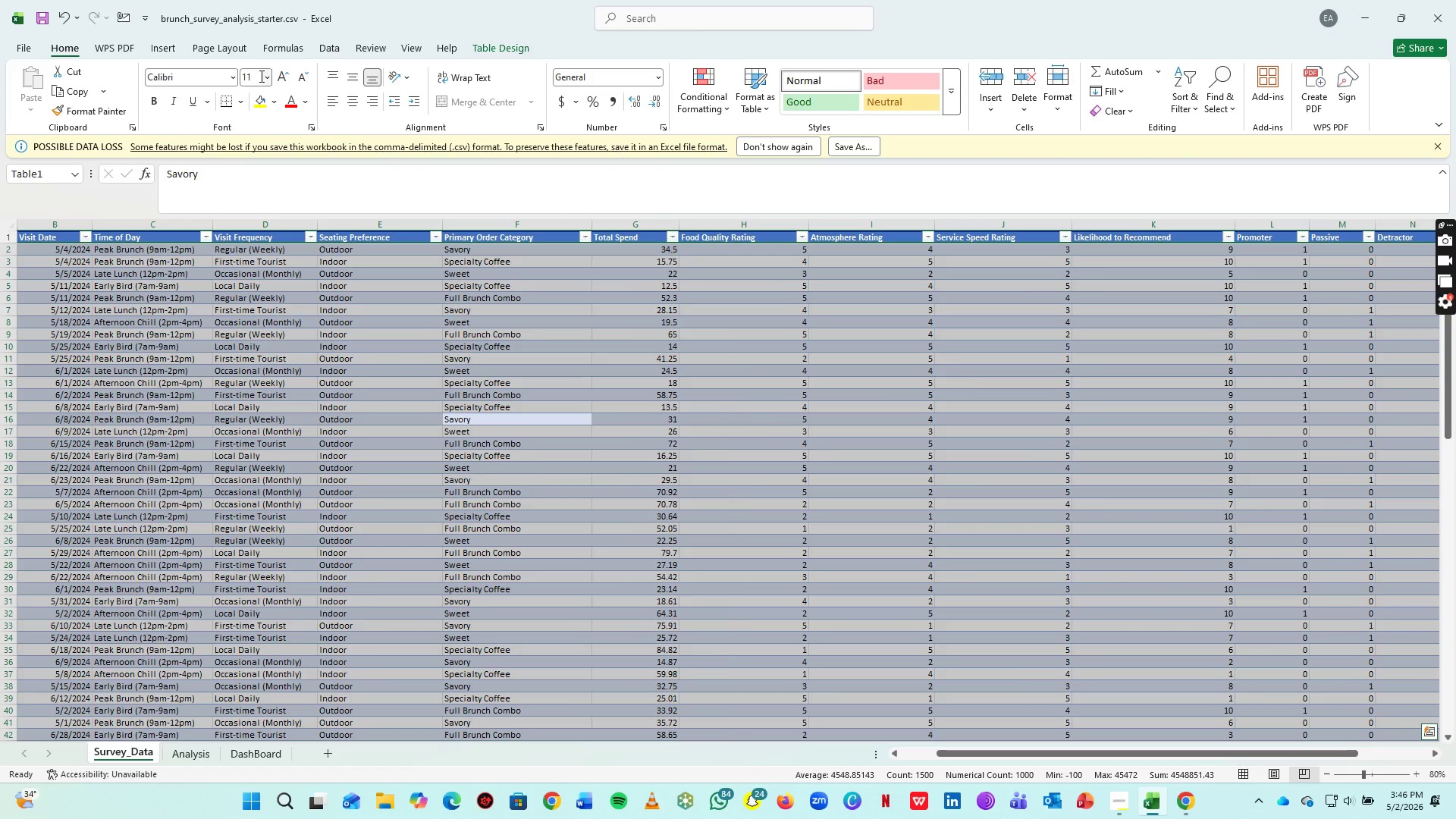 
left_click([256, 74])
 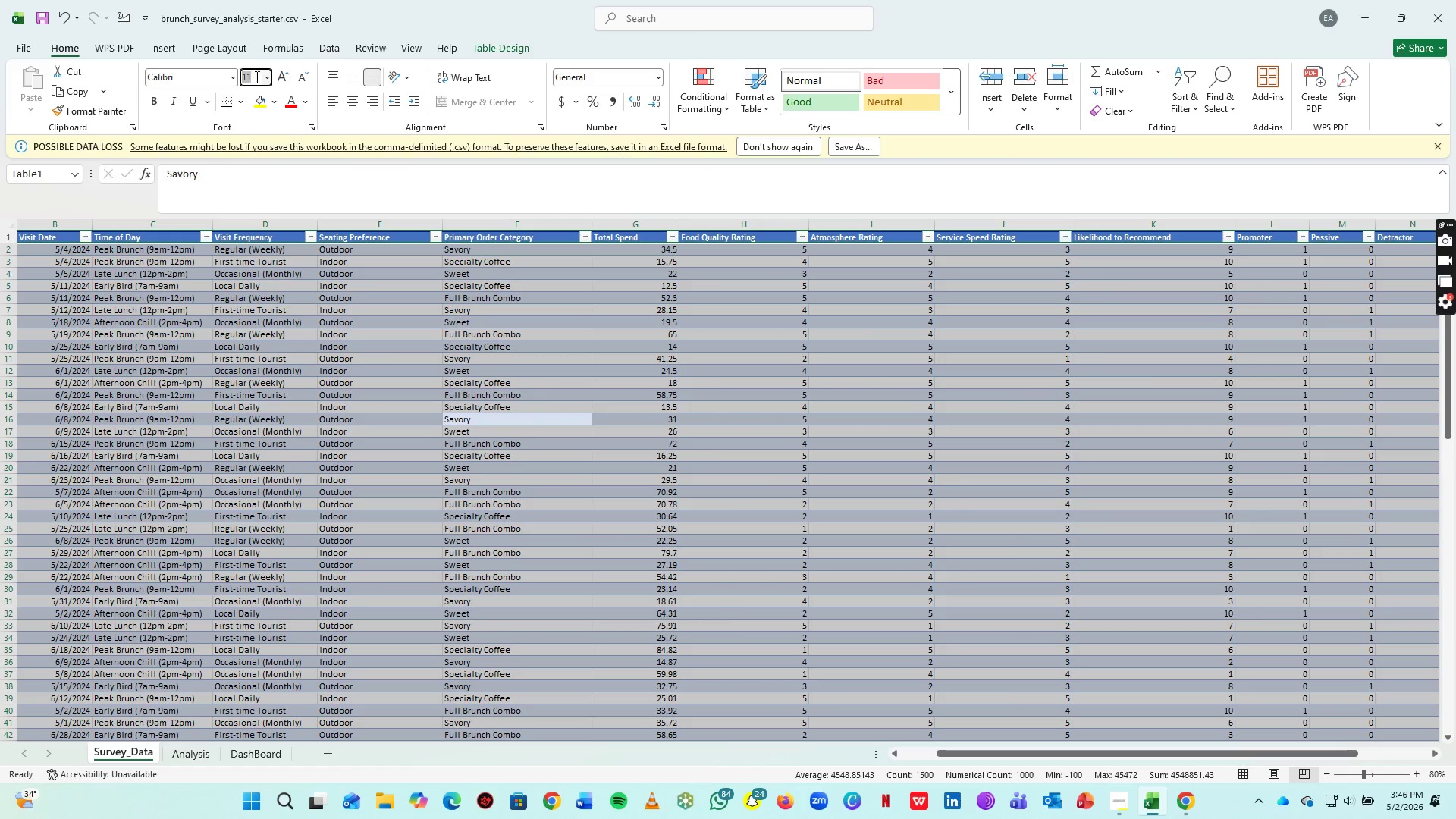 
type(14)
 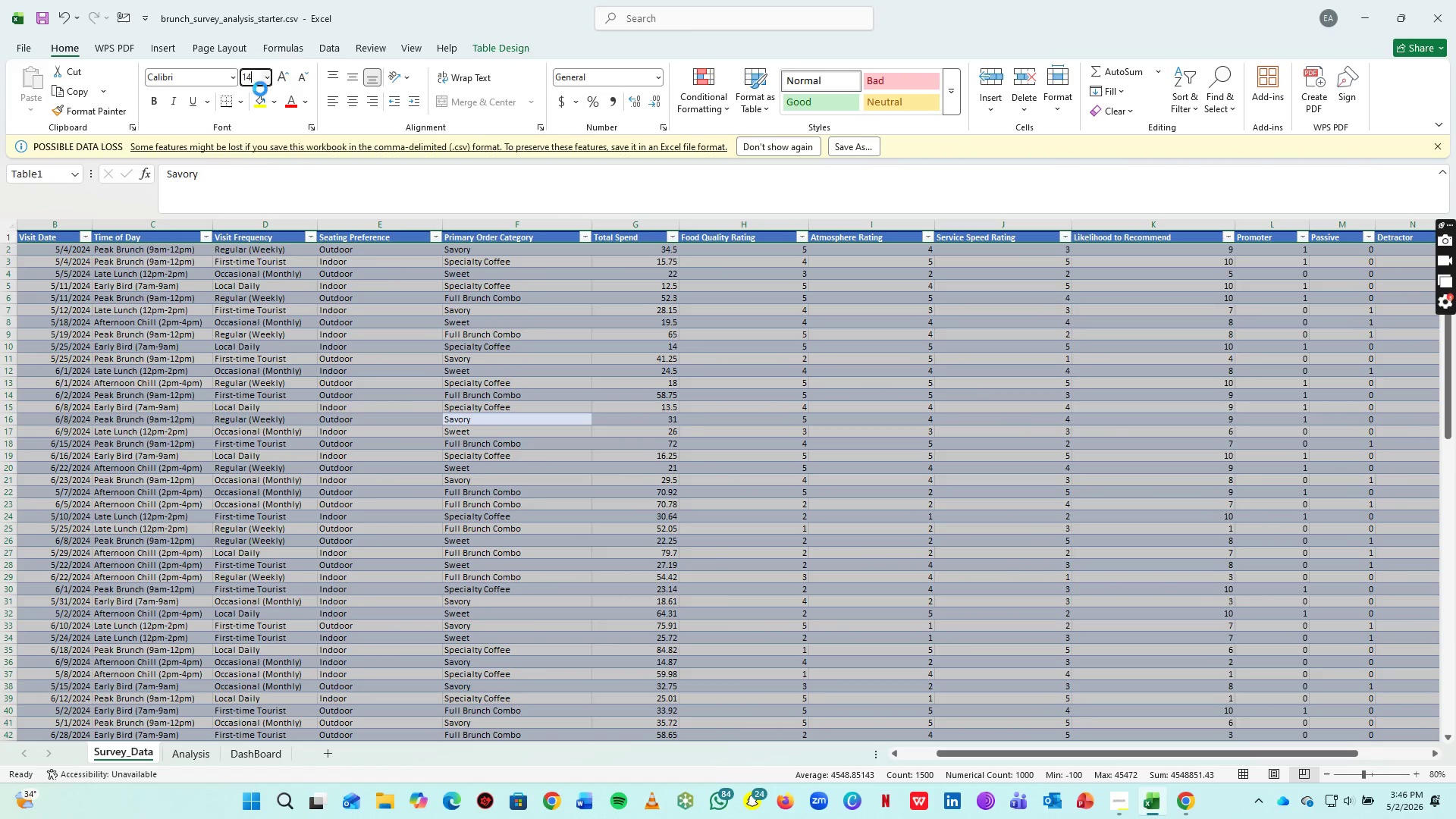 
key(Enter)
 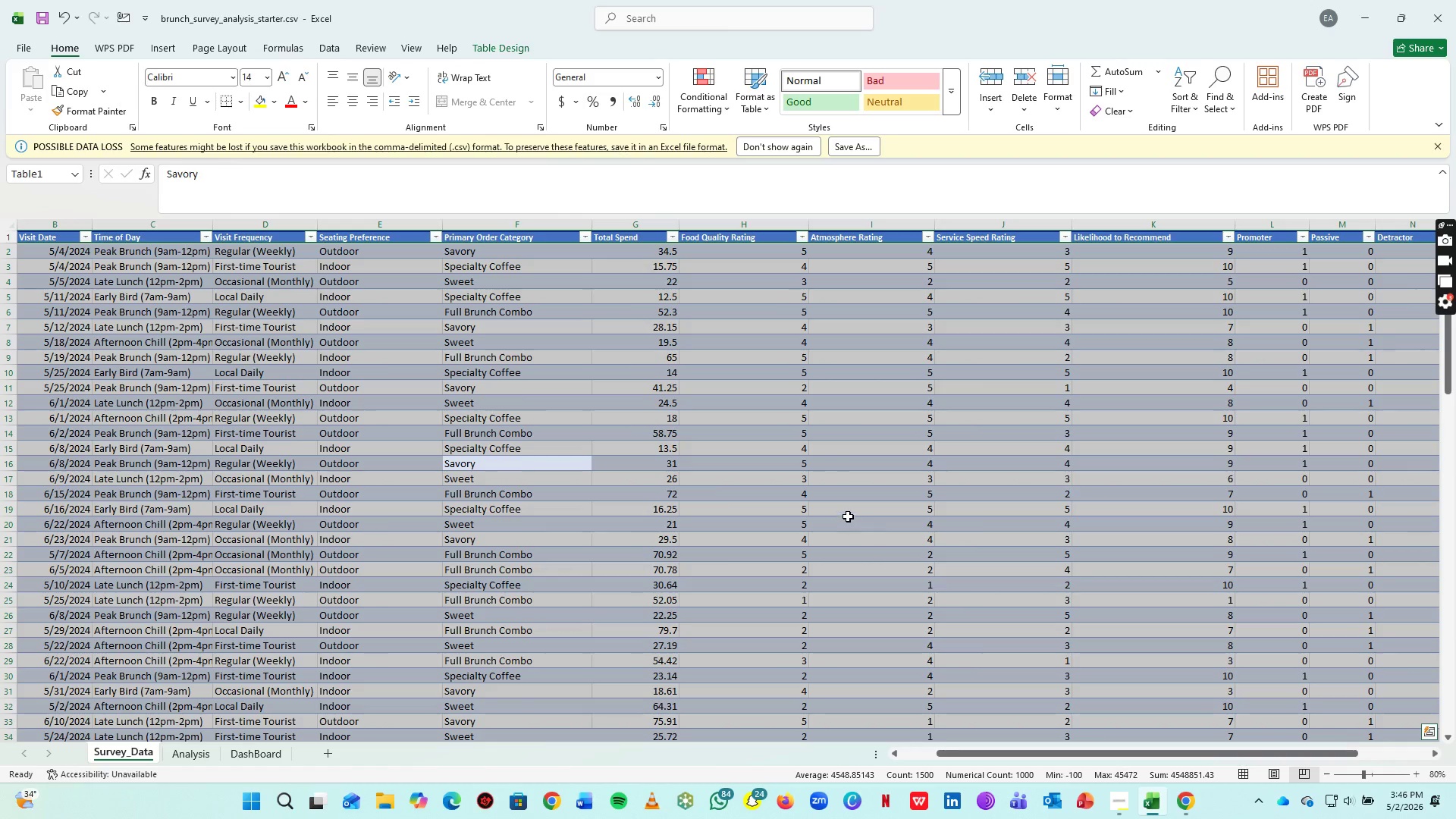 
left_click([848, 516])
 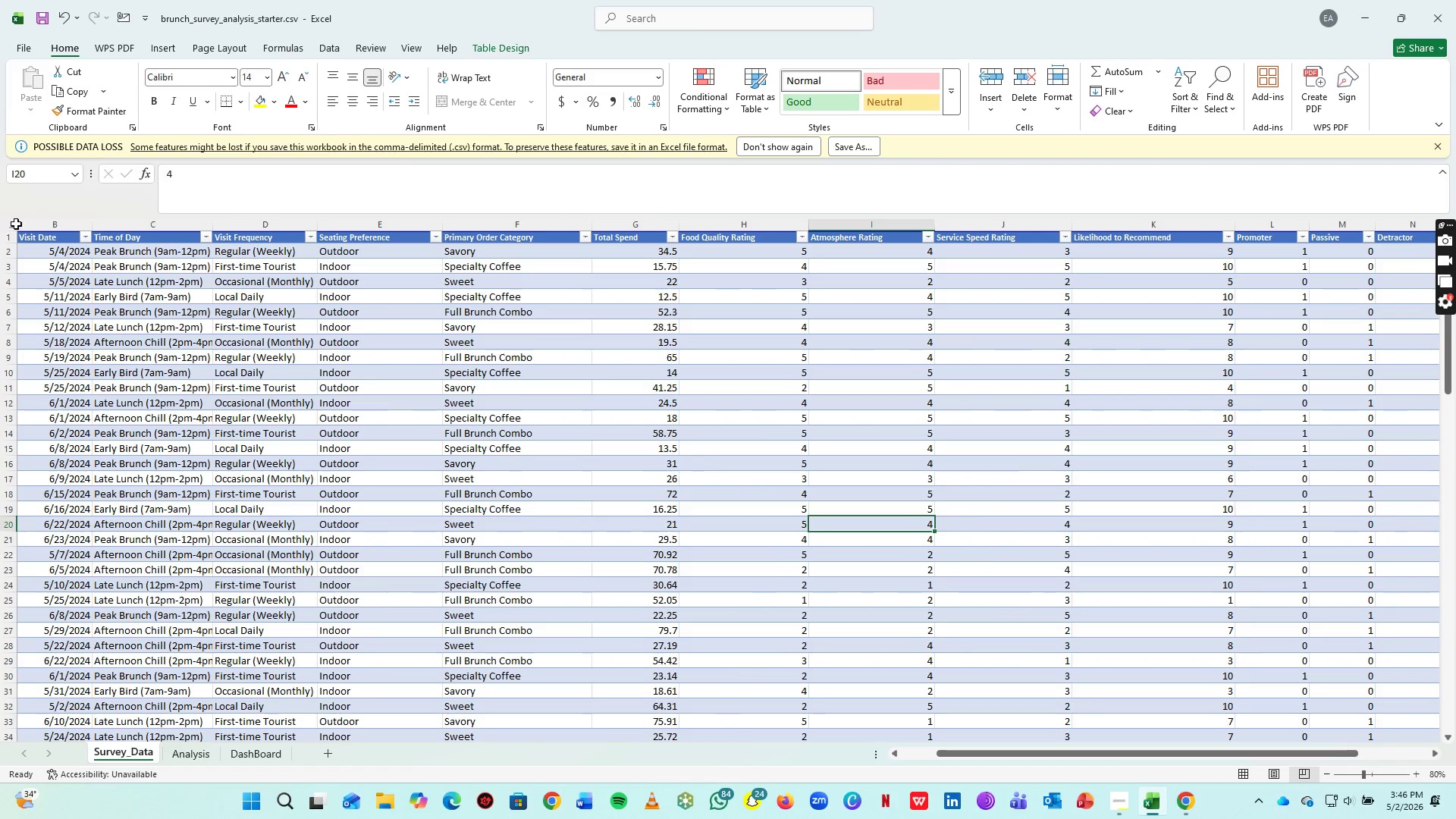 
left_click([16, 221])
 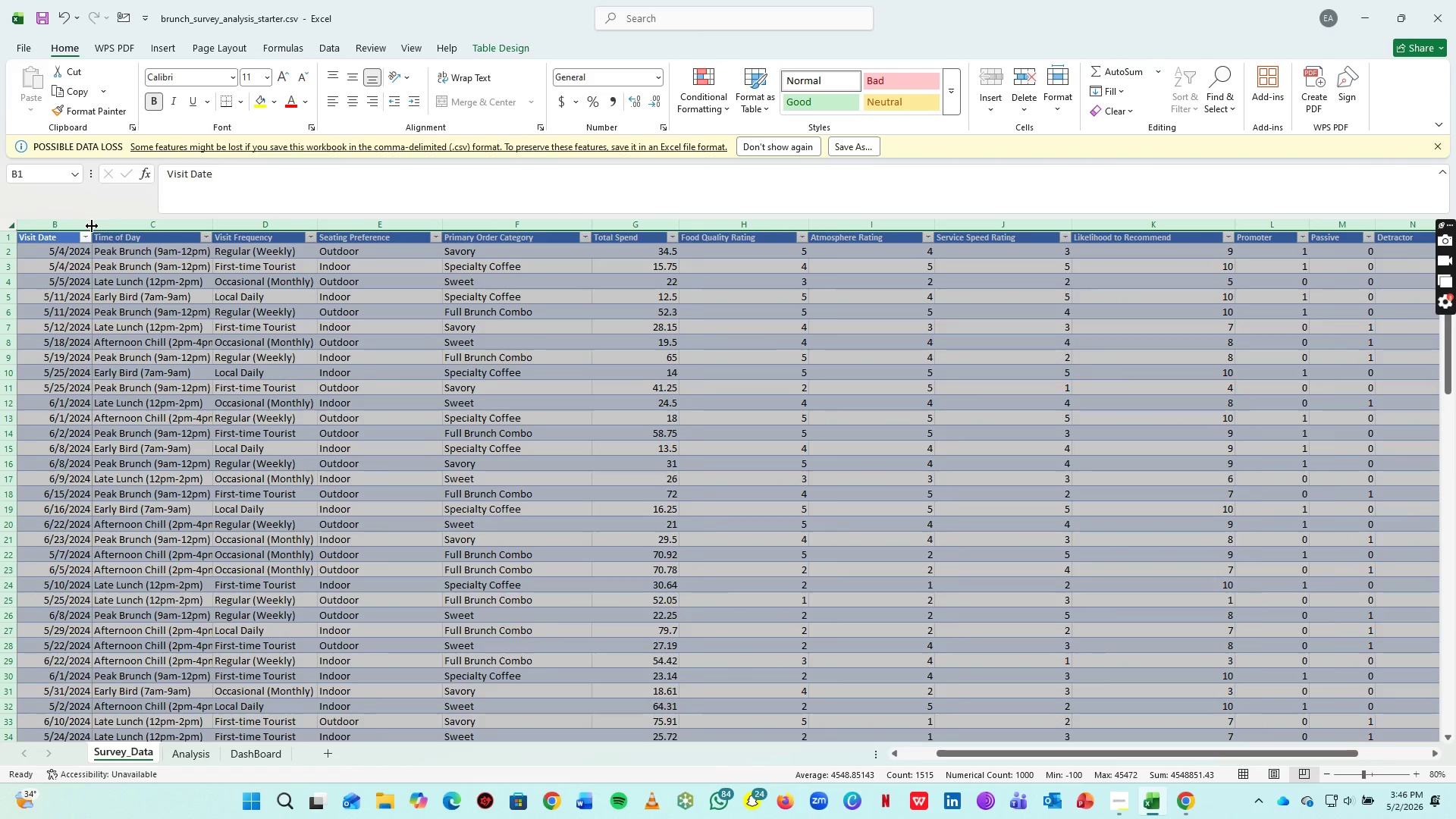 
double_click([92, 226])
 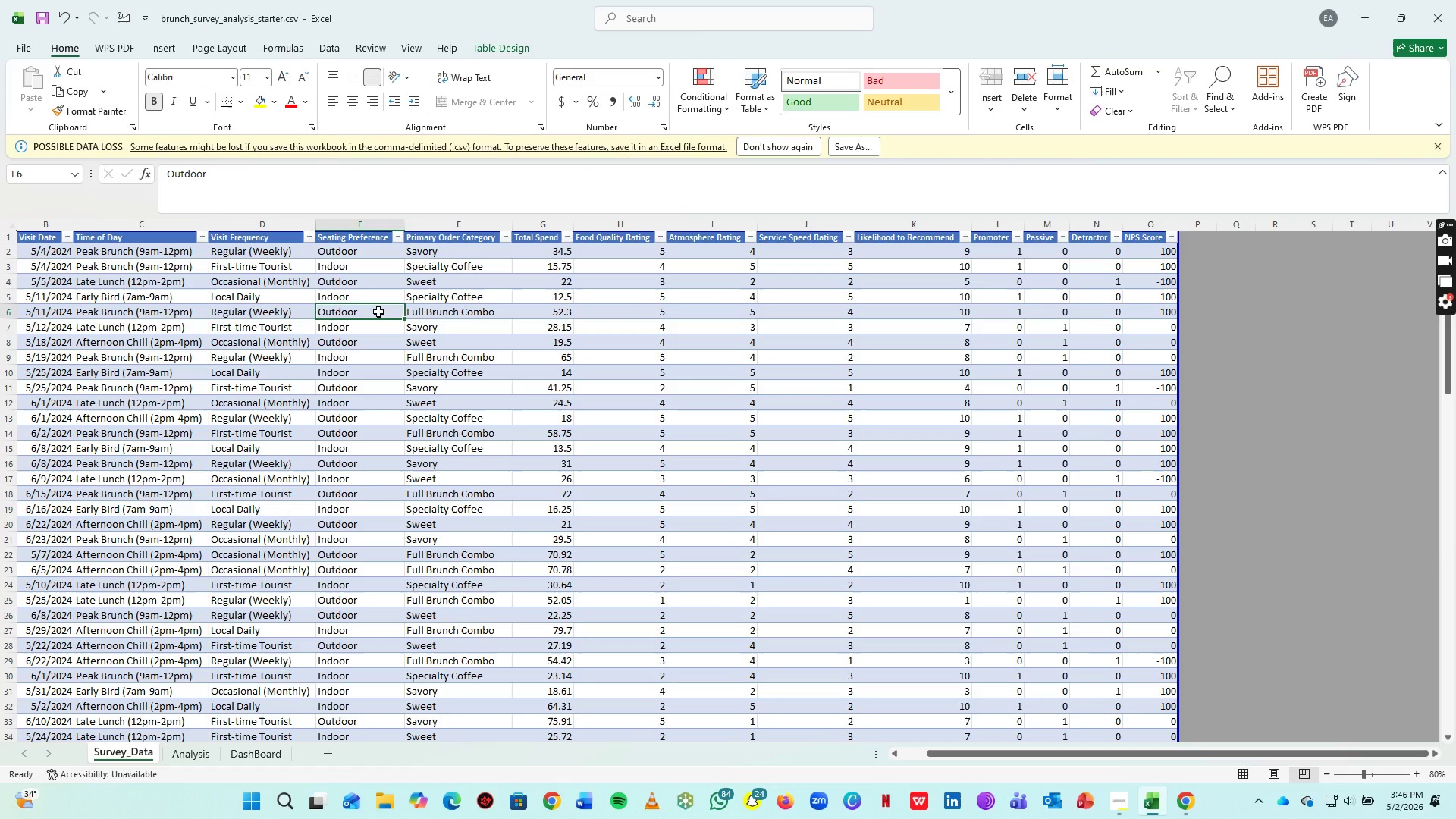 
left_click([378, 312])
 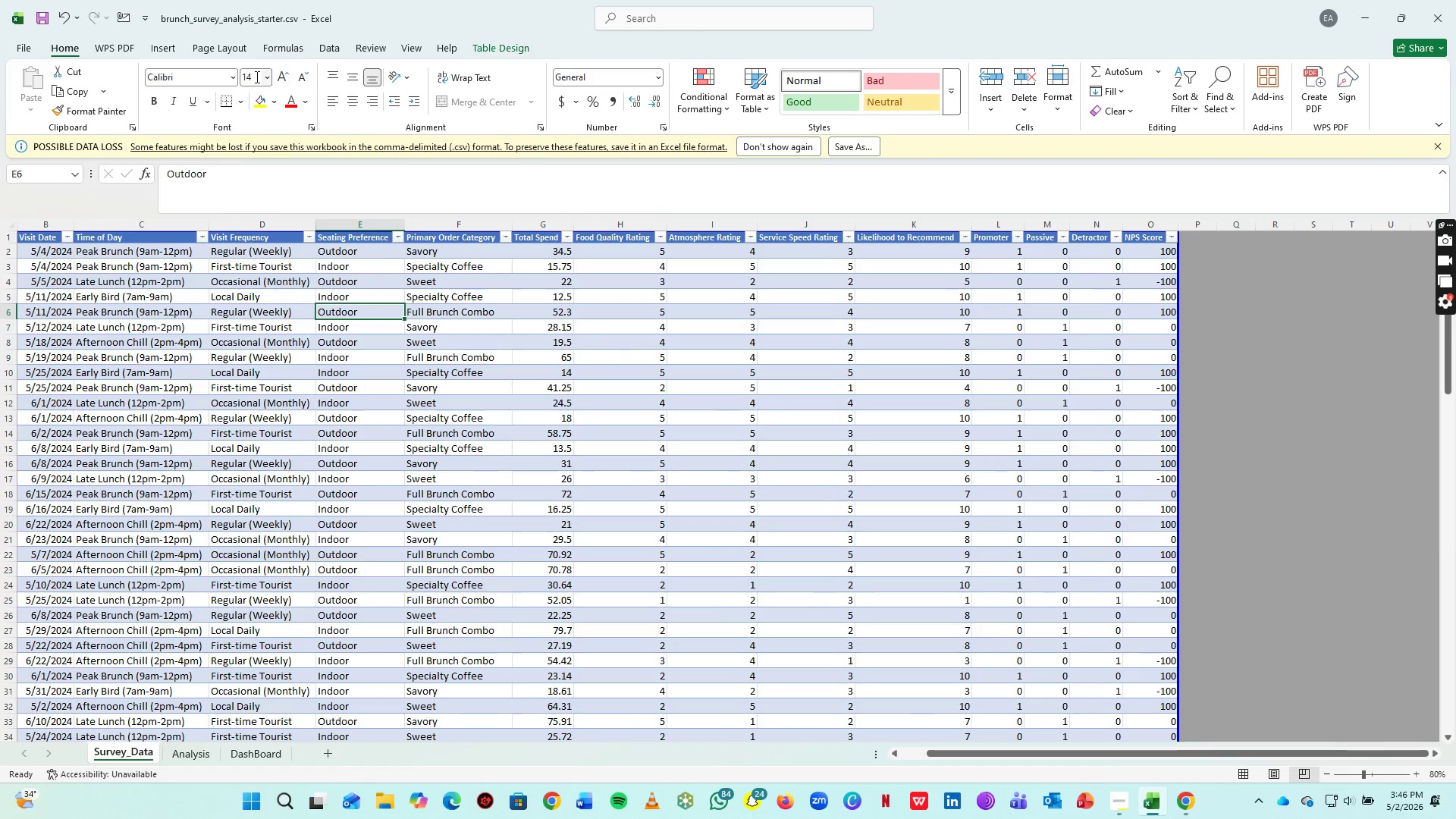 
key(Control+A)
 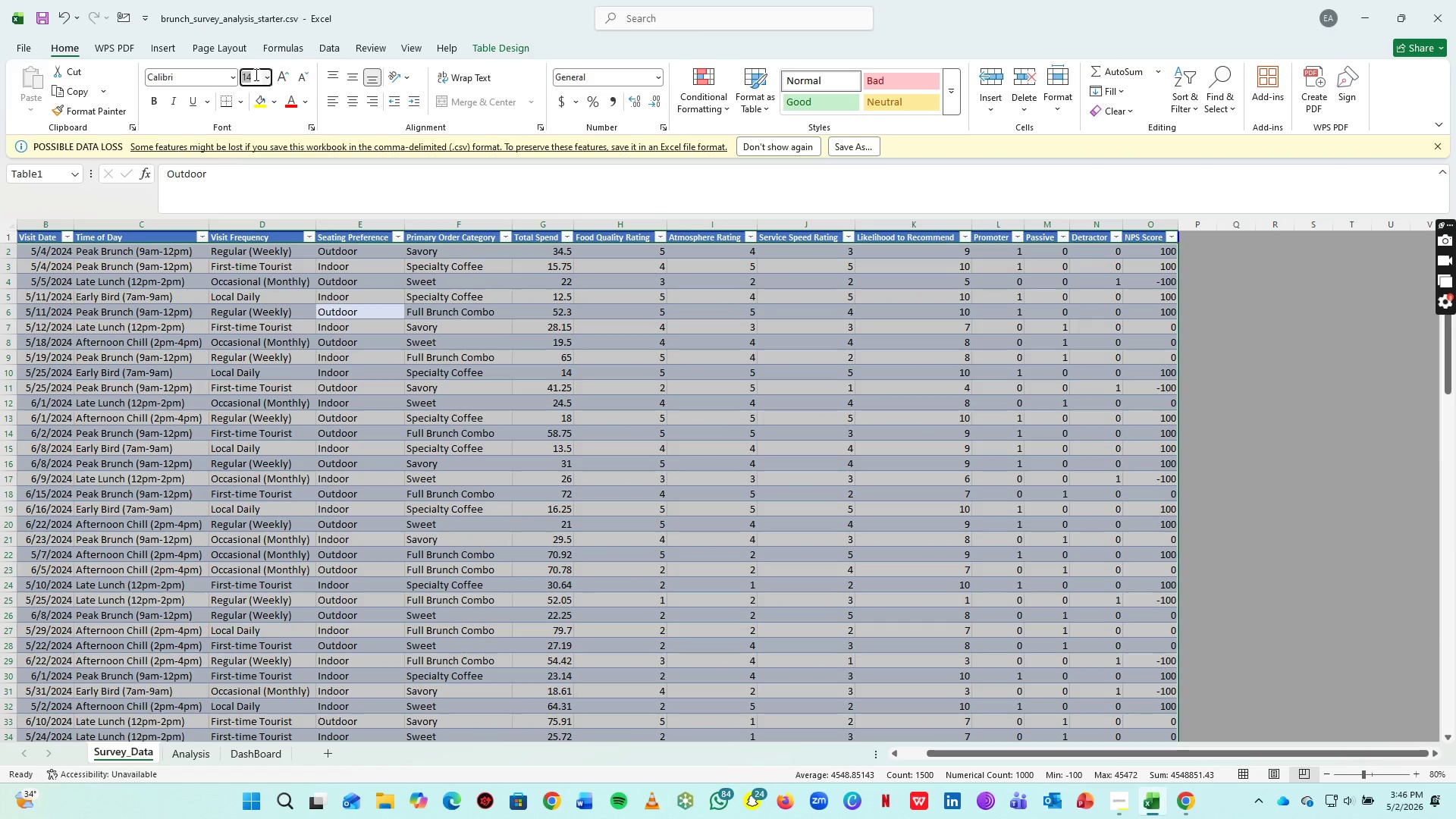 
type(14)
 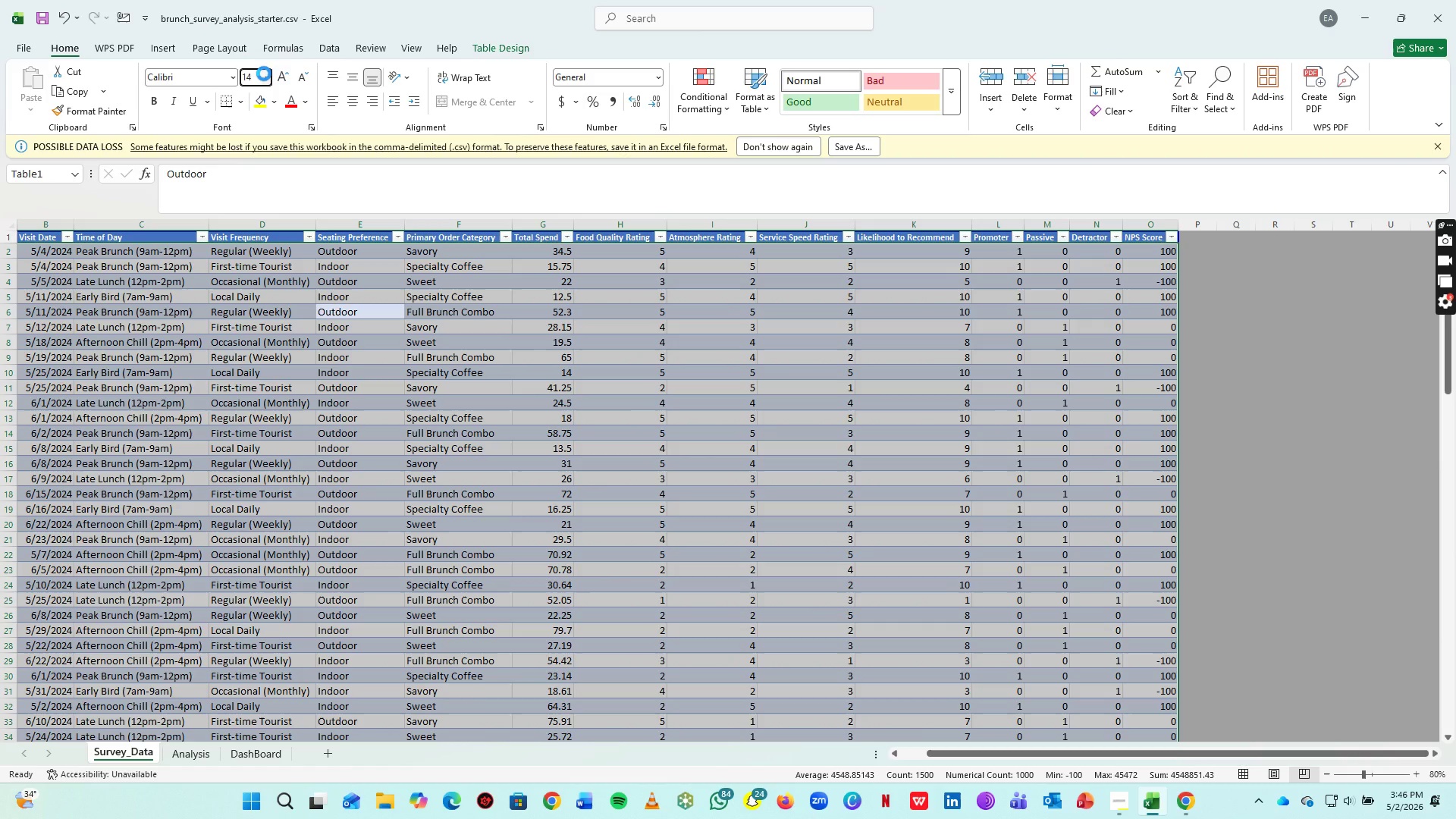 
key(Enter)
 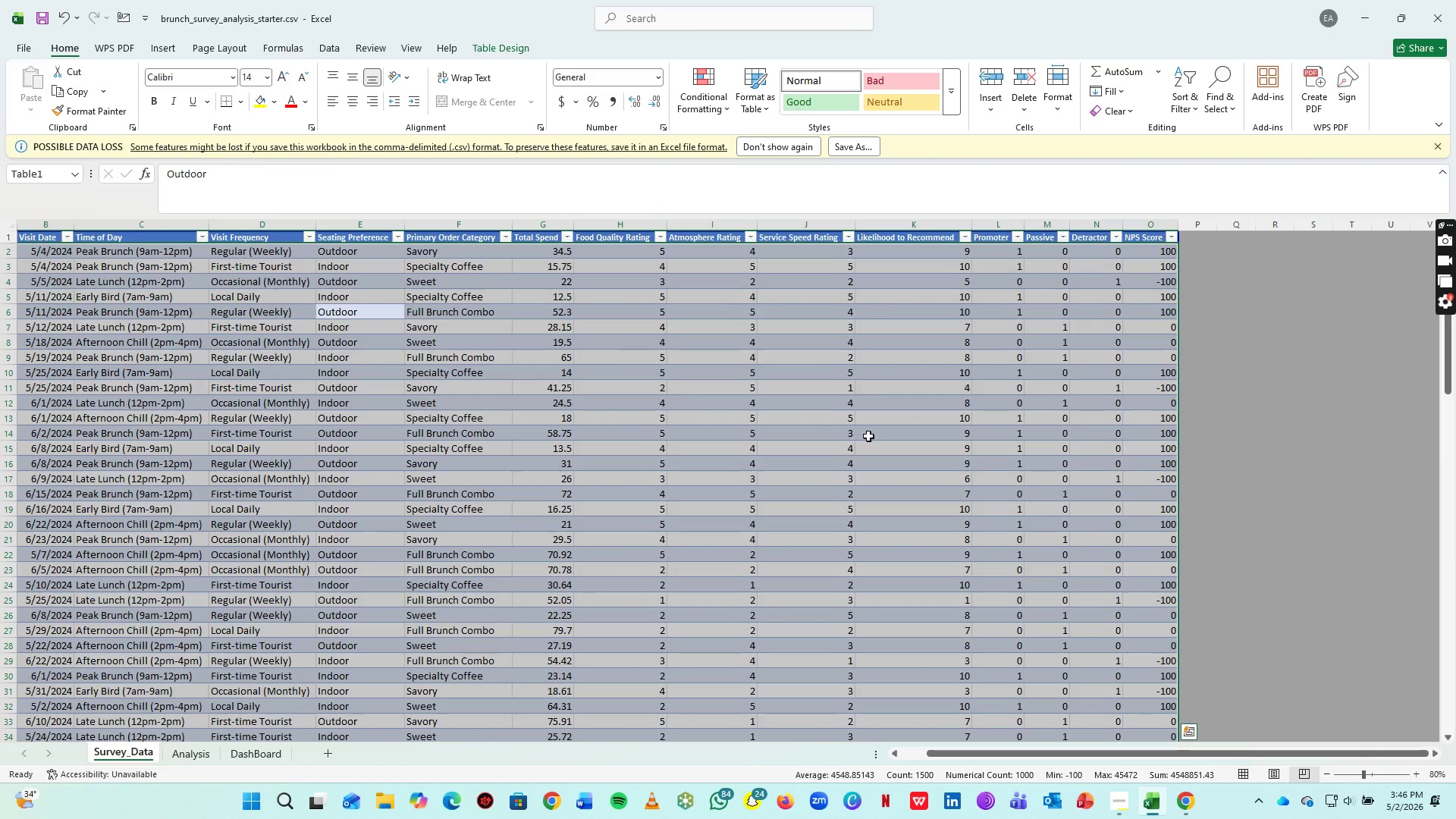 
left_click([879, 433])
 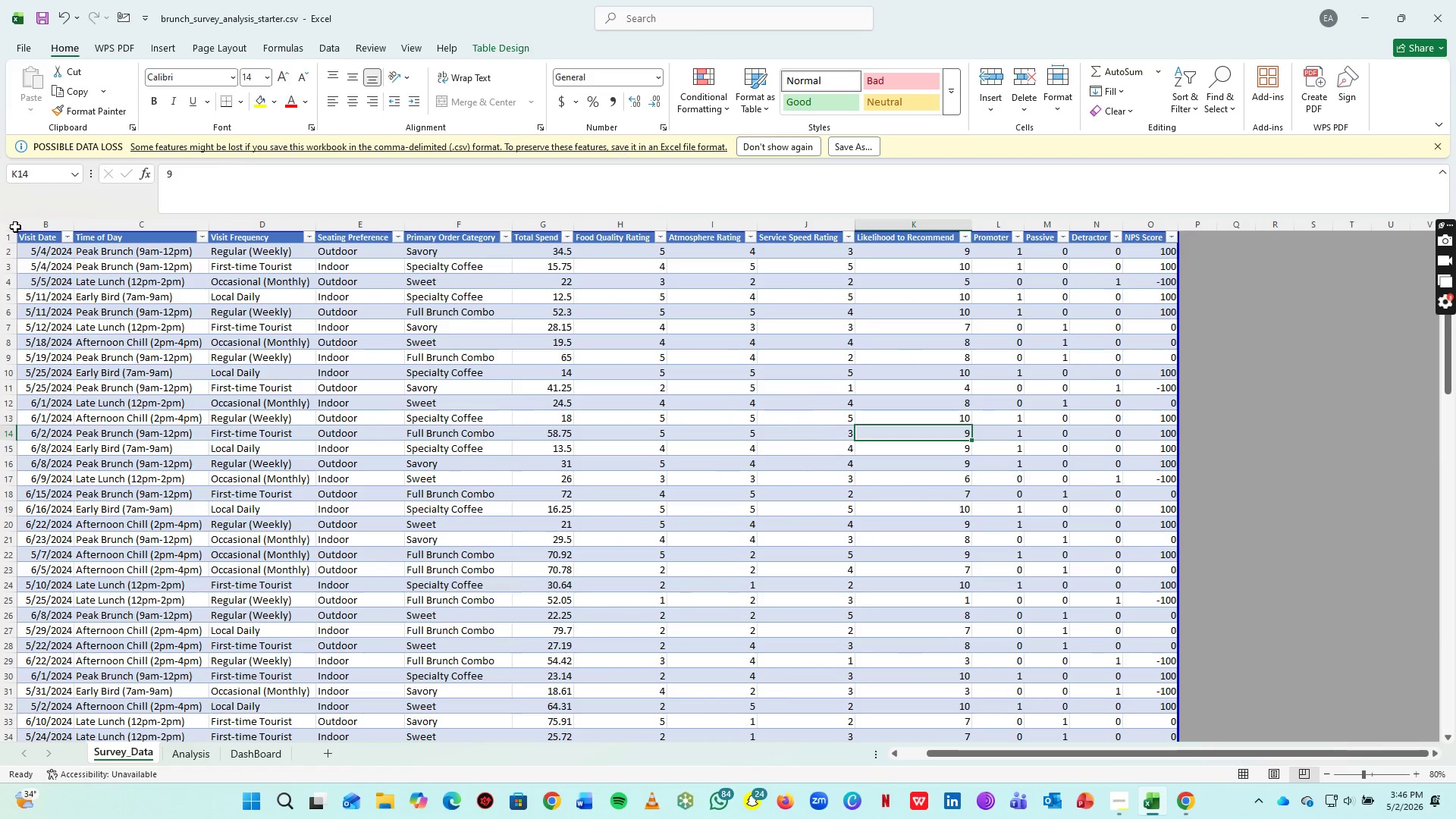 
left_click([15, 227])
 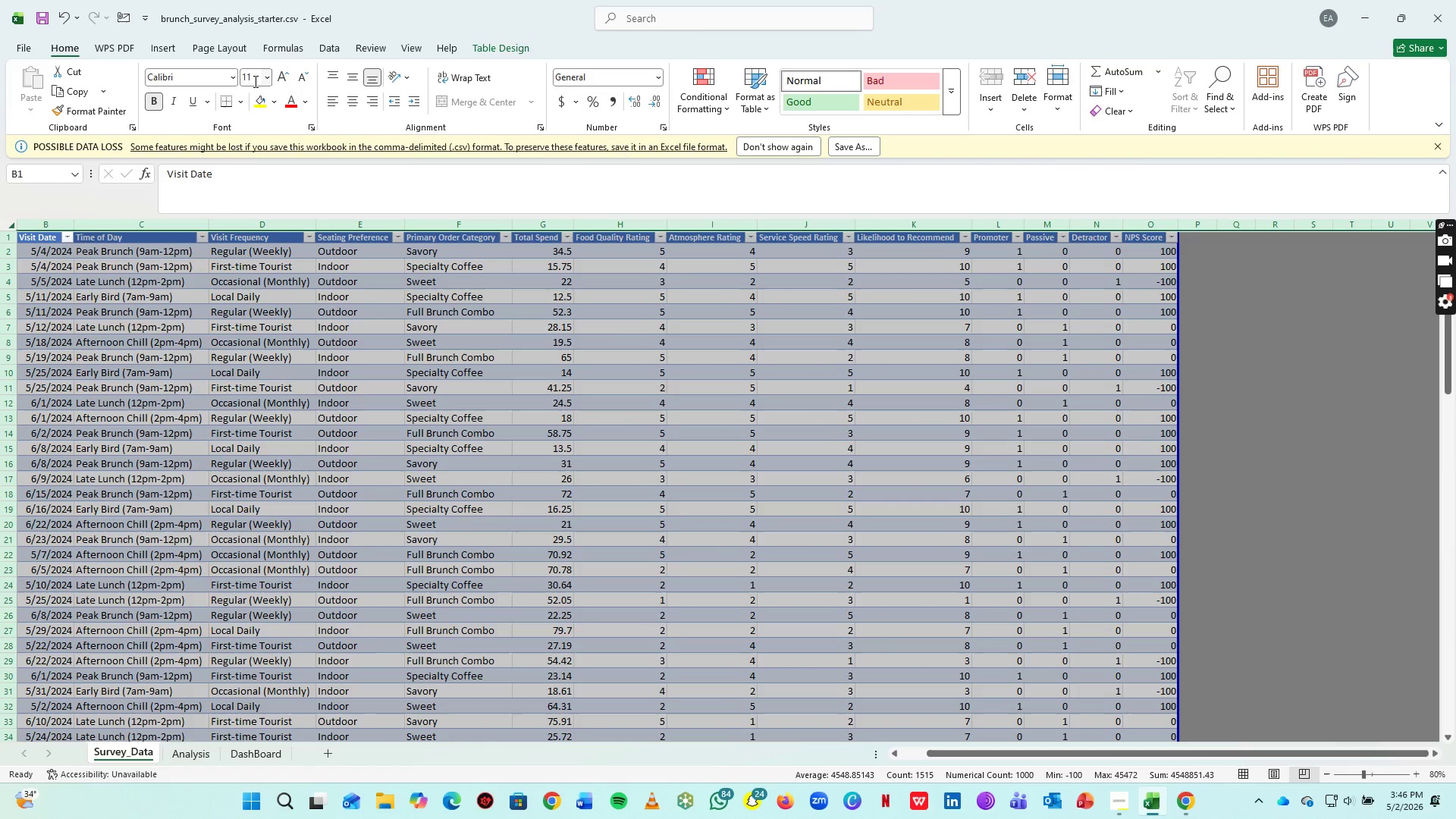 
left_click([254, 77])
 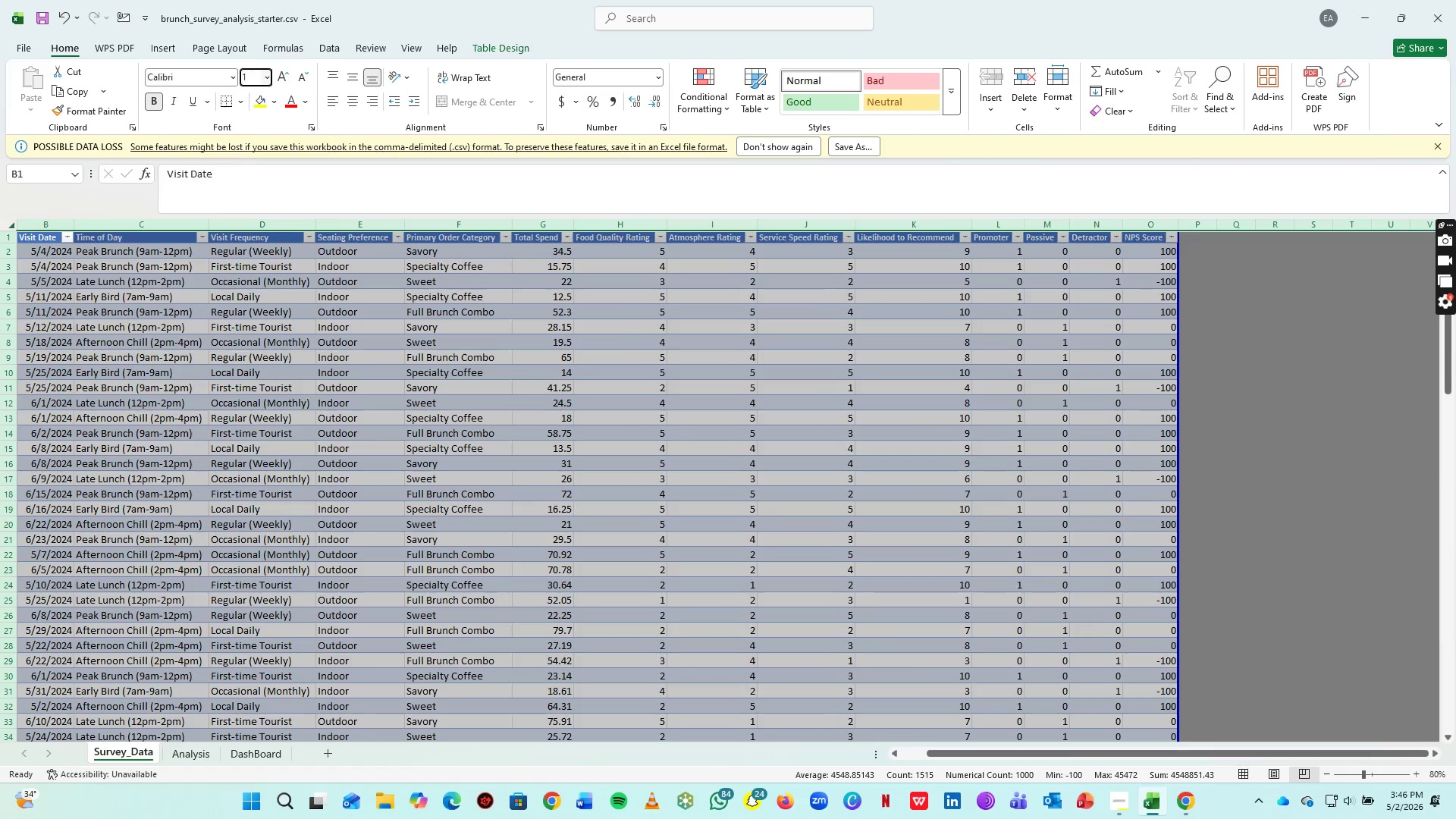 
type(14)
 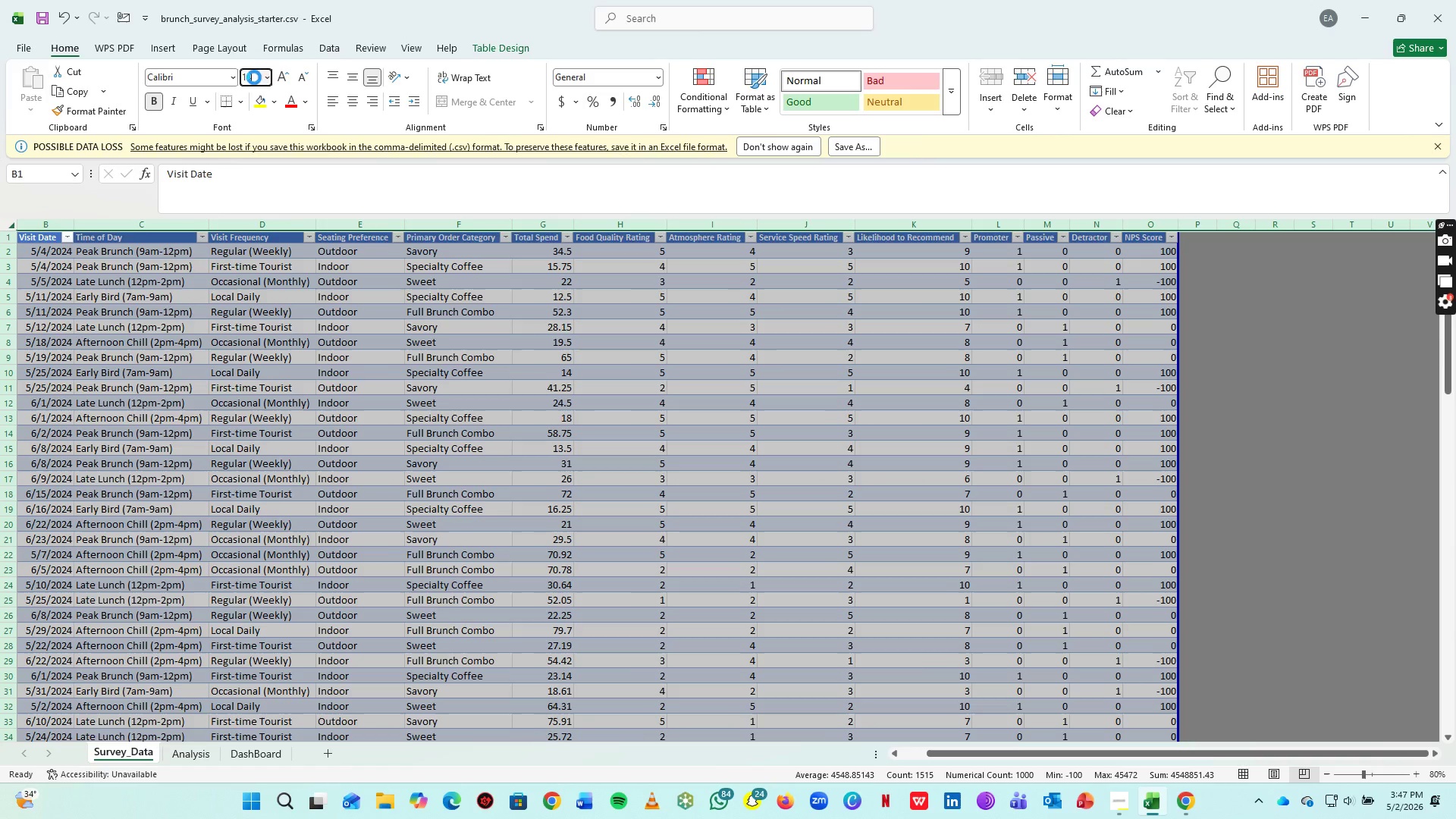 
key(Enter)
 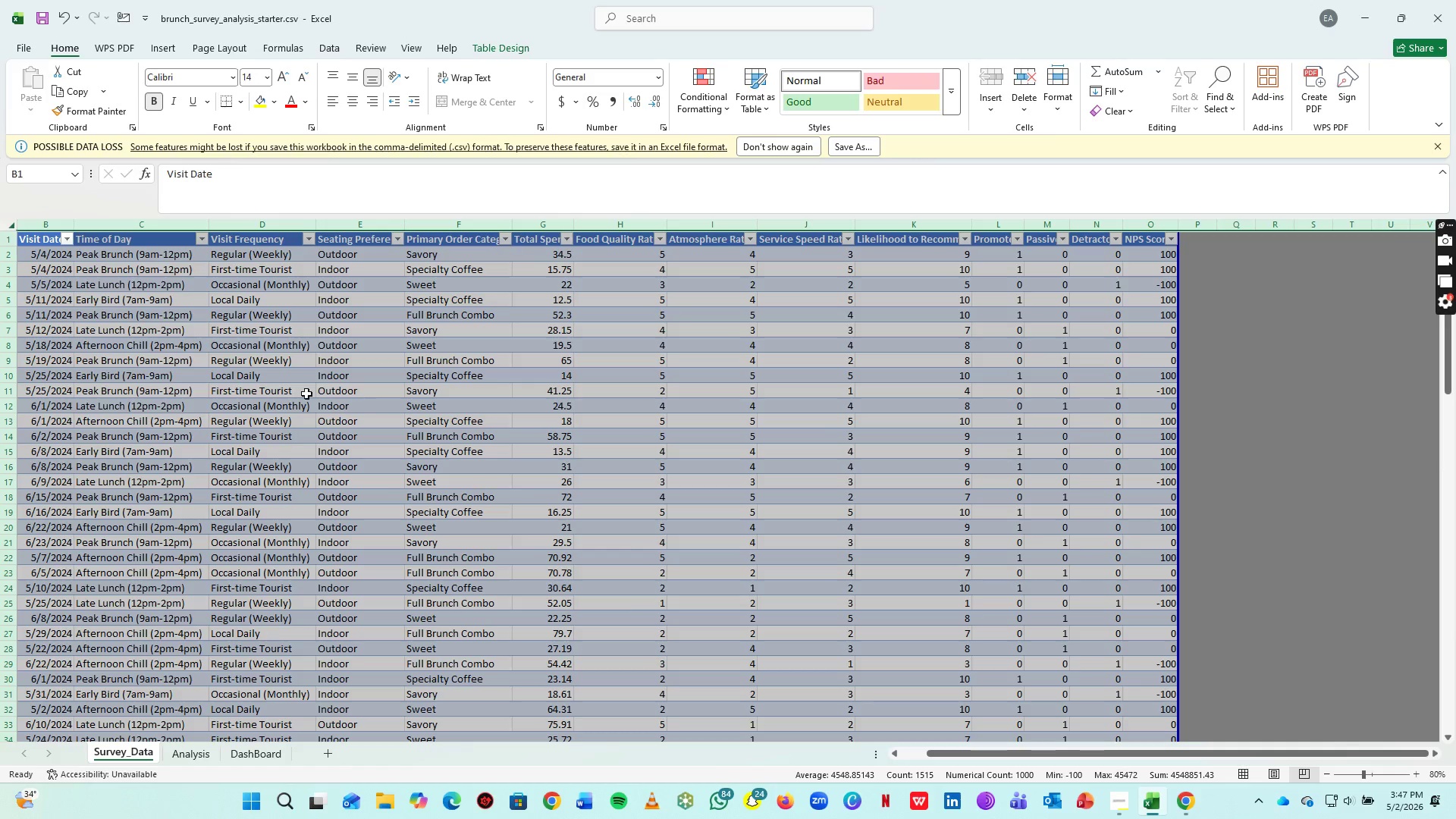 
left_click([289, 388])
 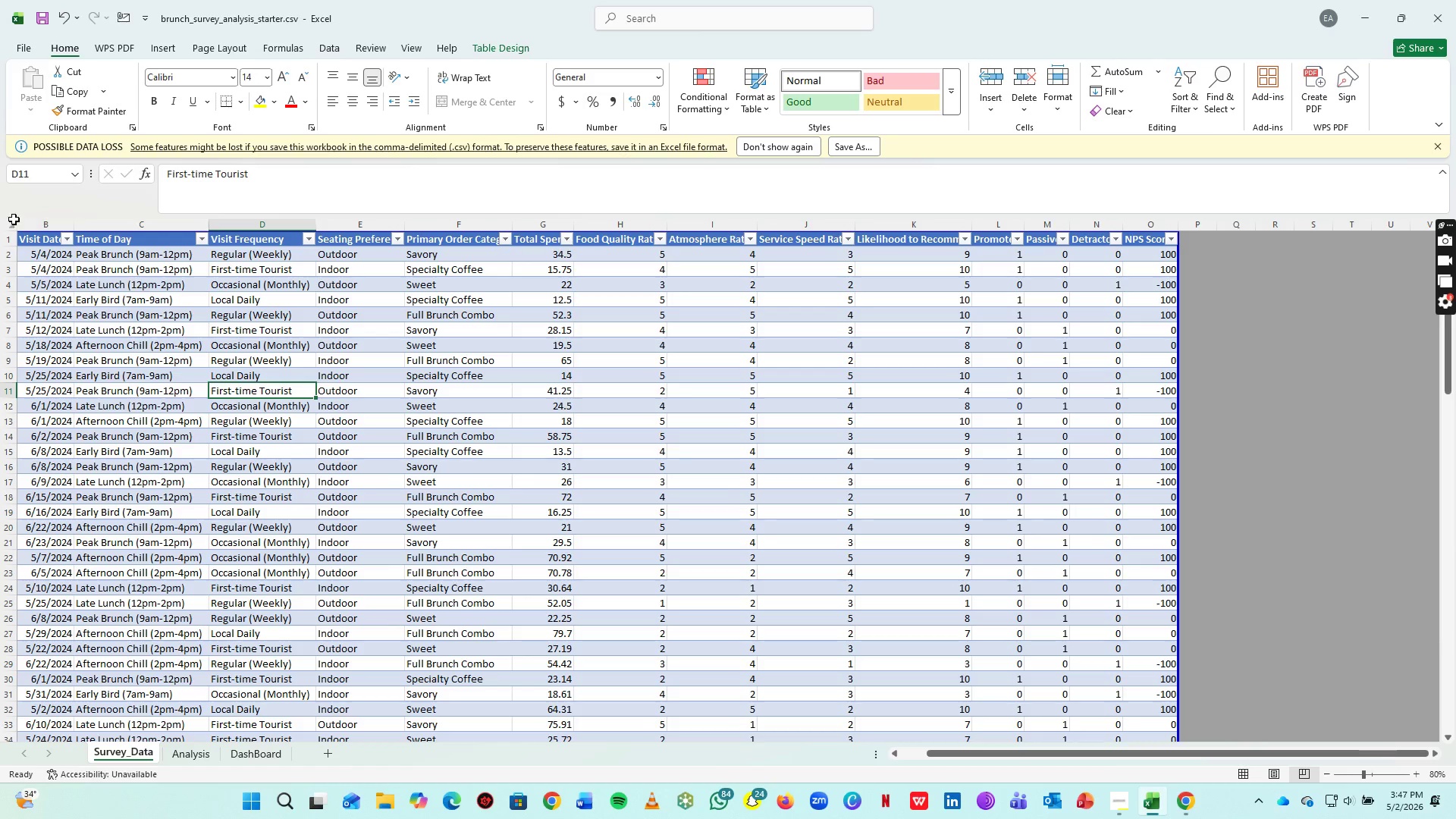 
left_click([14, 219])
 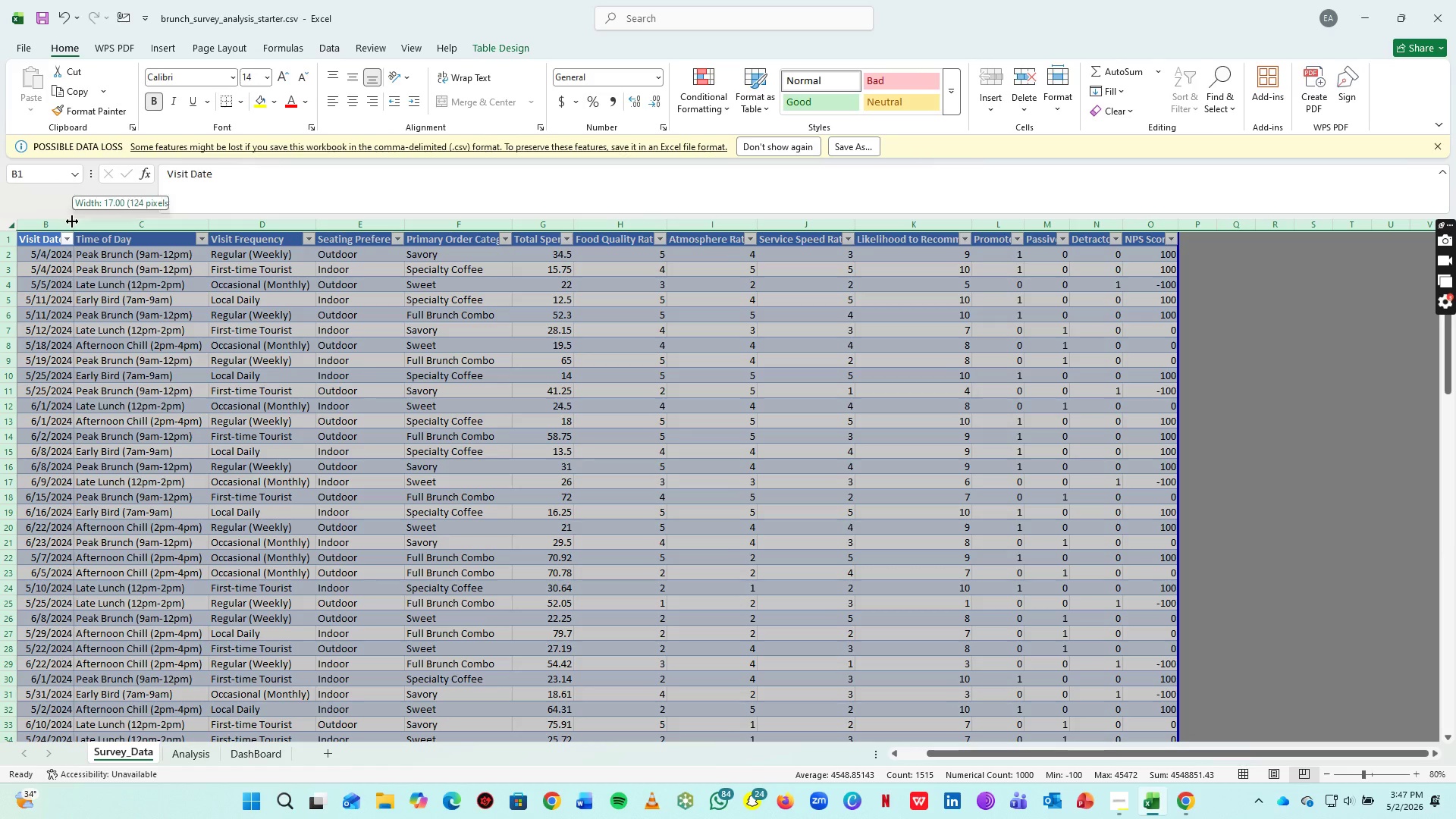 
double_click([72, 221])
 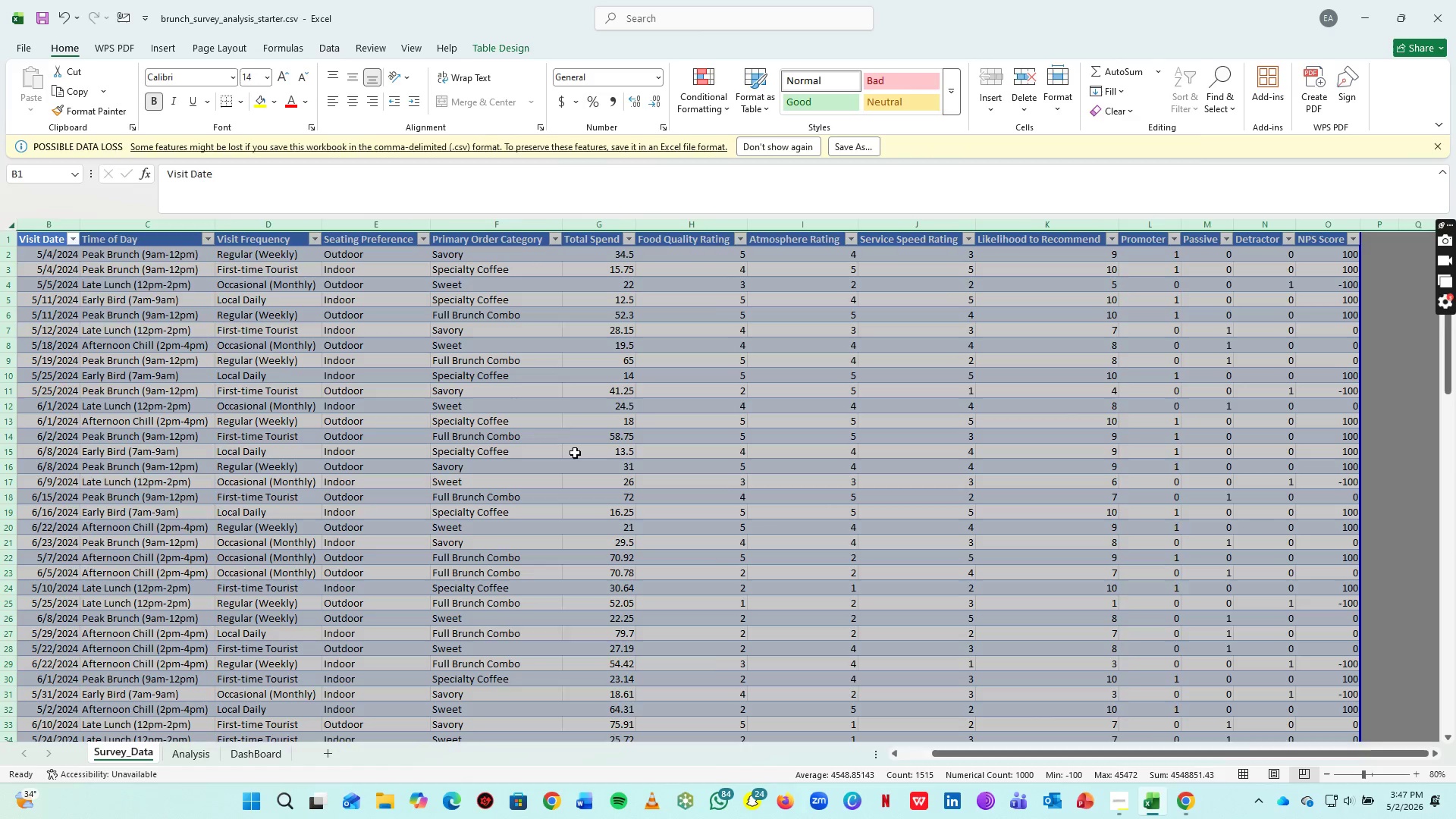 
left_click([575, 453])
 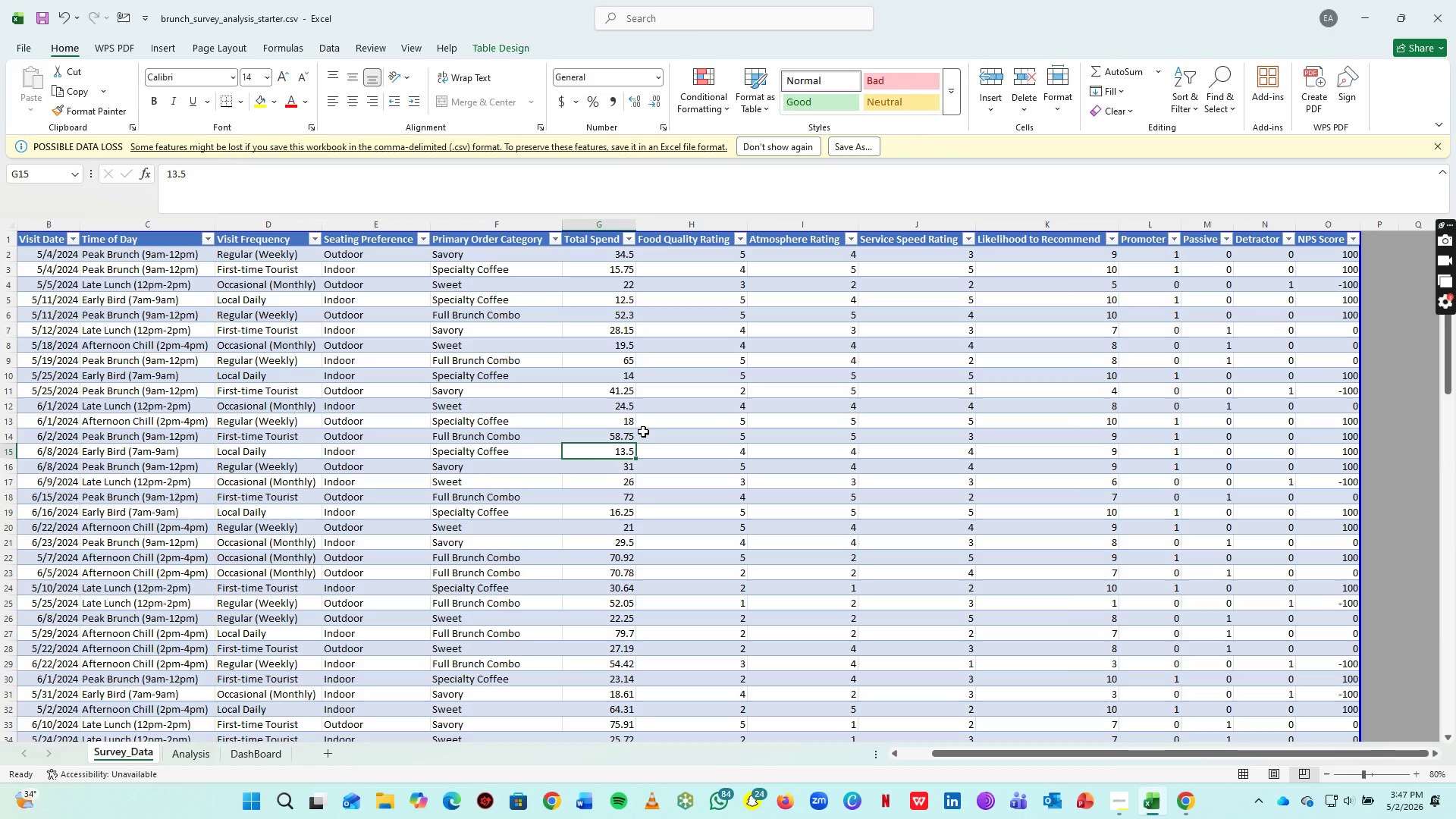 
scroll: coordinate [643, 431], scroll_direction: up, amount: 4.0
 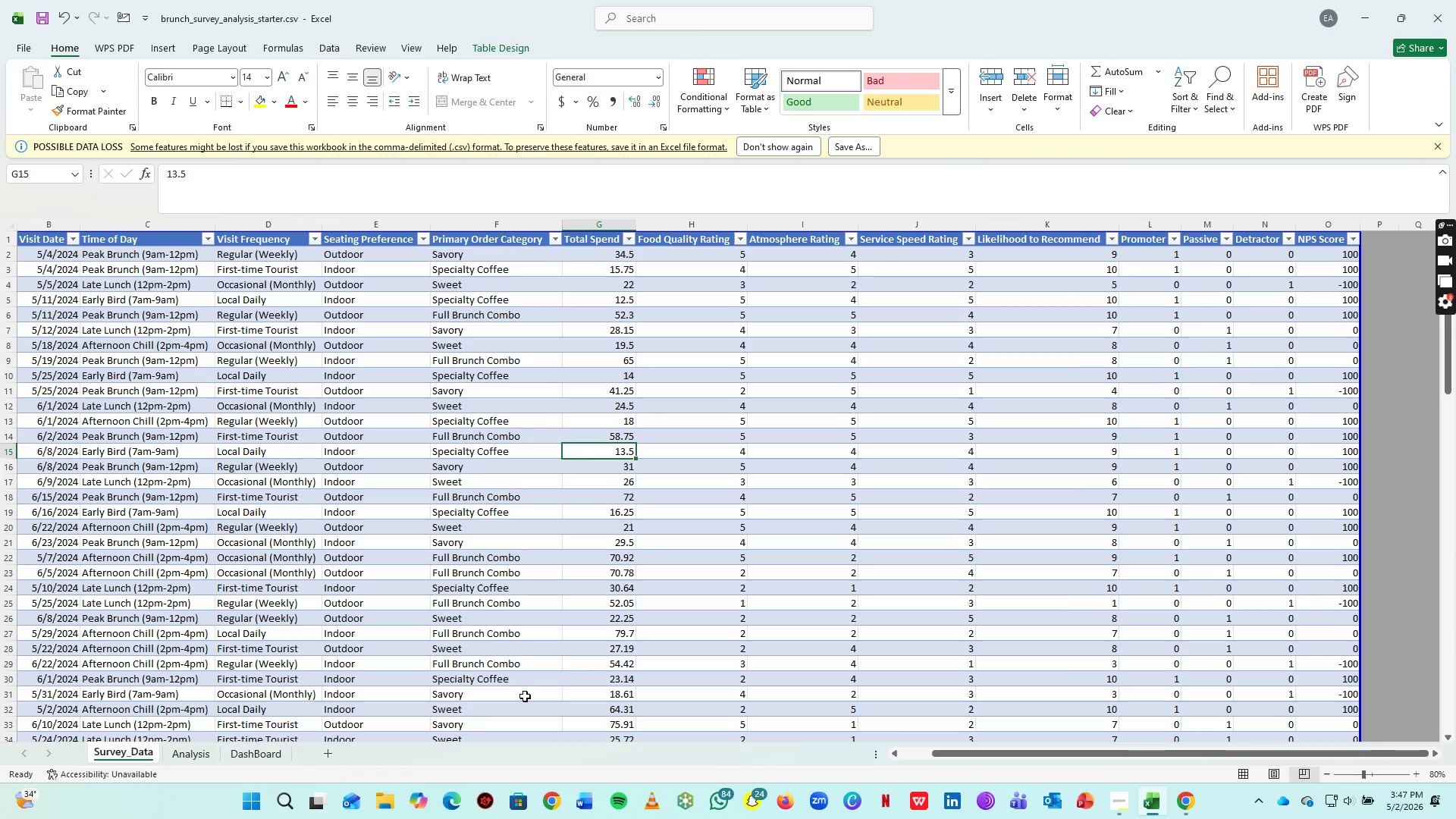 
left_click([209, 753])
 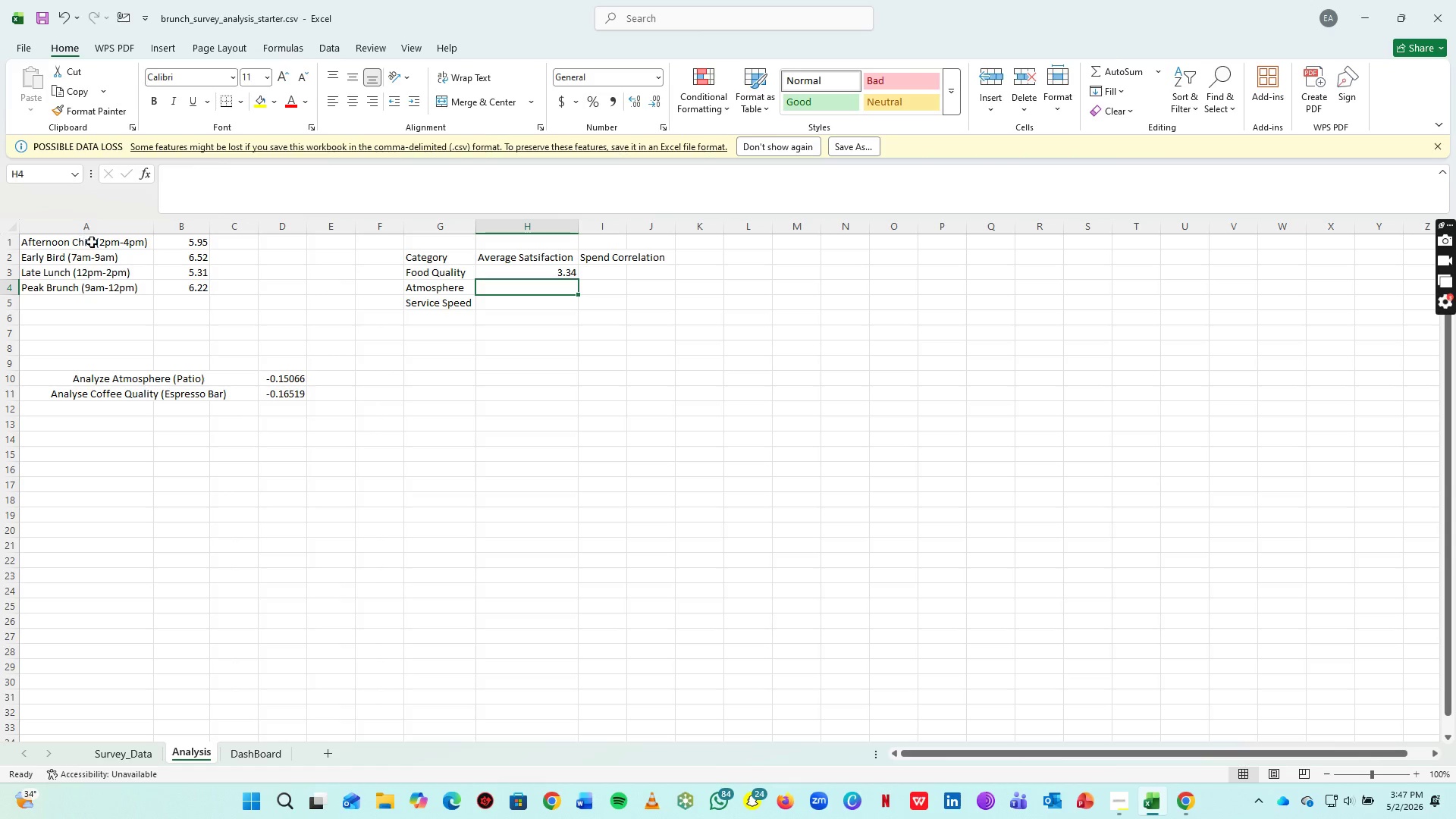 
left_click_drag(start_coordinate=[91, 244], to_coordinate=[175, 285])
 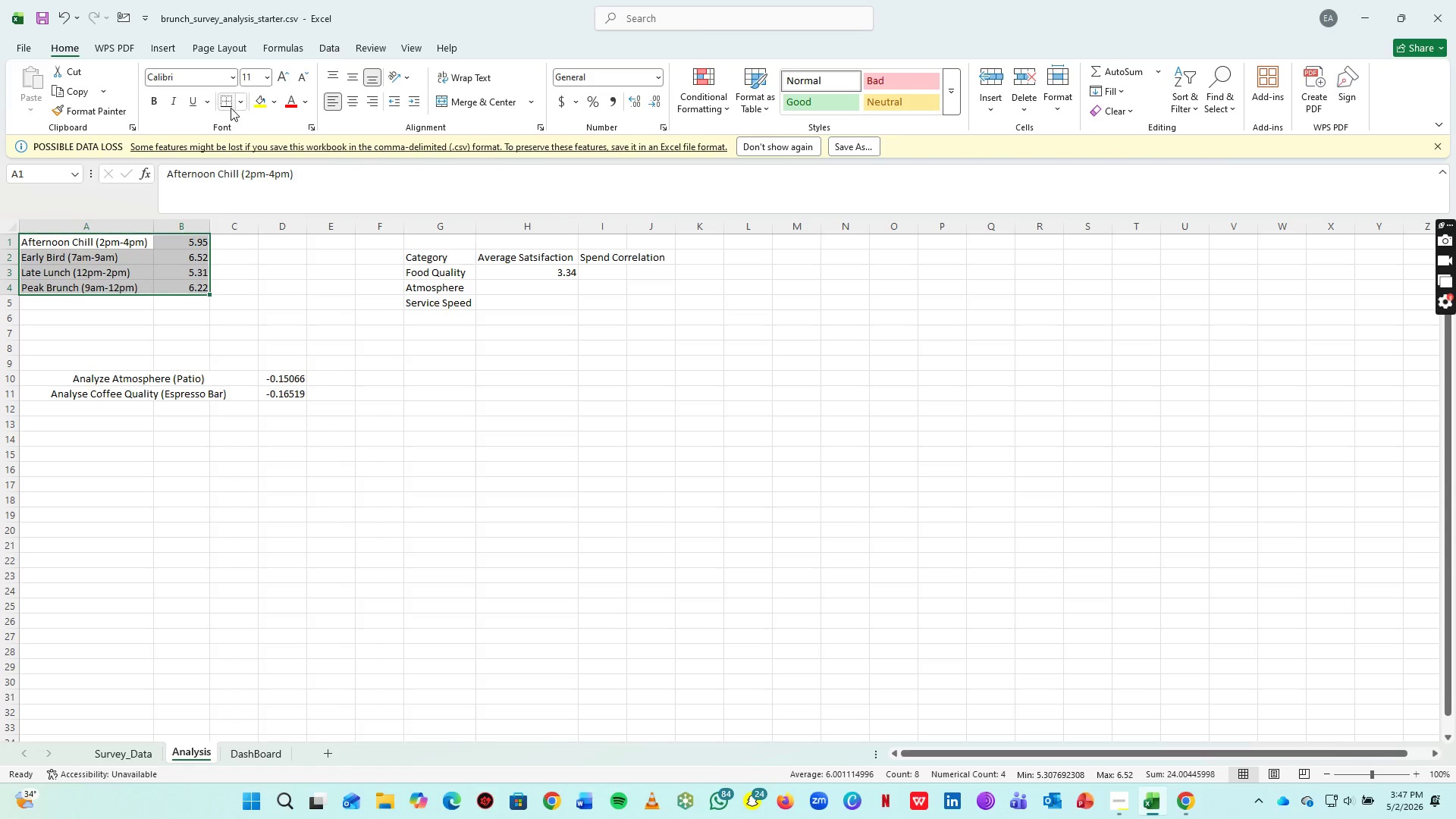 
left_click([244, 108])
 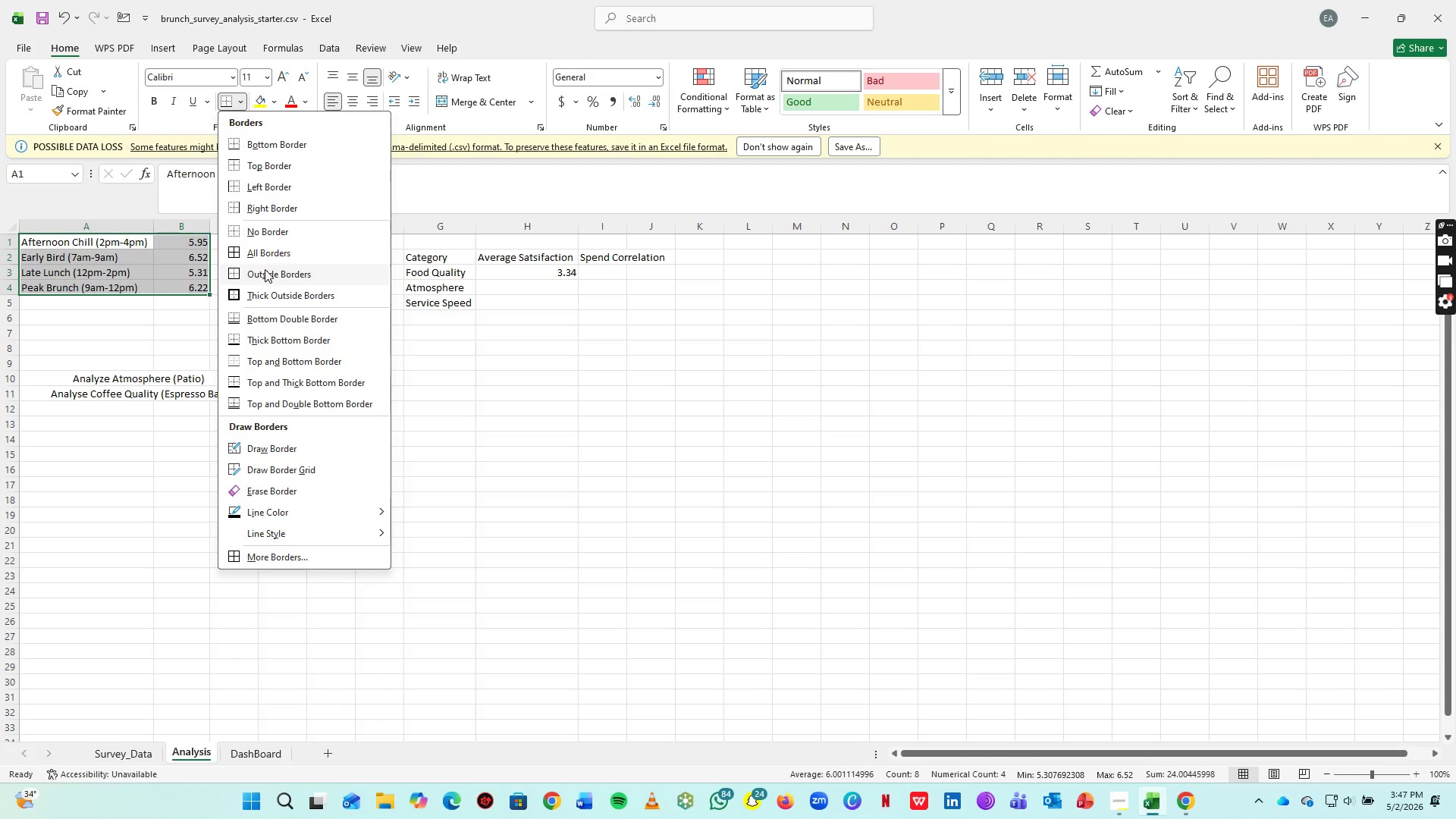 
left_click([263, 249])
 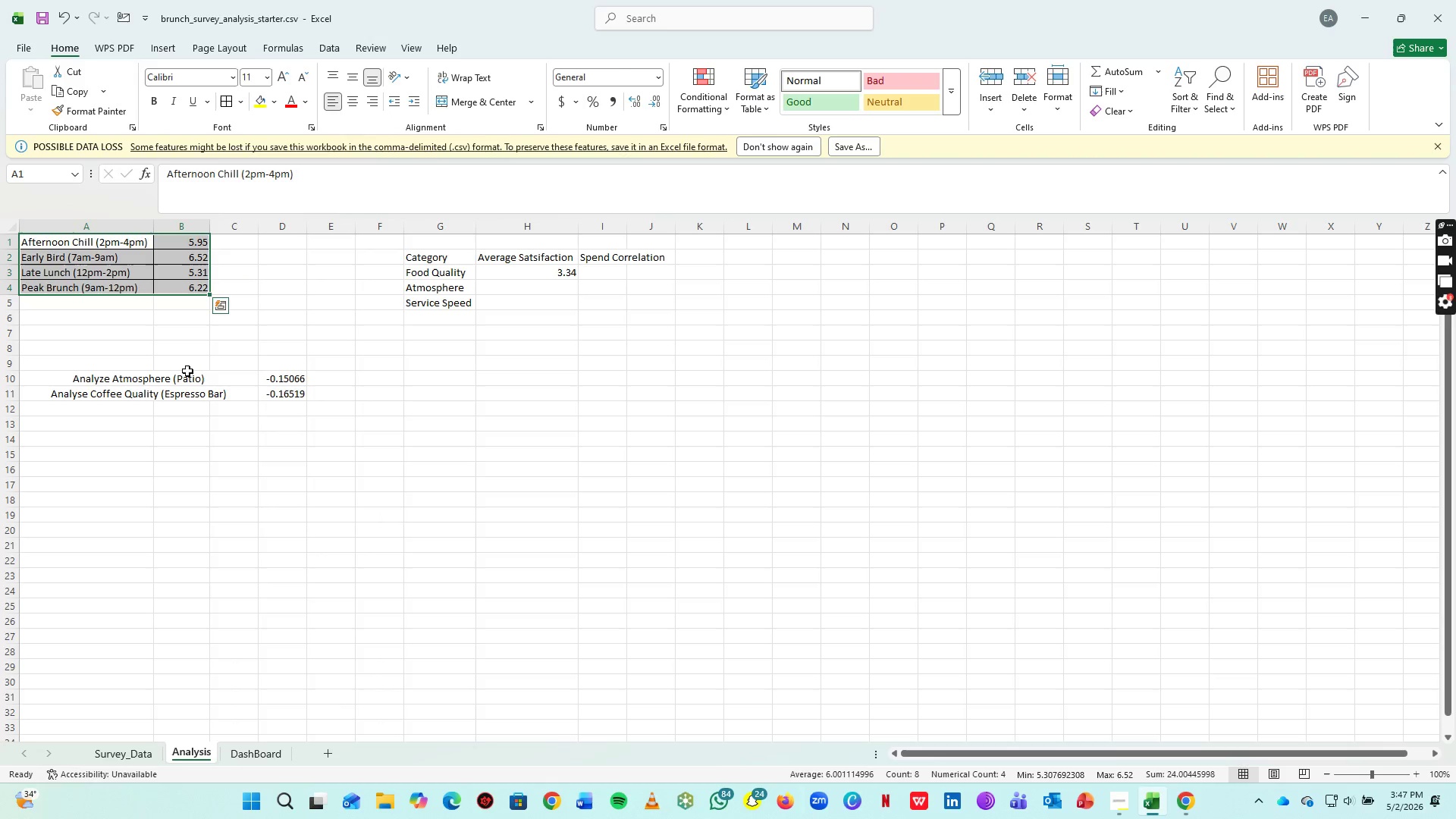 
left_click_drag(start_coordinate=[186, 373], to_coordinate=[281, 400])
 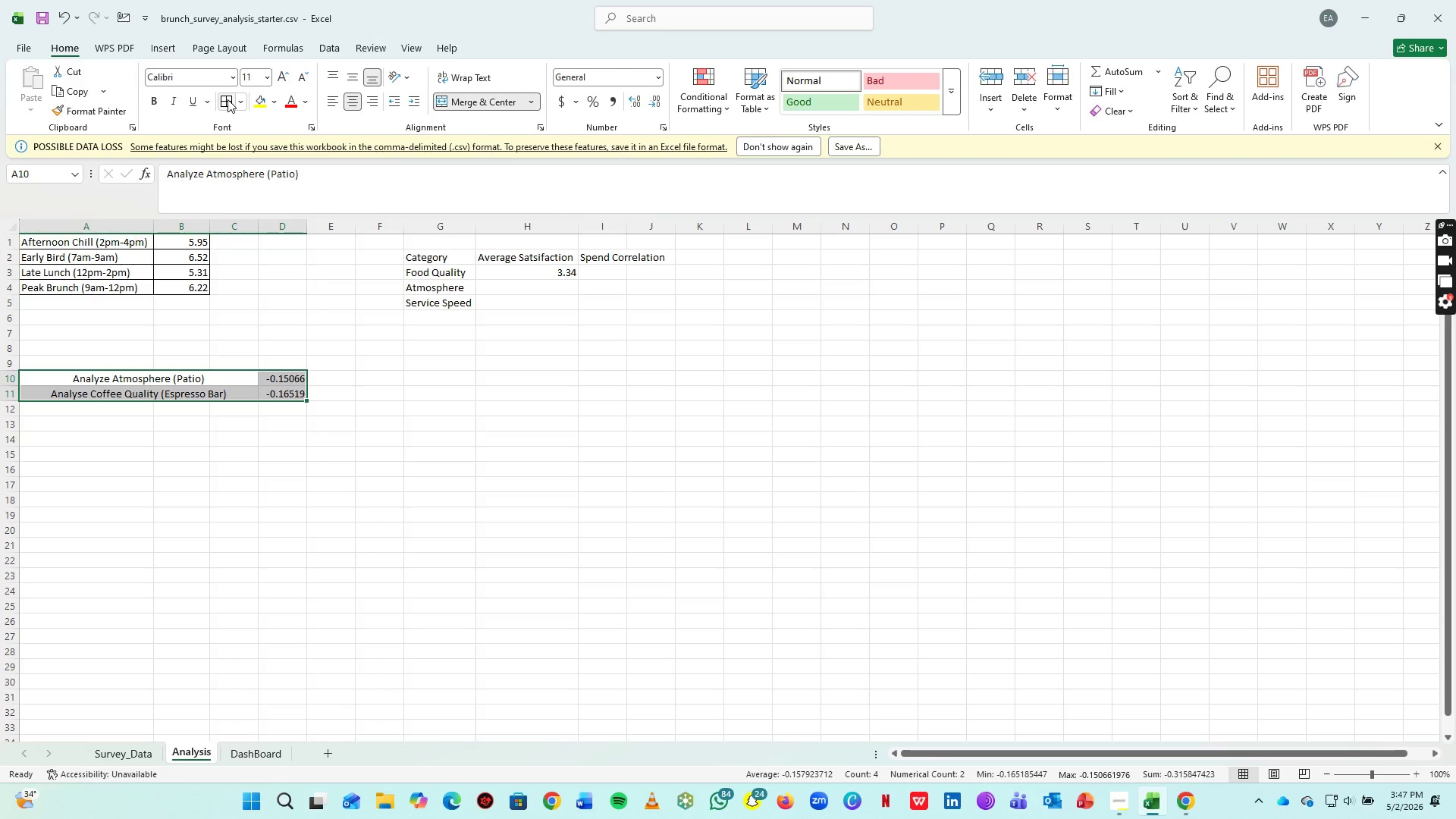 
left_click([228, 99])
 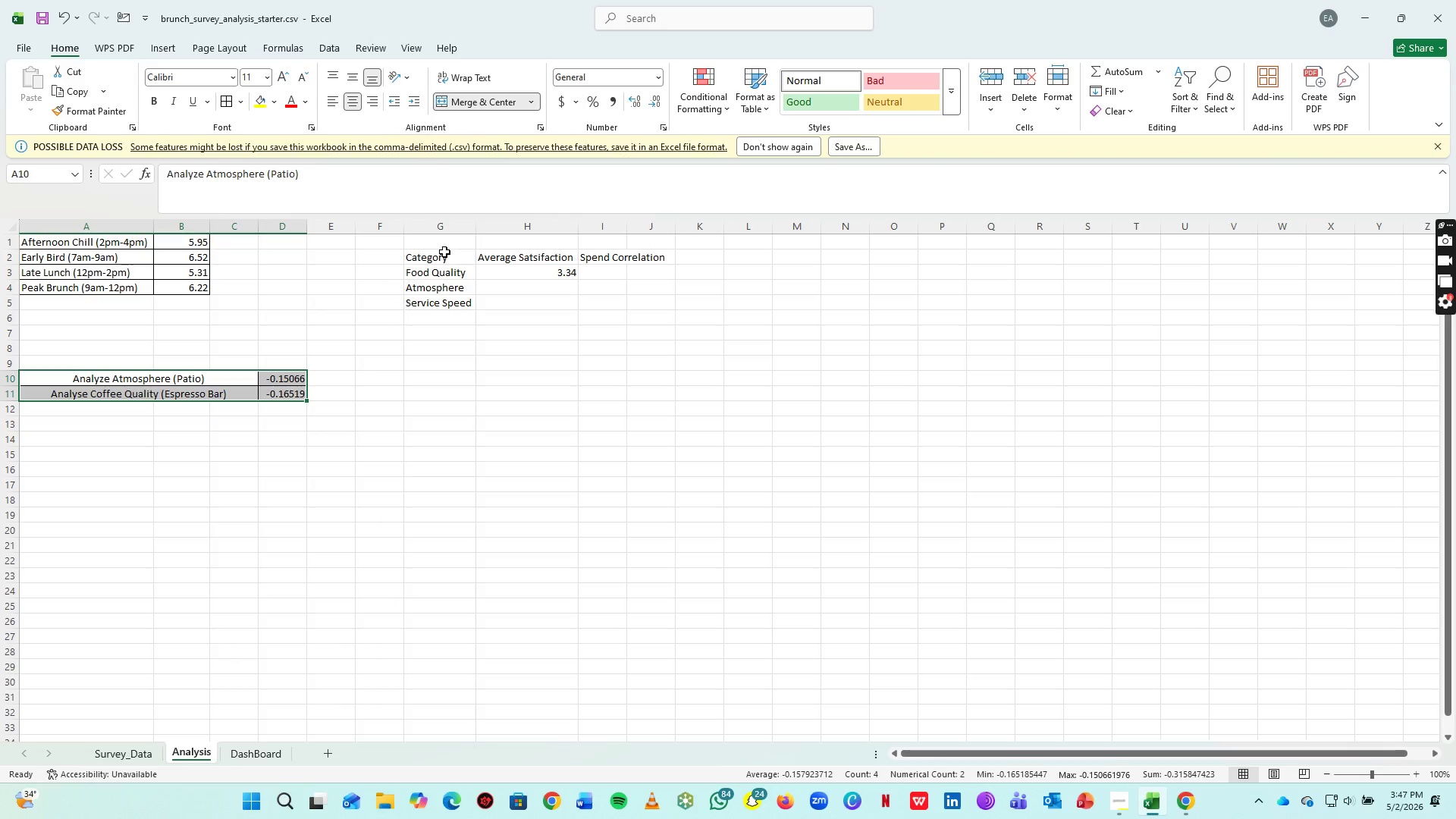 
left_click_drag(start_coordinate=[444, 253], to_coordinate=[620, 307])
 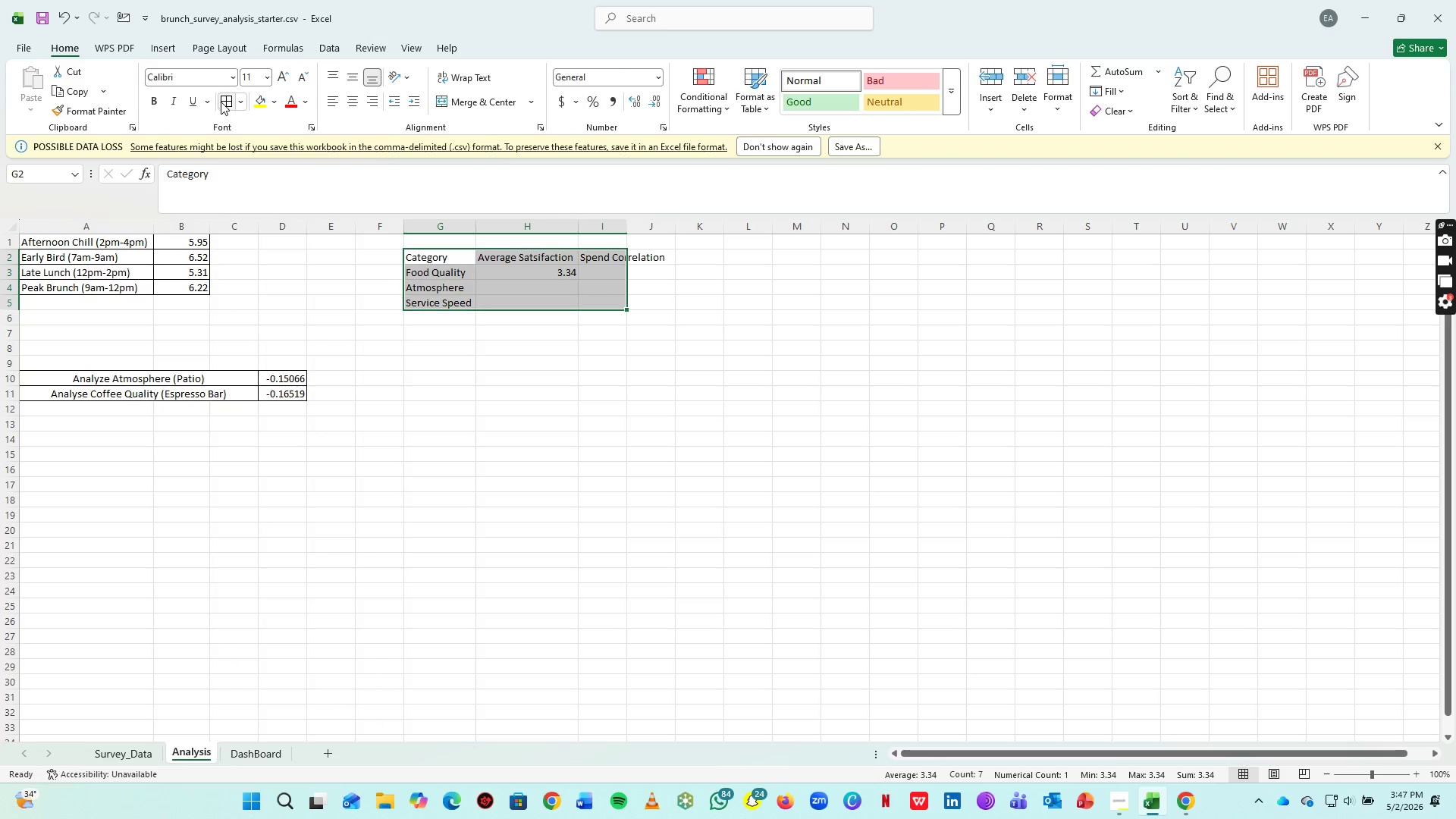 
left_click([221, 102])
 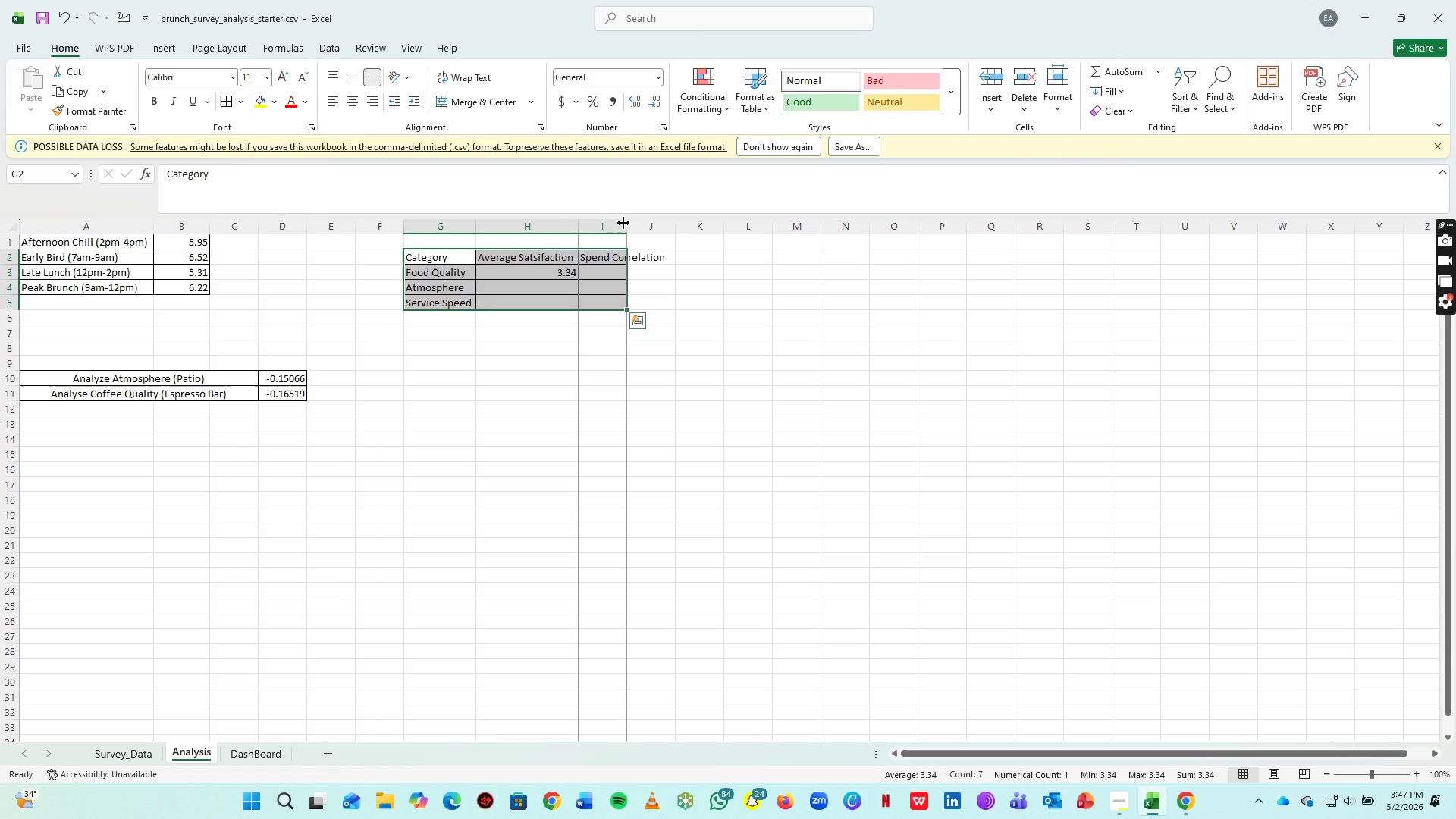 
double_click([623, 223])
 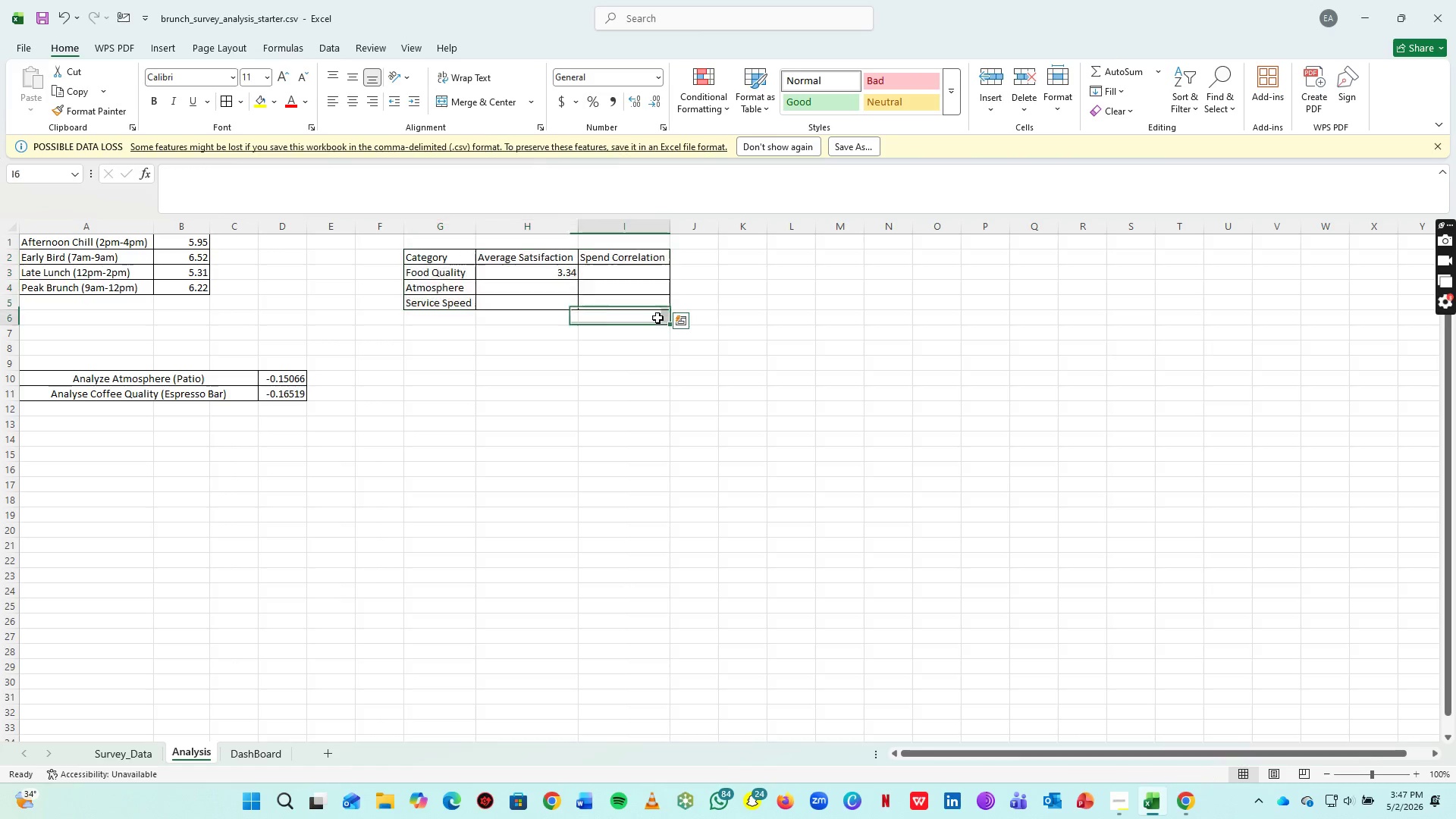 
left_click([660, 318])
 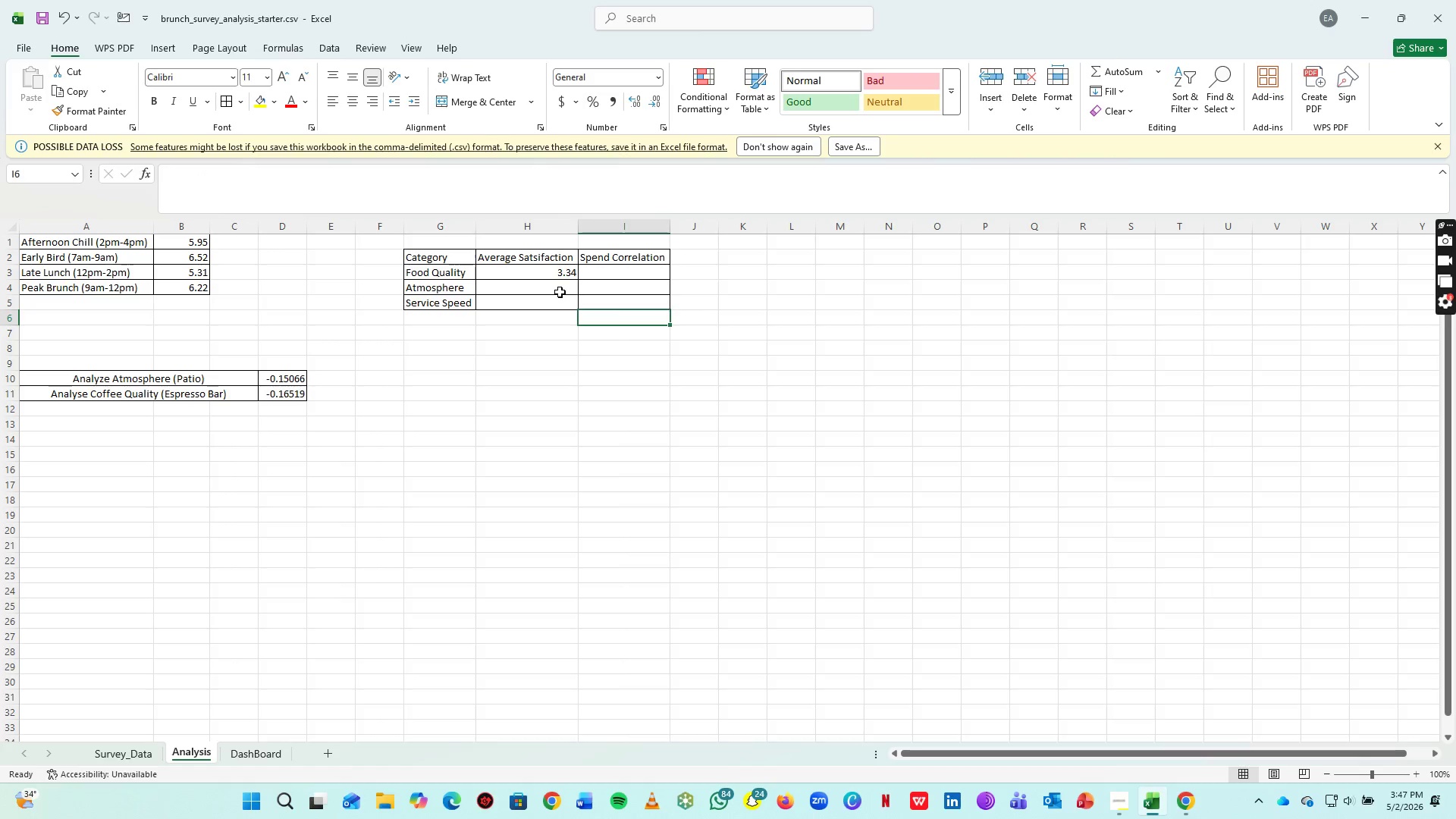 
left_click([560, 292])
 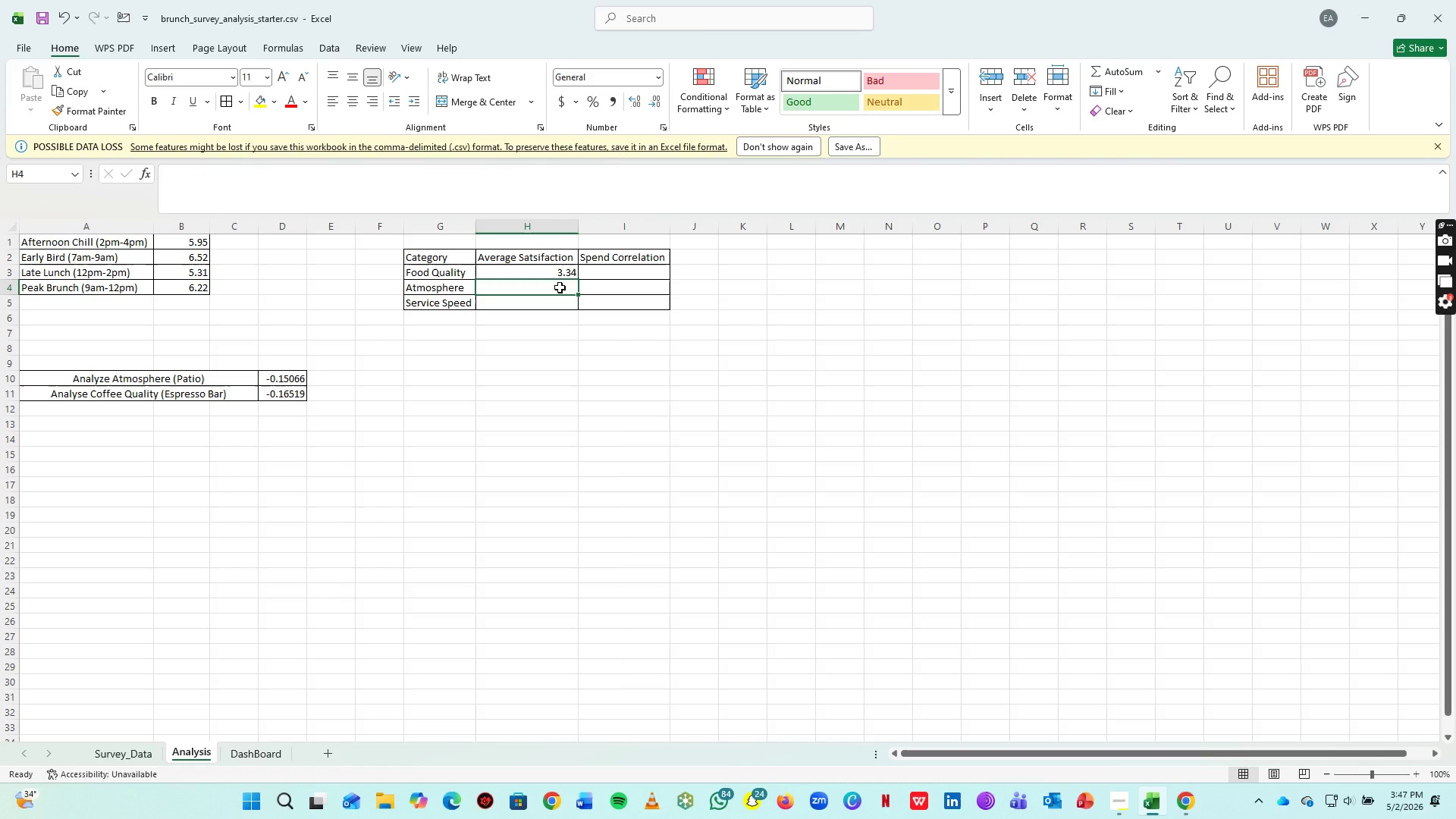 
type(=AVERGAE[Pause])
key(Backspace)
key(Backspace)
key(Backspace)
type(AGE()
 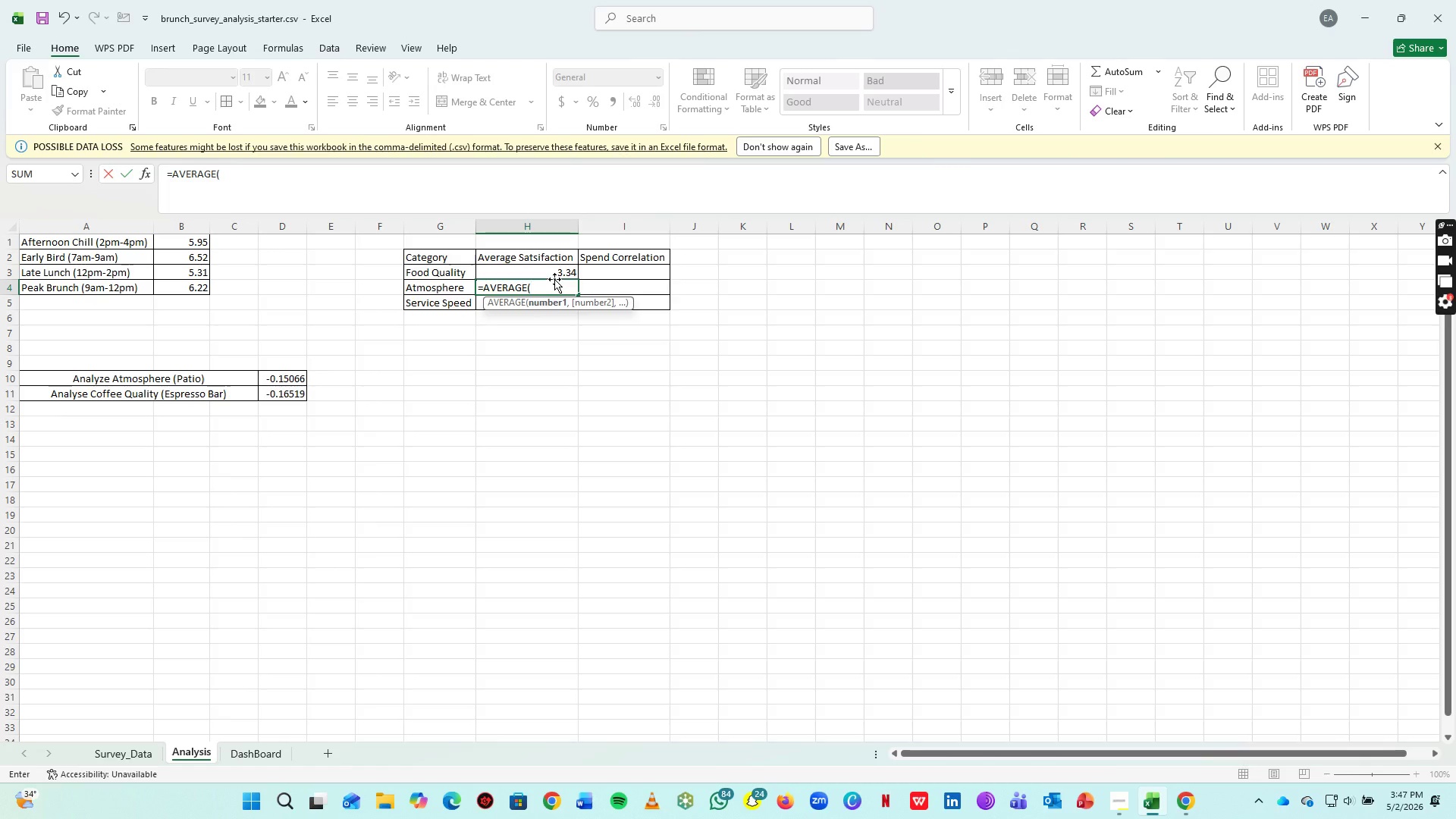 
left_click([136, 756])
 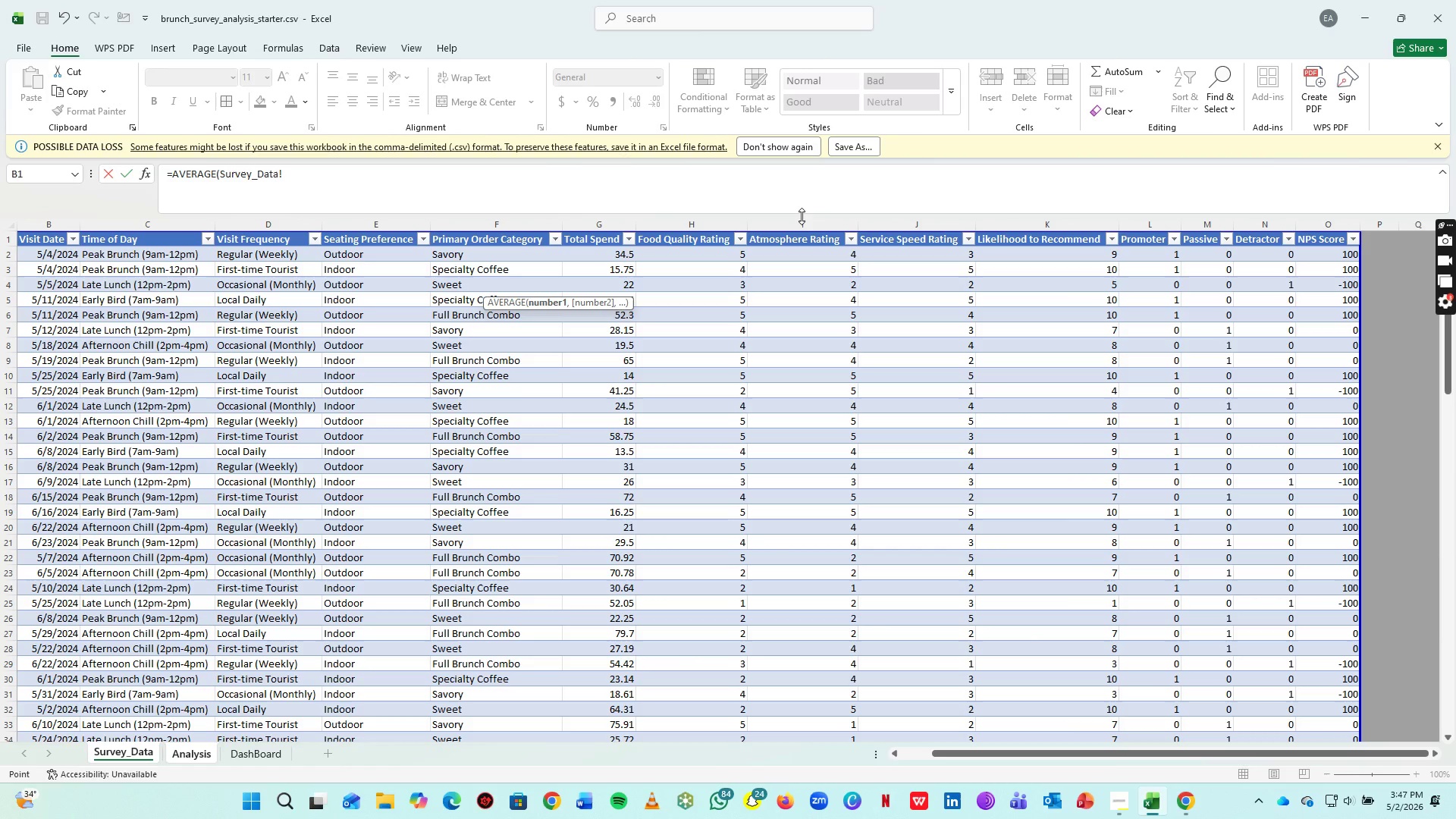 
left_click([808, 221])
 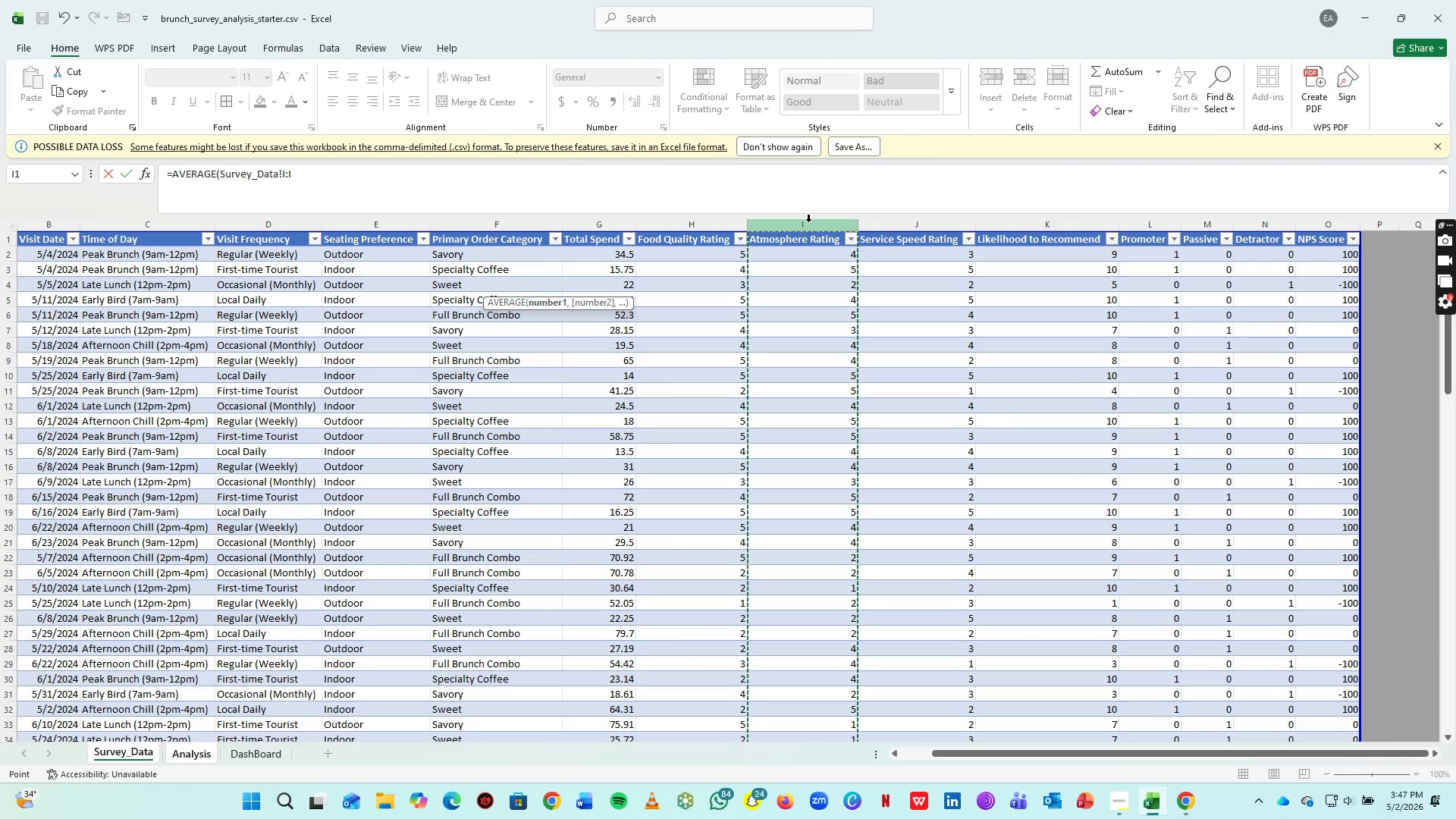 
key(Shift+0)
 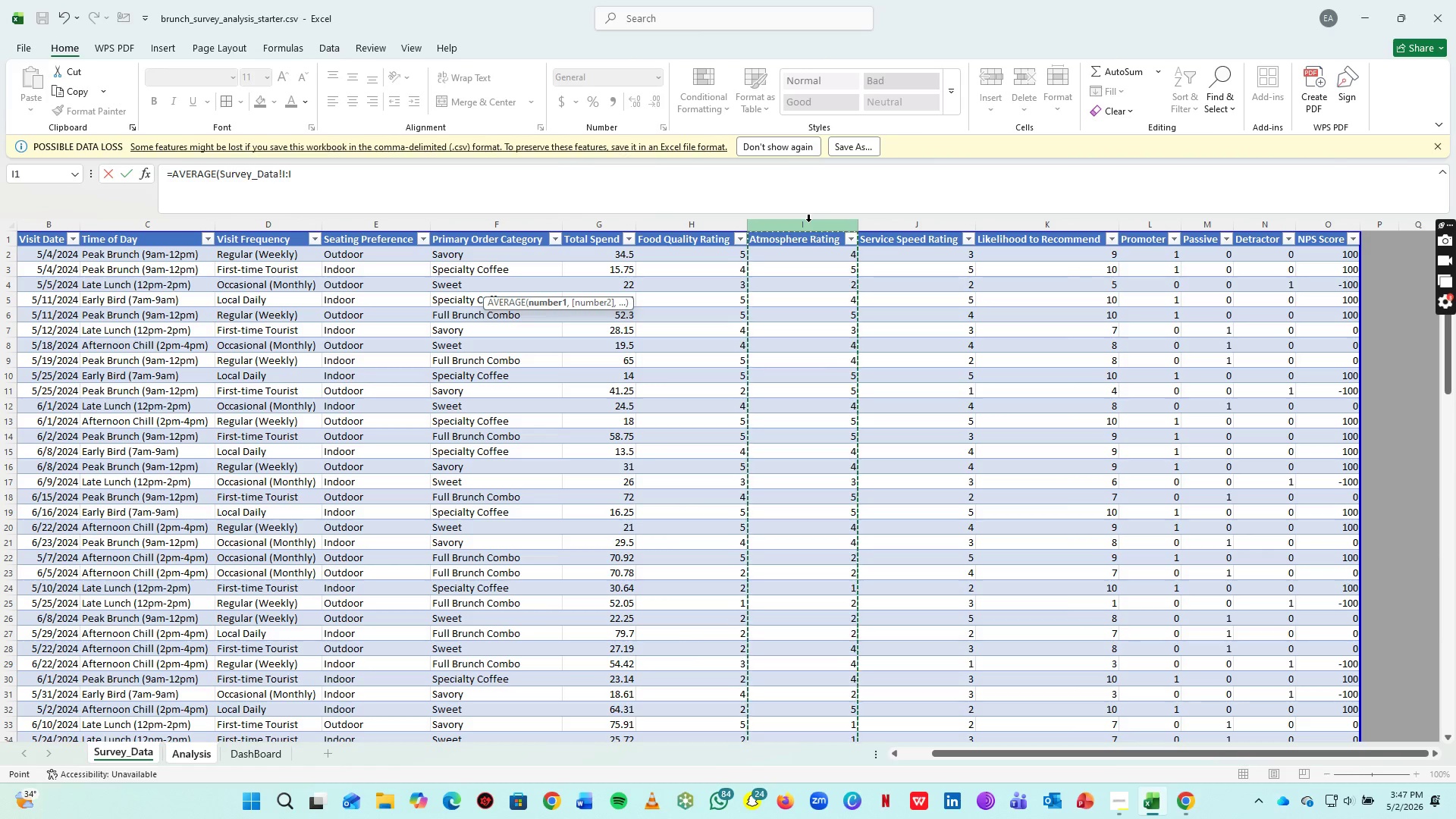 
key(Enter)
 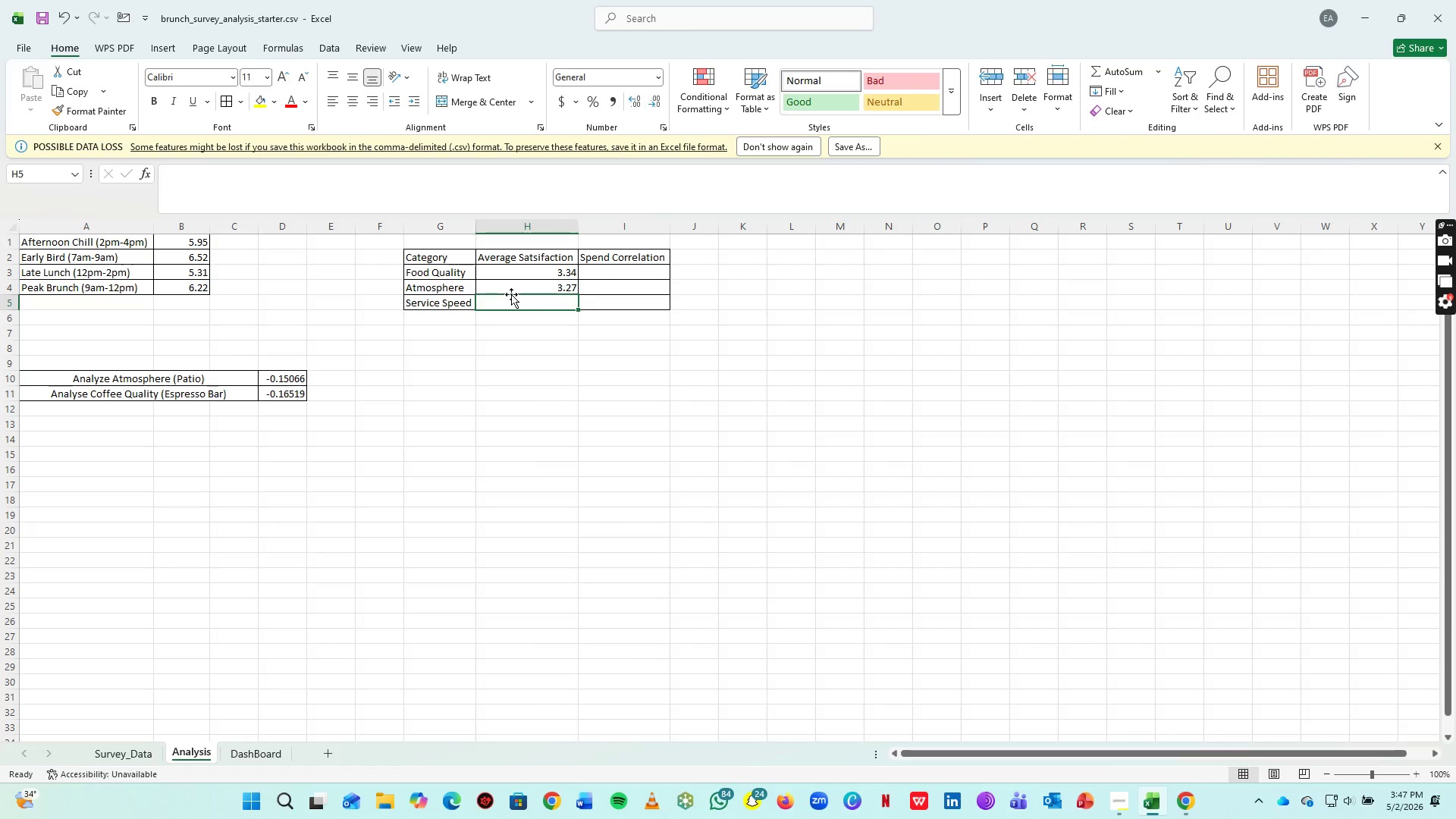 
type(=AVERAGE)
 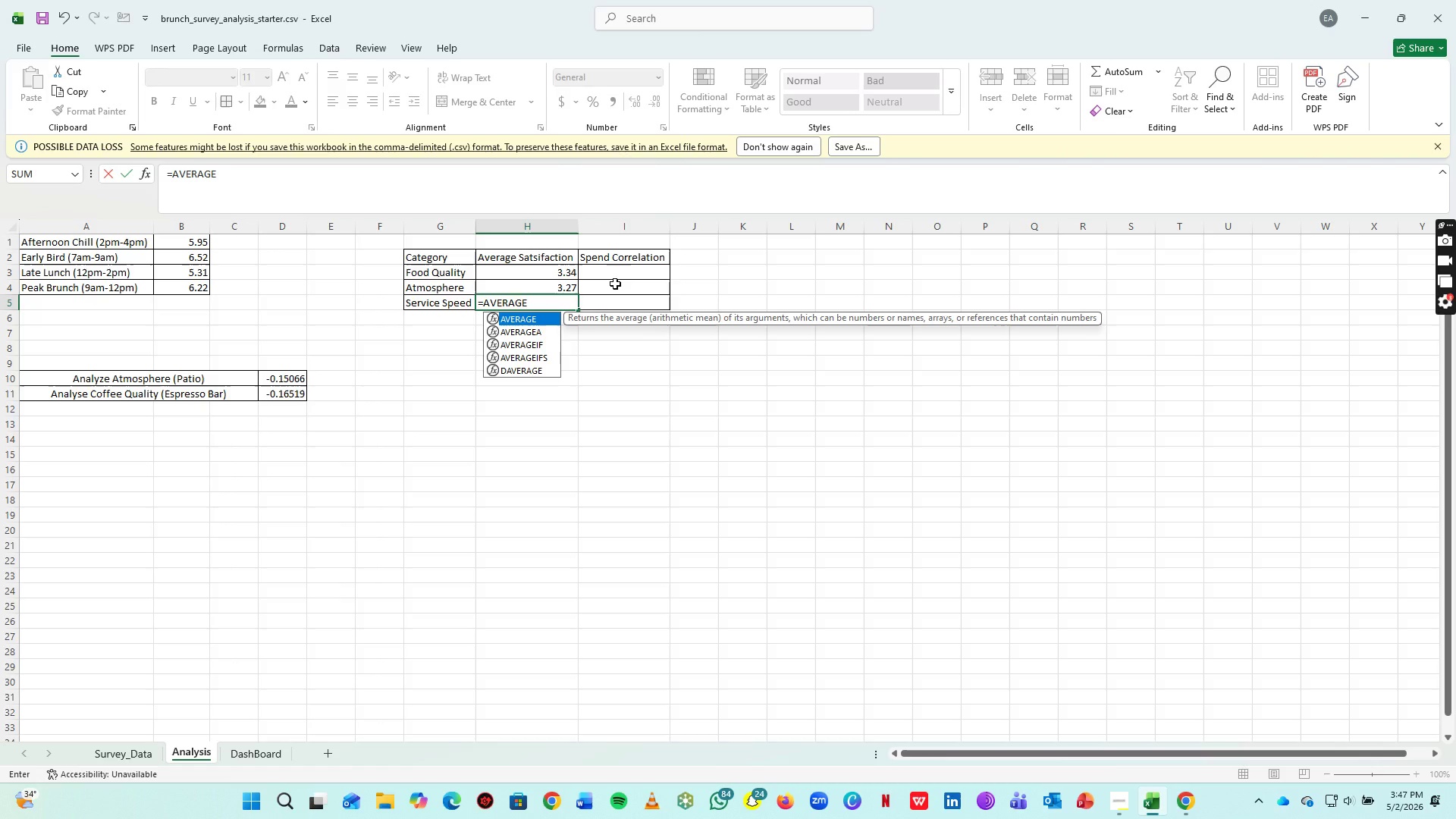 
key(Shift+9)
 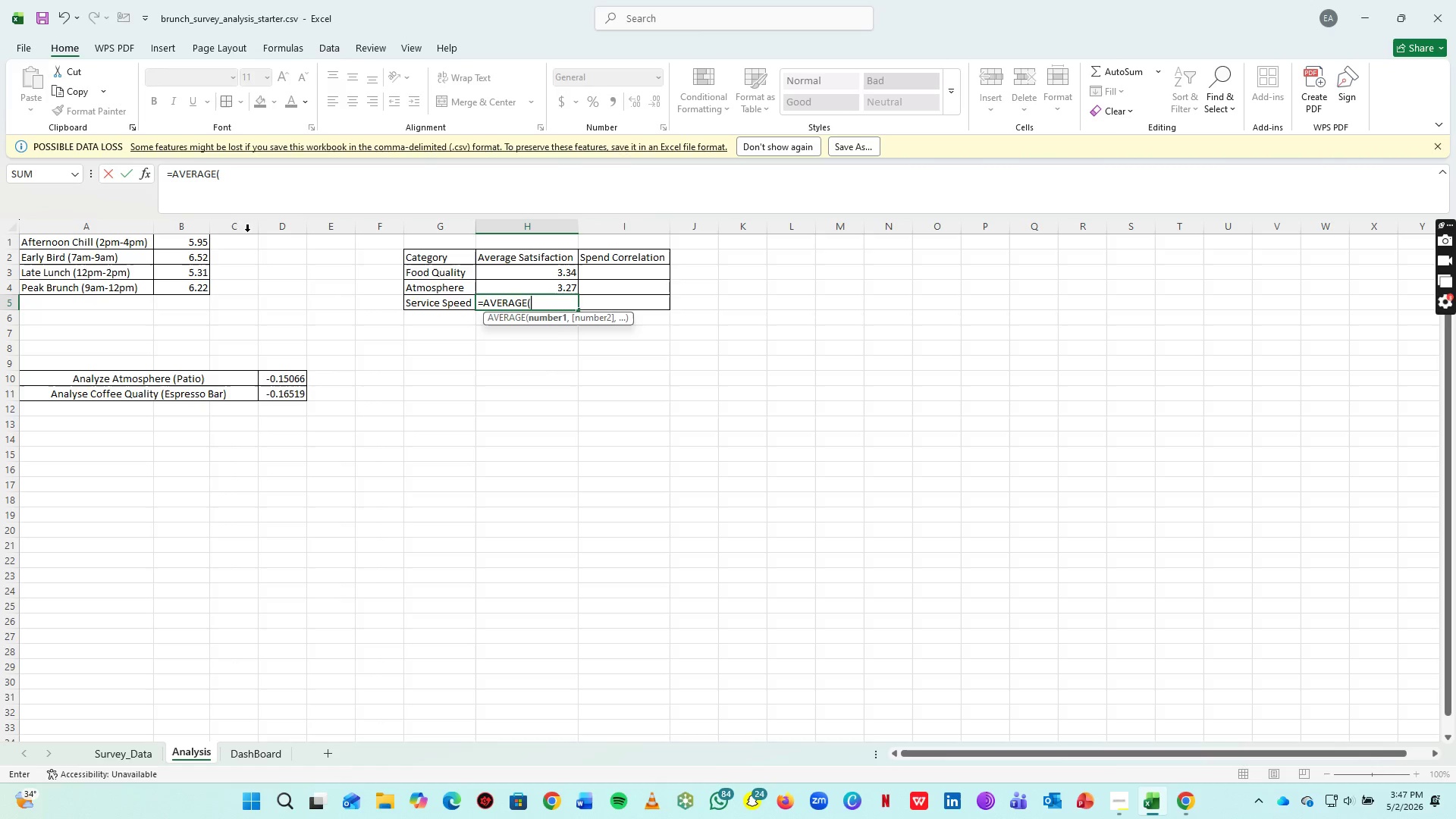 
left_click([133, 763])
 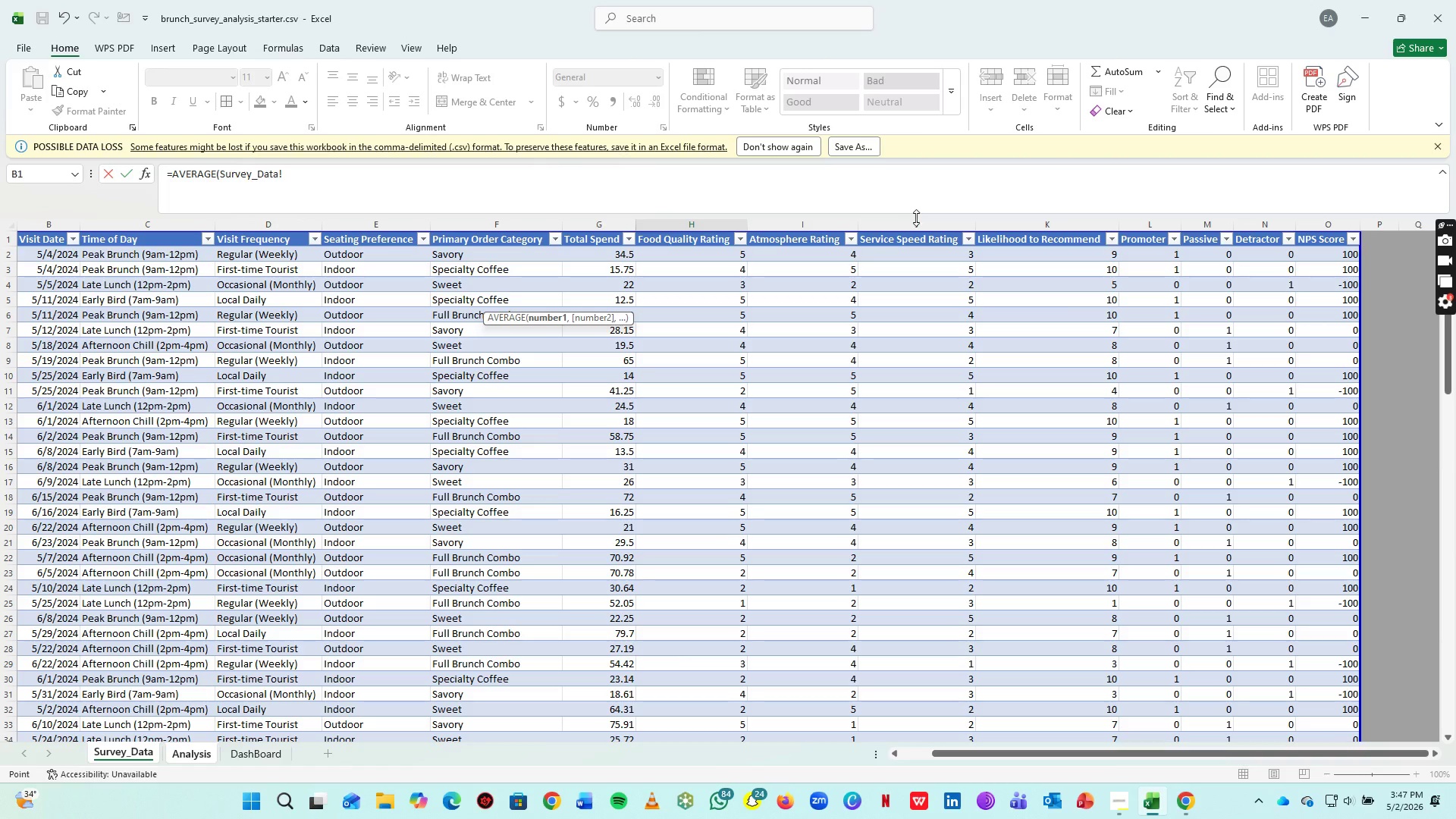 
left_click([919, 223])
 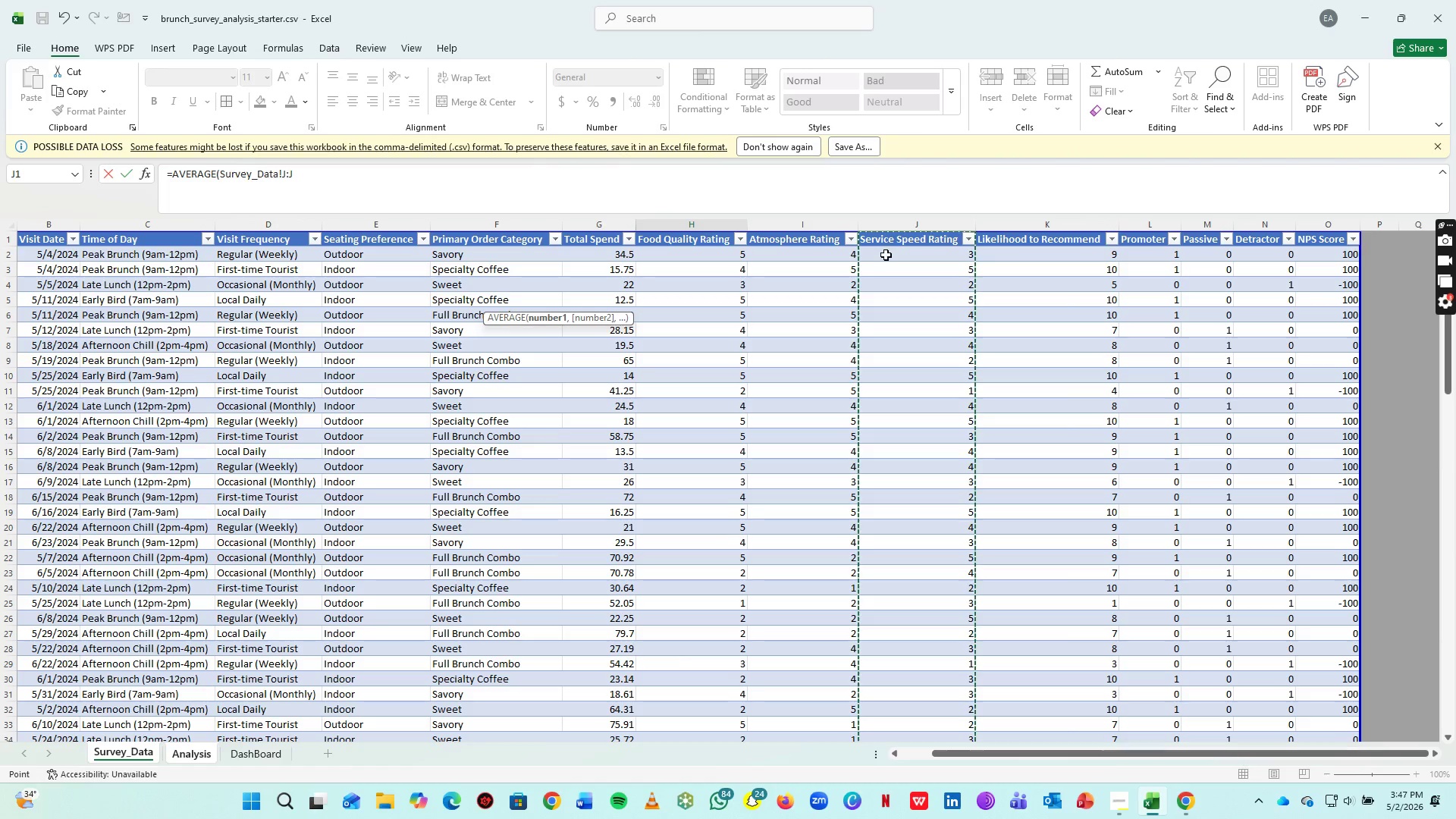 
key(Shift+0)
 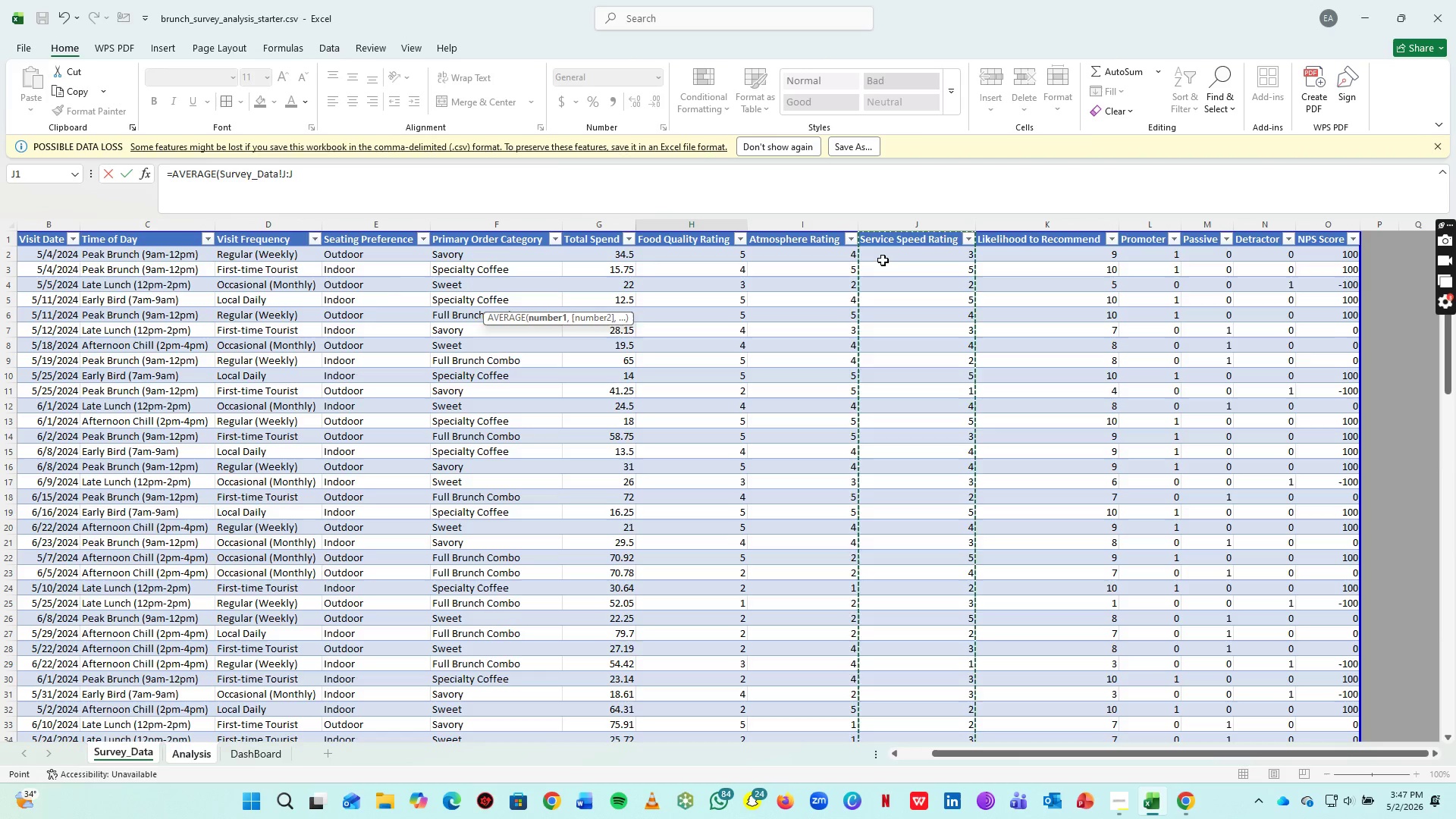 
key(Enter)
 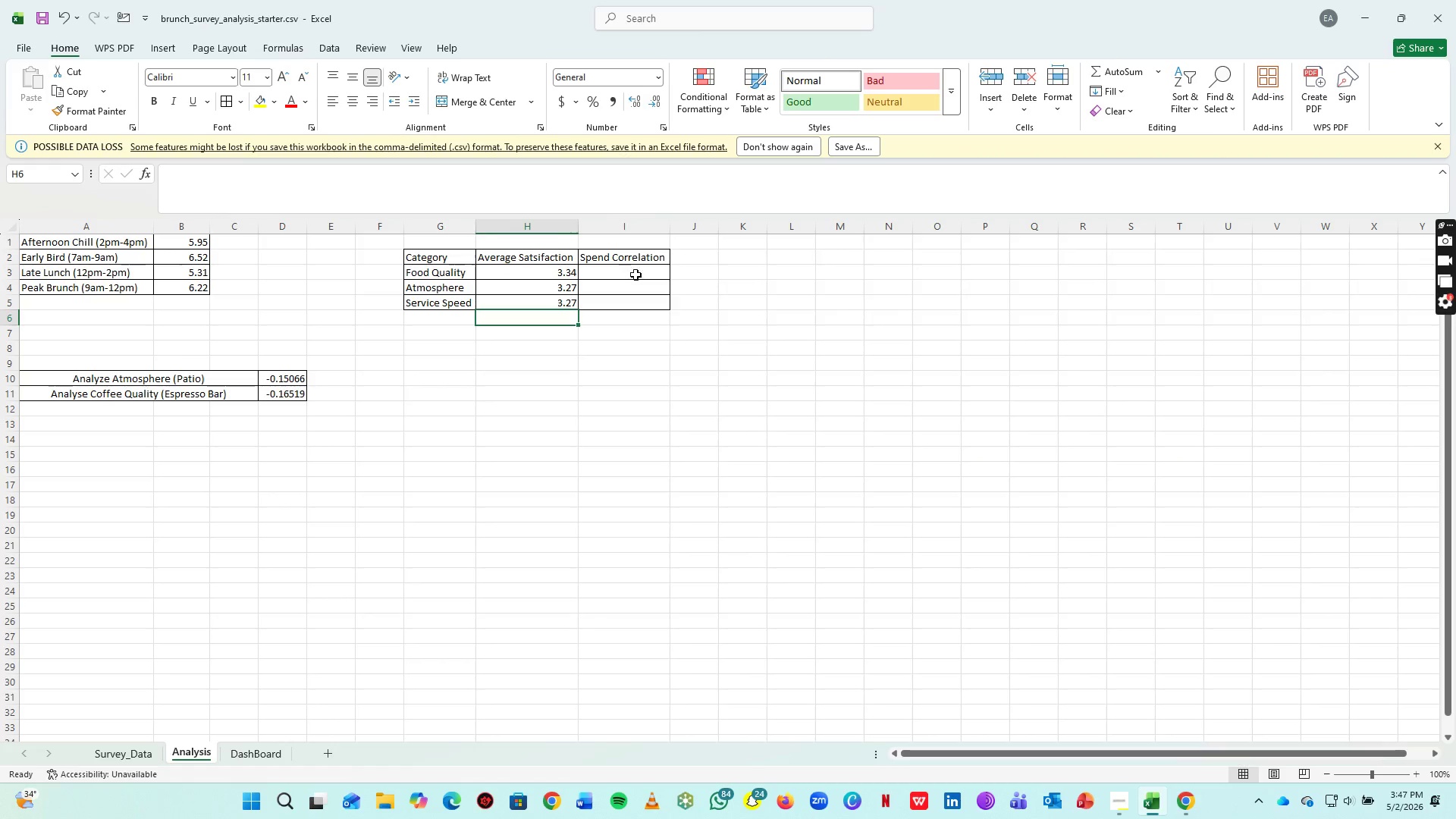 
left_click([636, 271])
 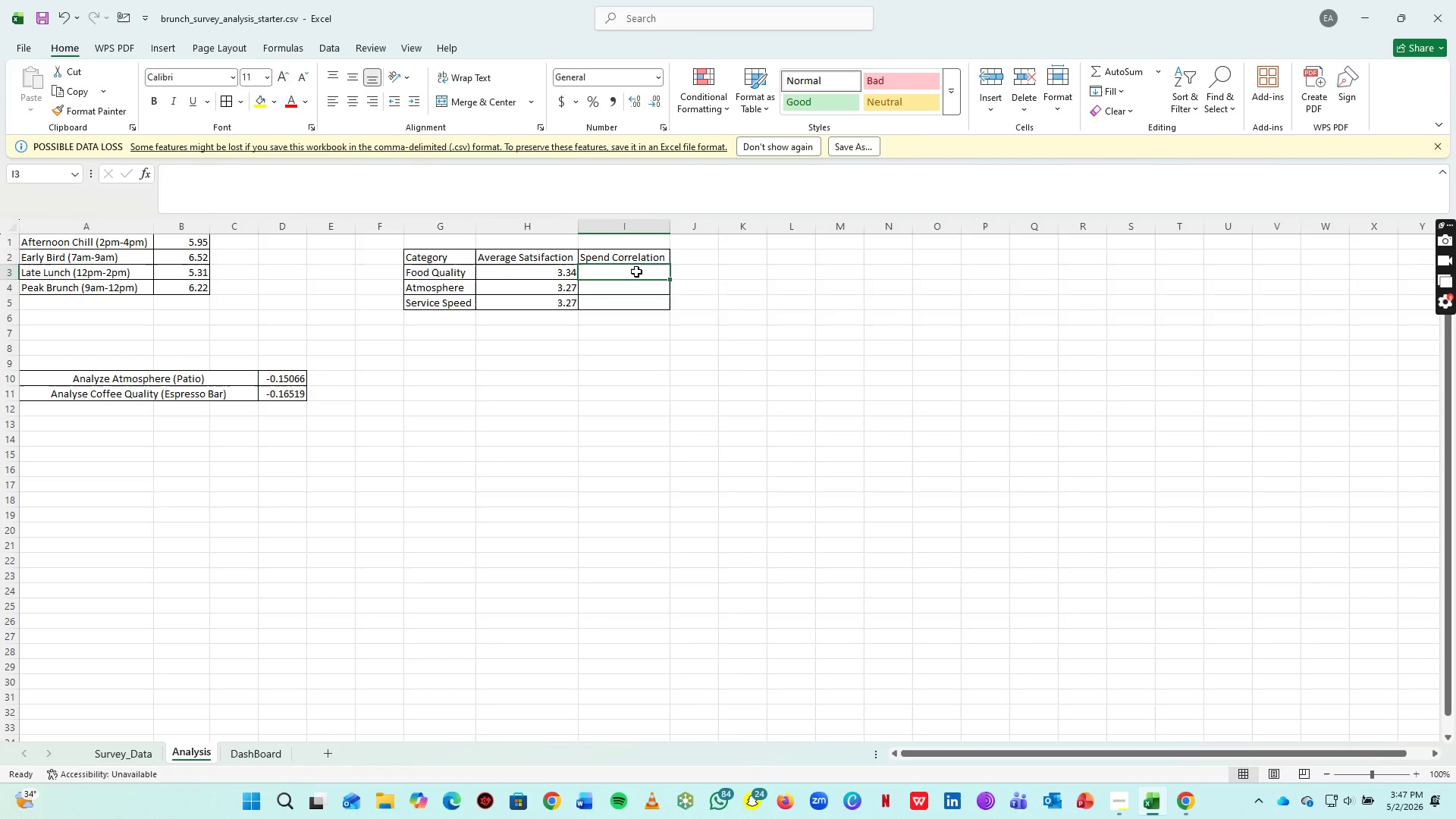 
type(=CORRECL)
key(Backspace)
key(Backspace)
type(L)
 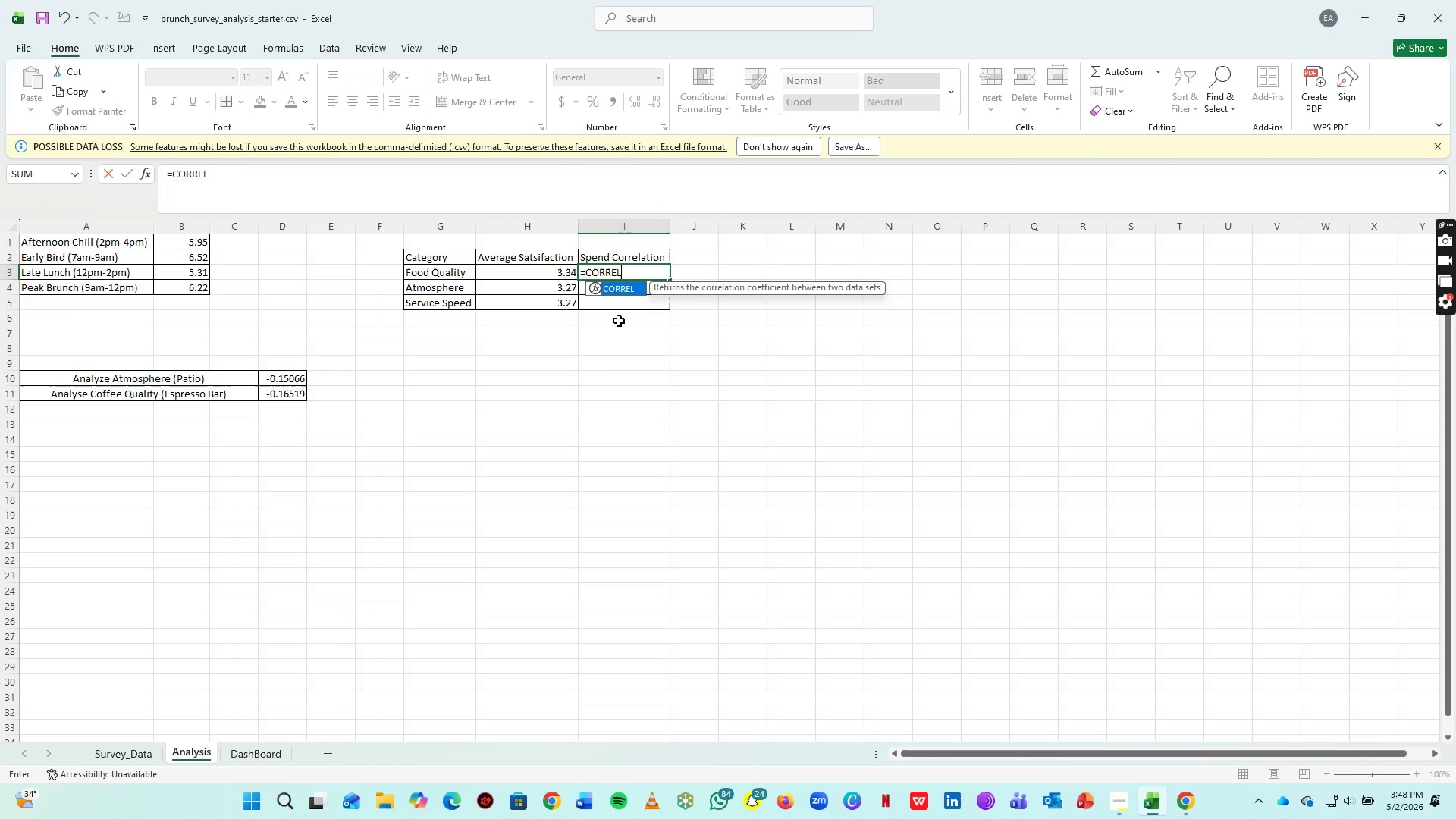 
wait(8.41)
 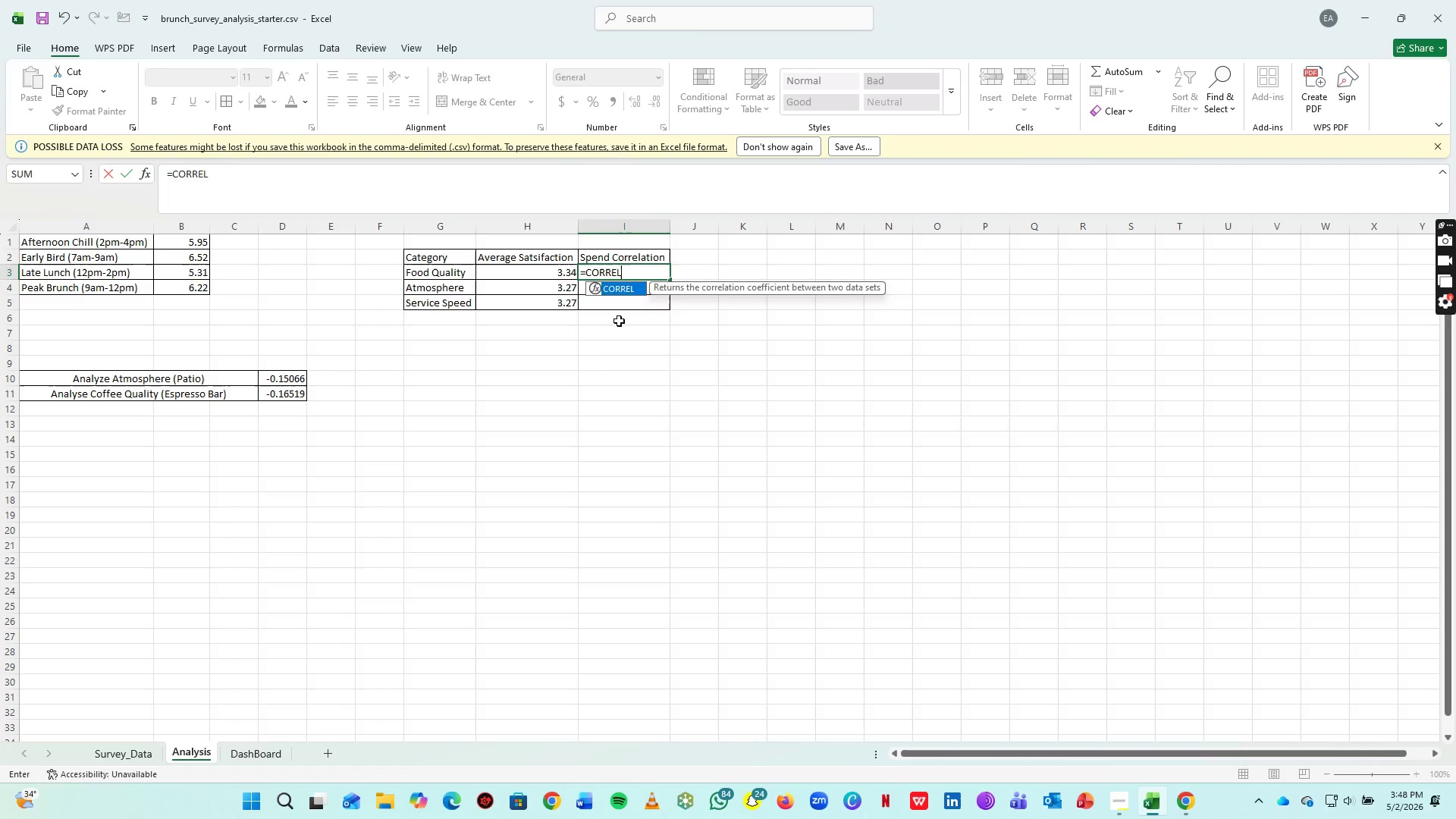 
left_click([704, 223])
 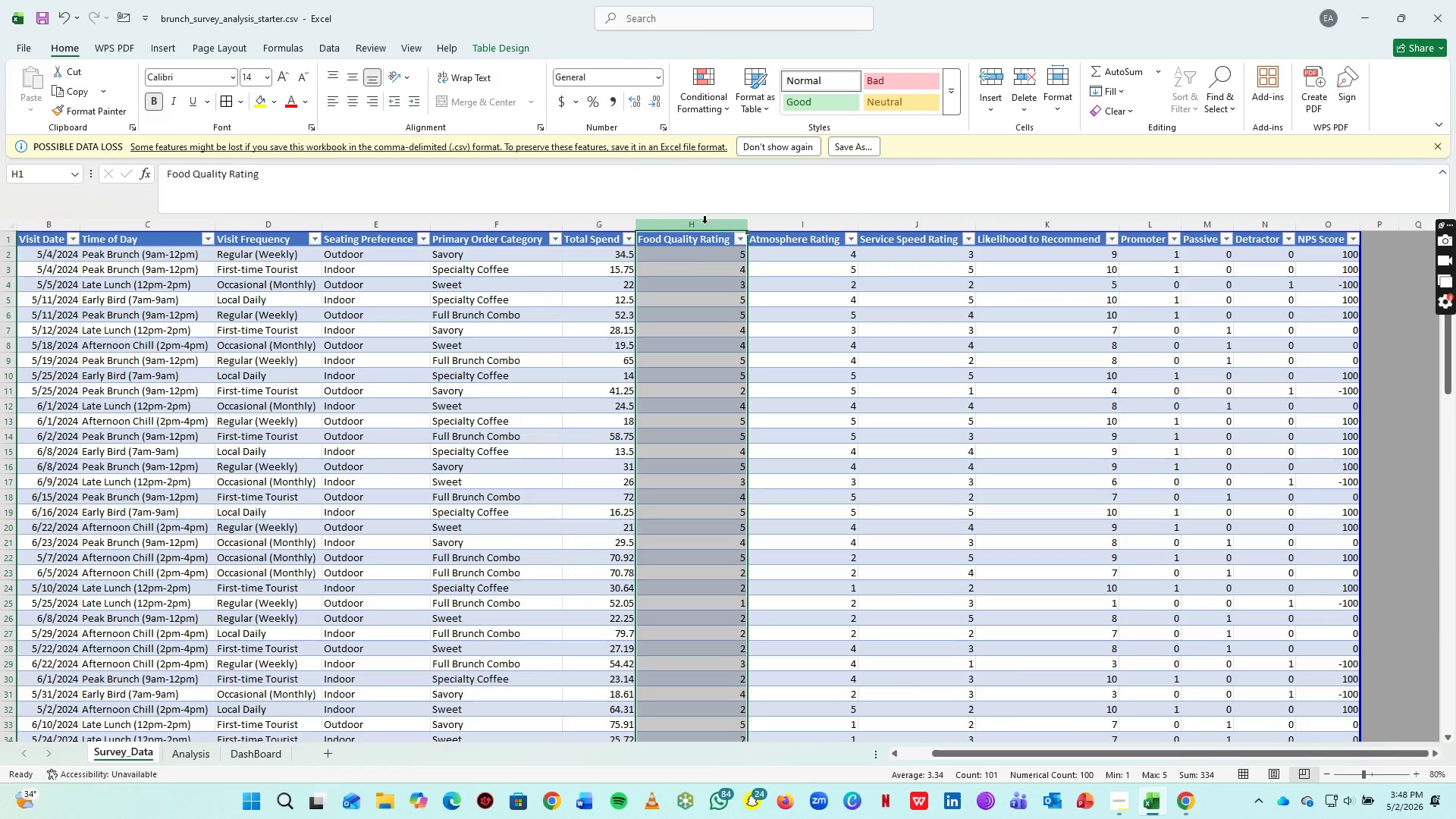 
key(Comma)
 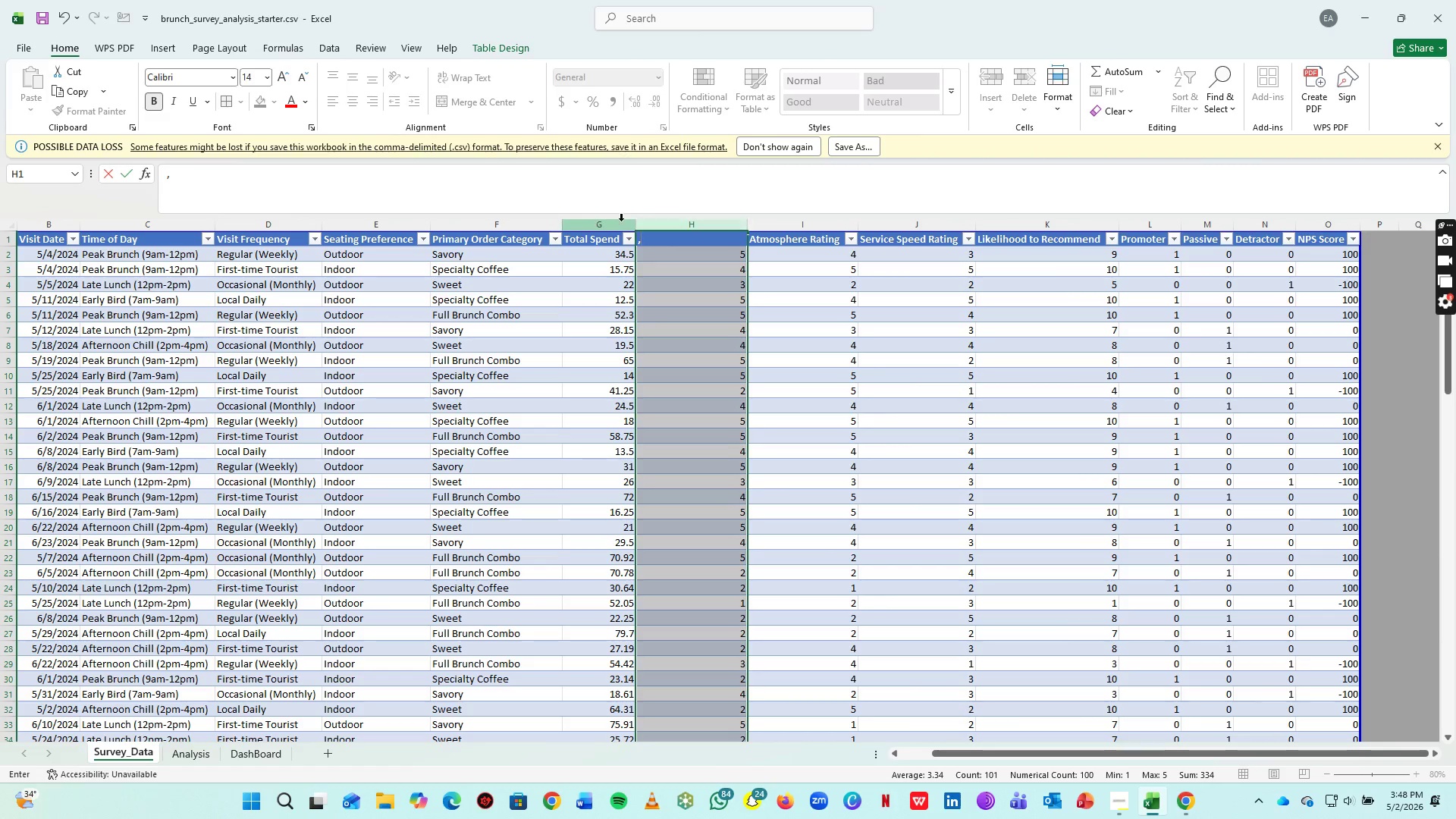 
left_click([610, 221])
 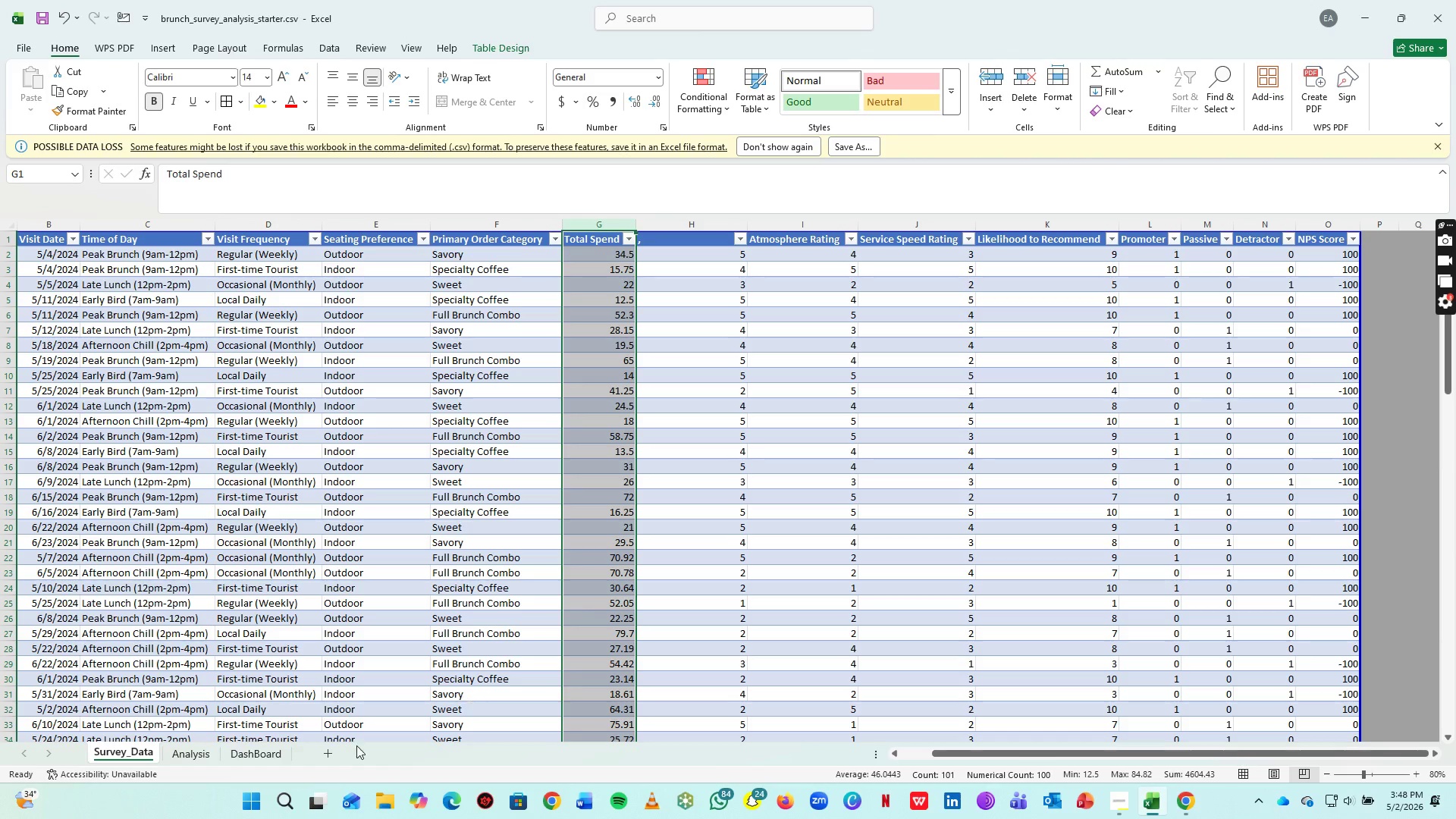 
left_click([259, 757])
 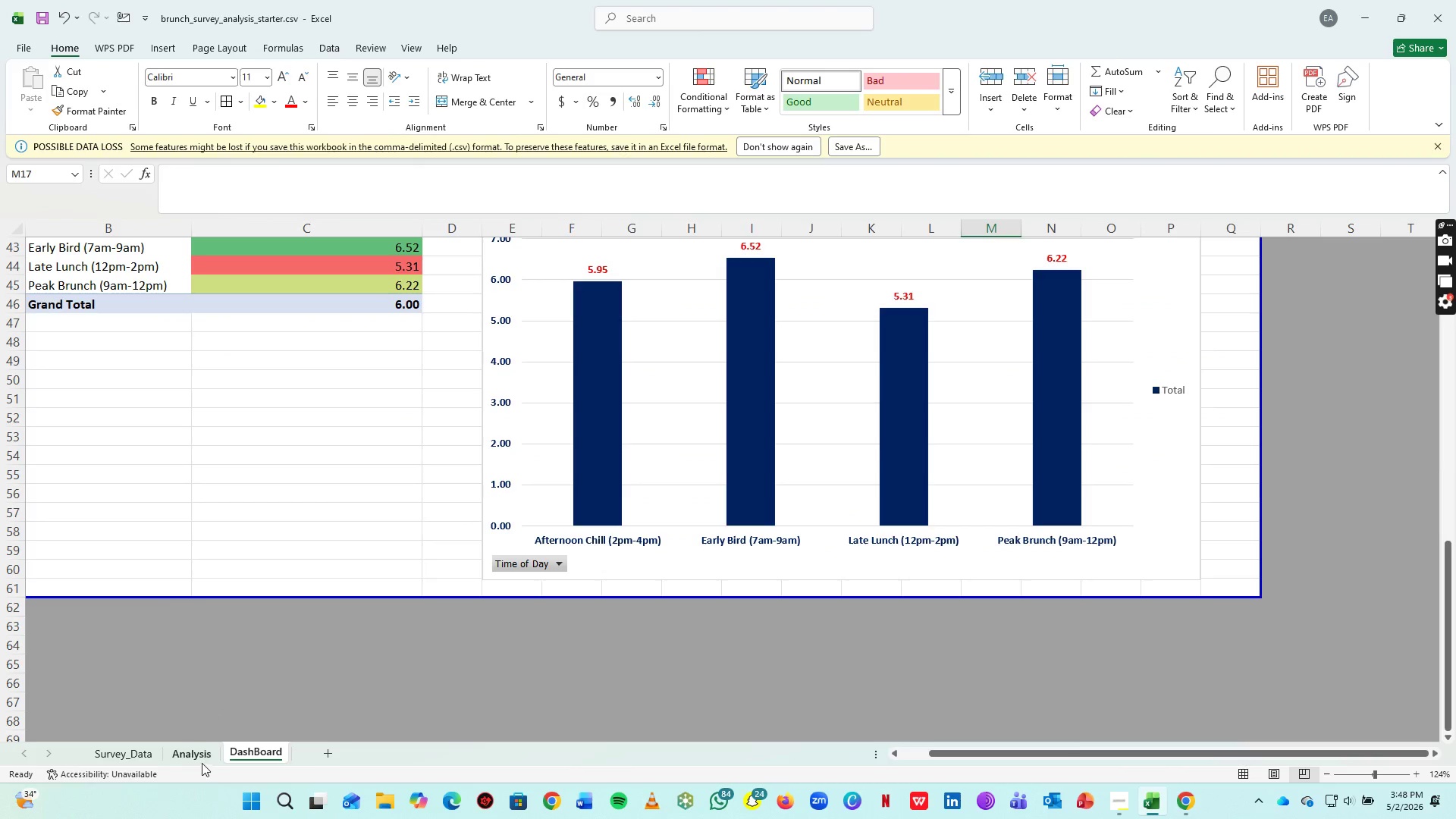 
left_click([201, 761])
 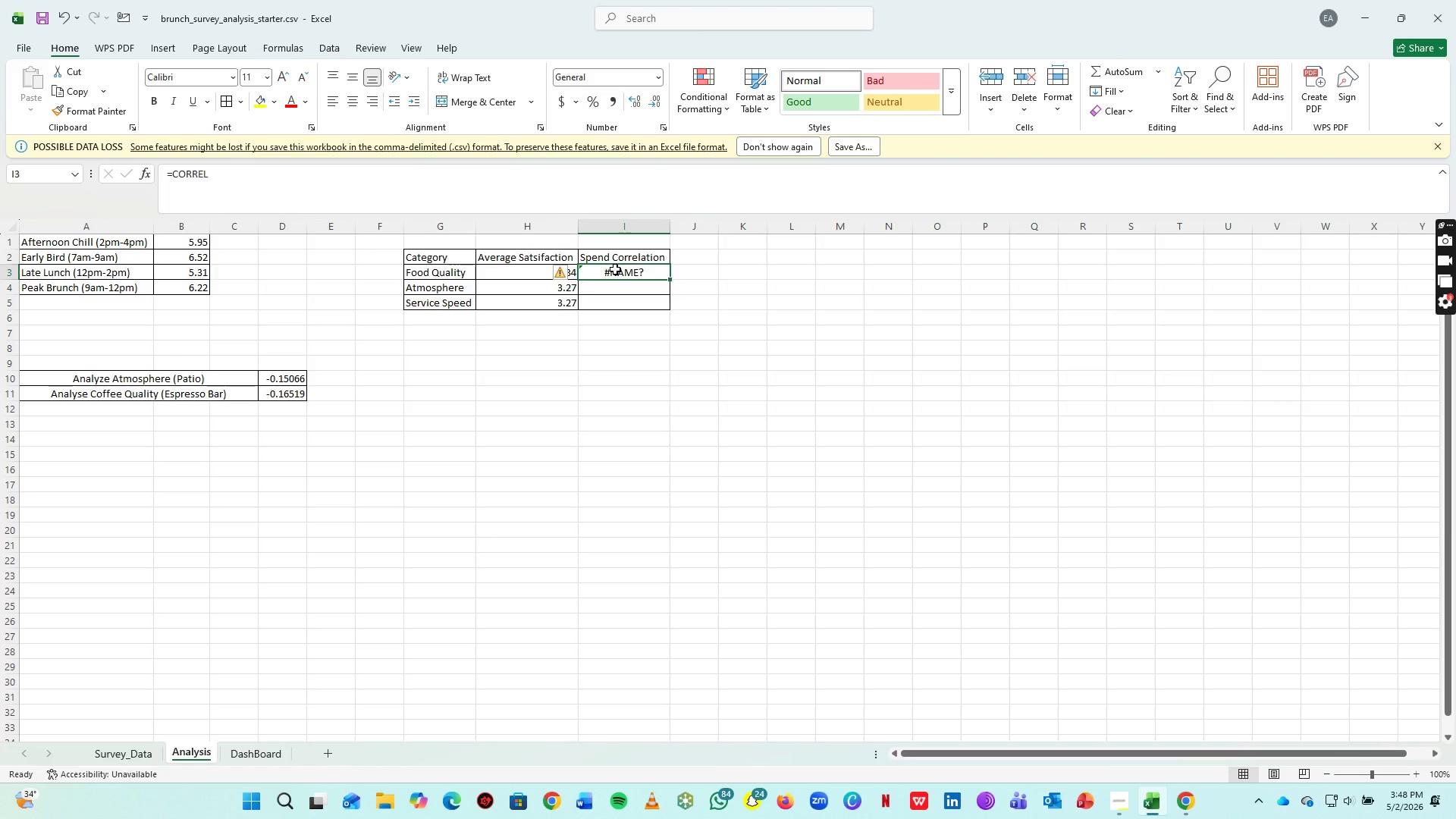 
left_click([615, 269])
 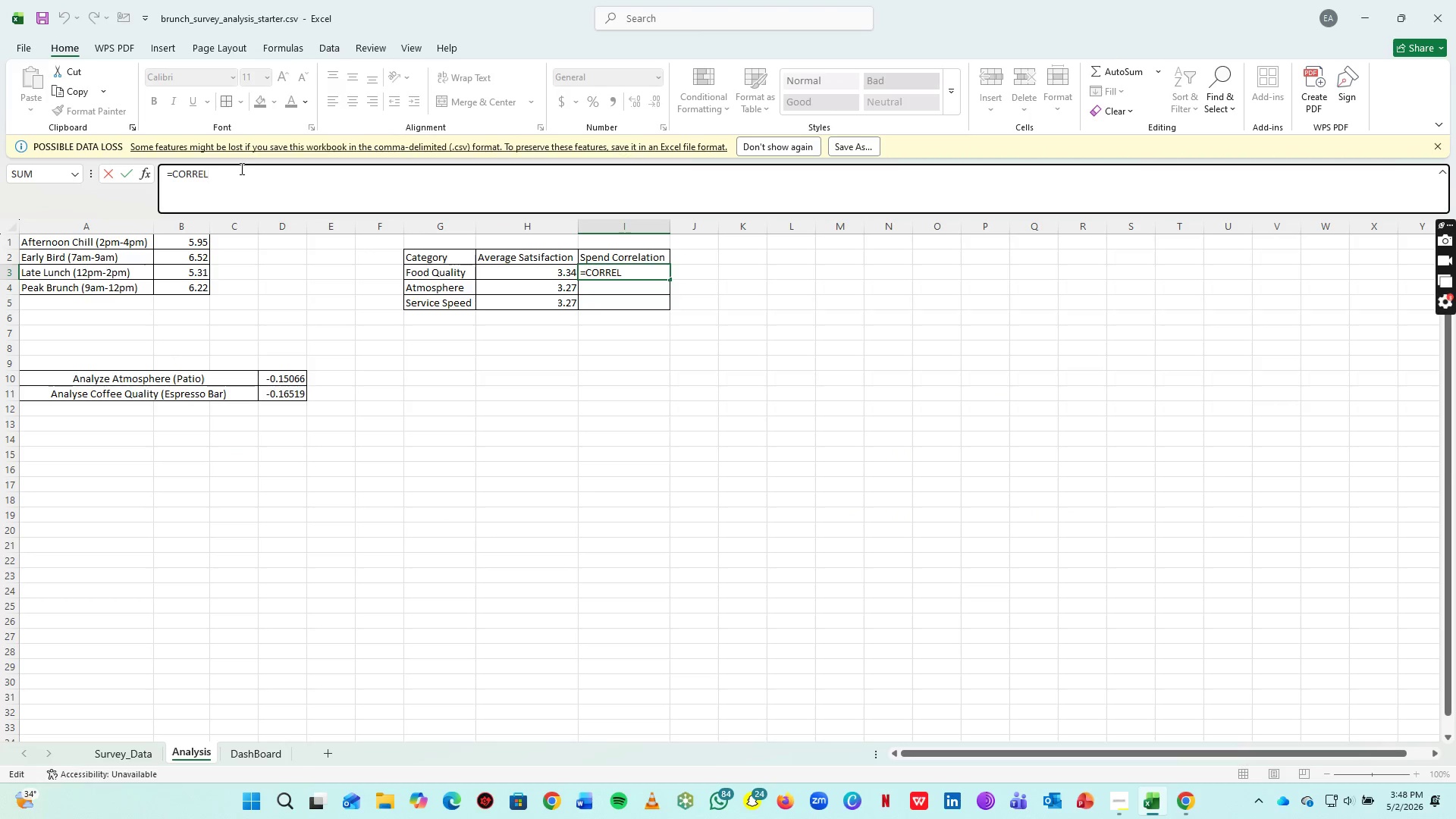 
key(Shift+9)
 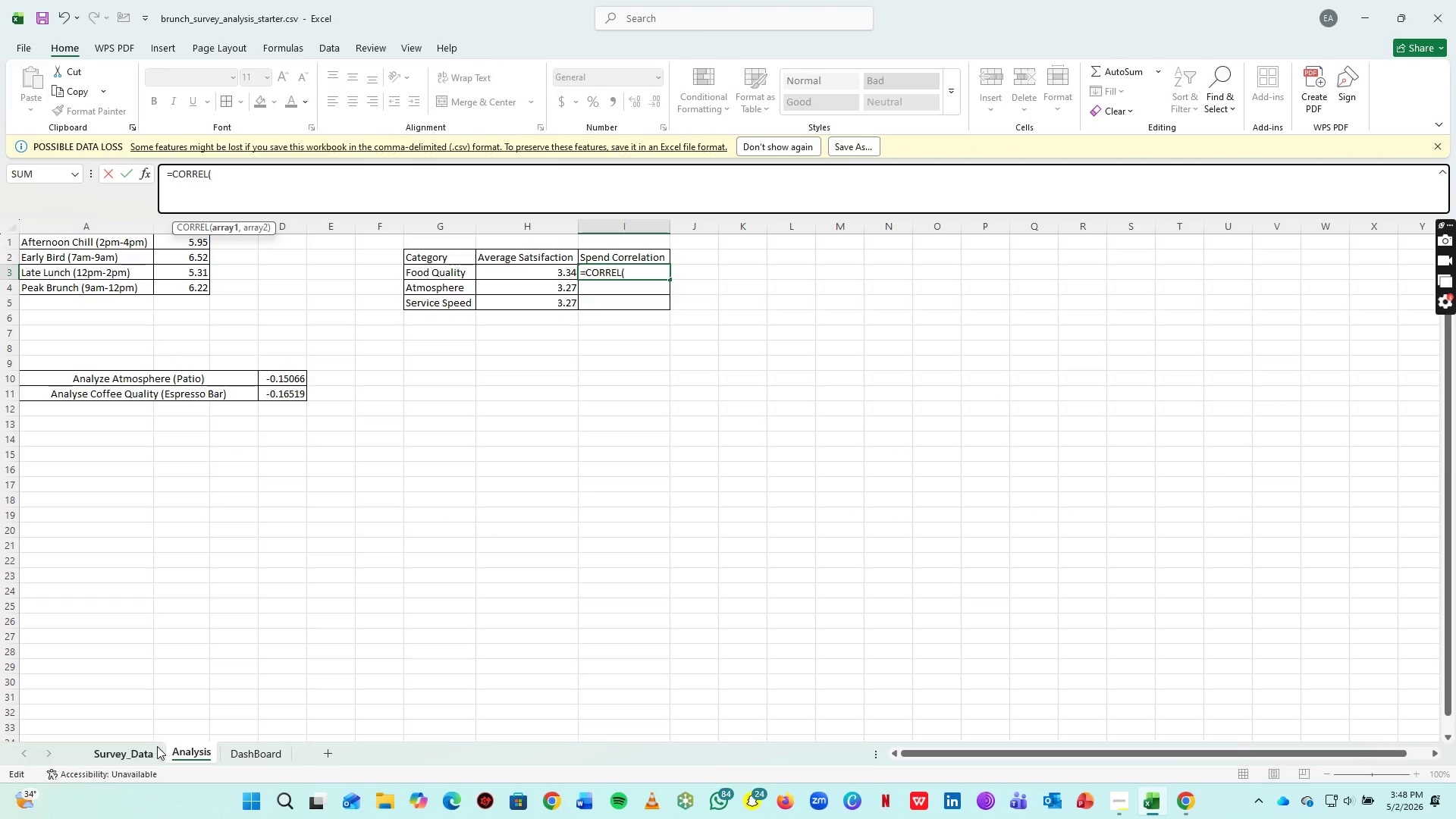 
left_click([143, 753])
 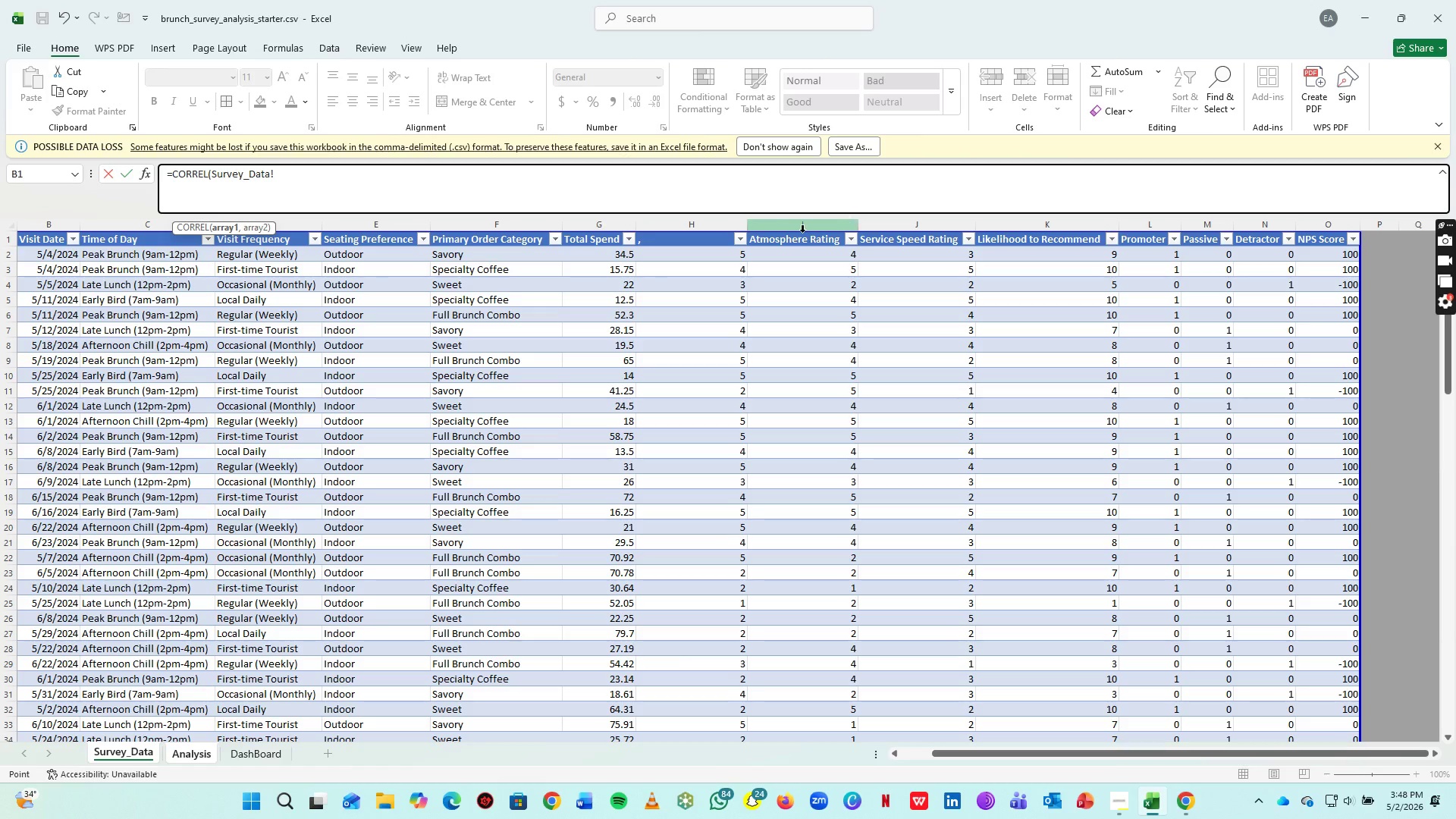 
hold_key(key=ControlLeft, duration=1.5)
 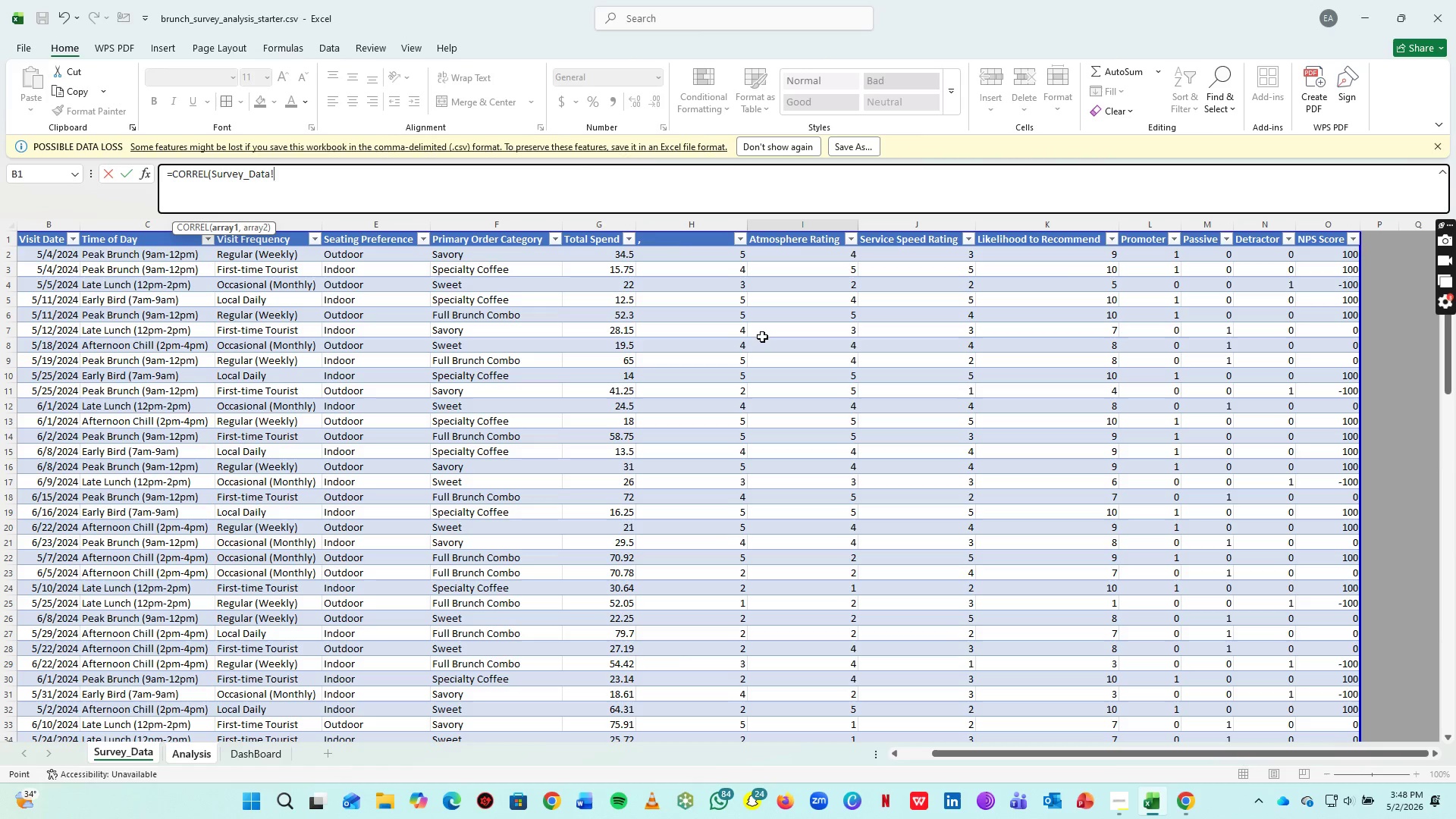 
hold_key(key=ControlLeft, duration=0.36)
 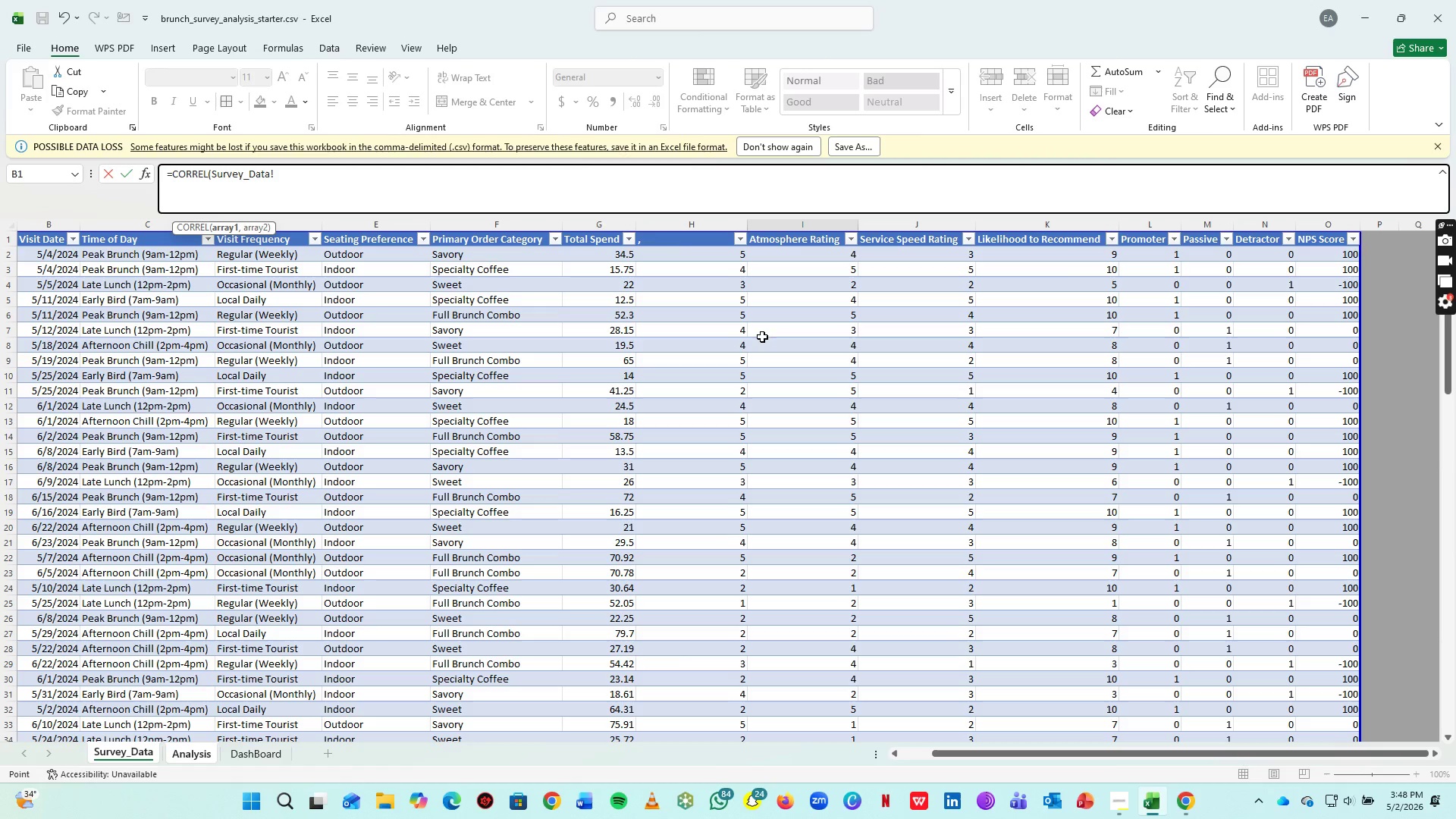 
key(Control+Z)
 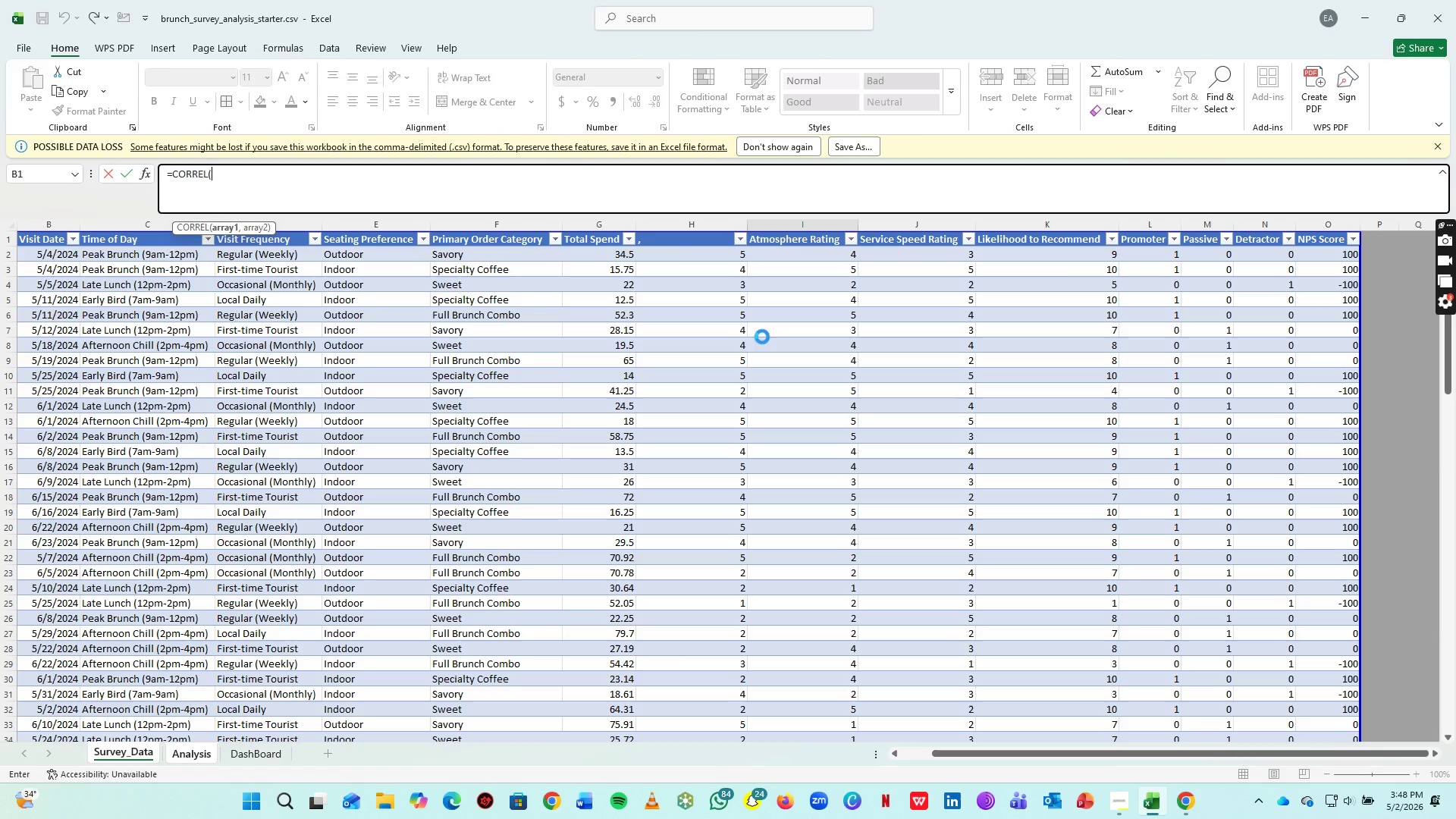 
key(Control+Z)
 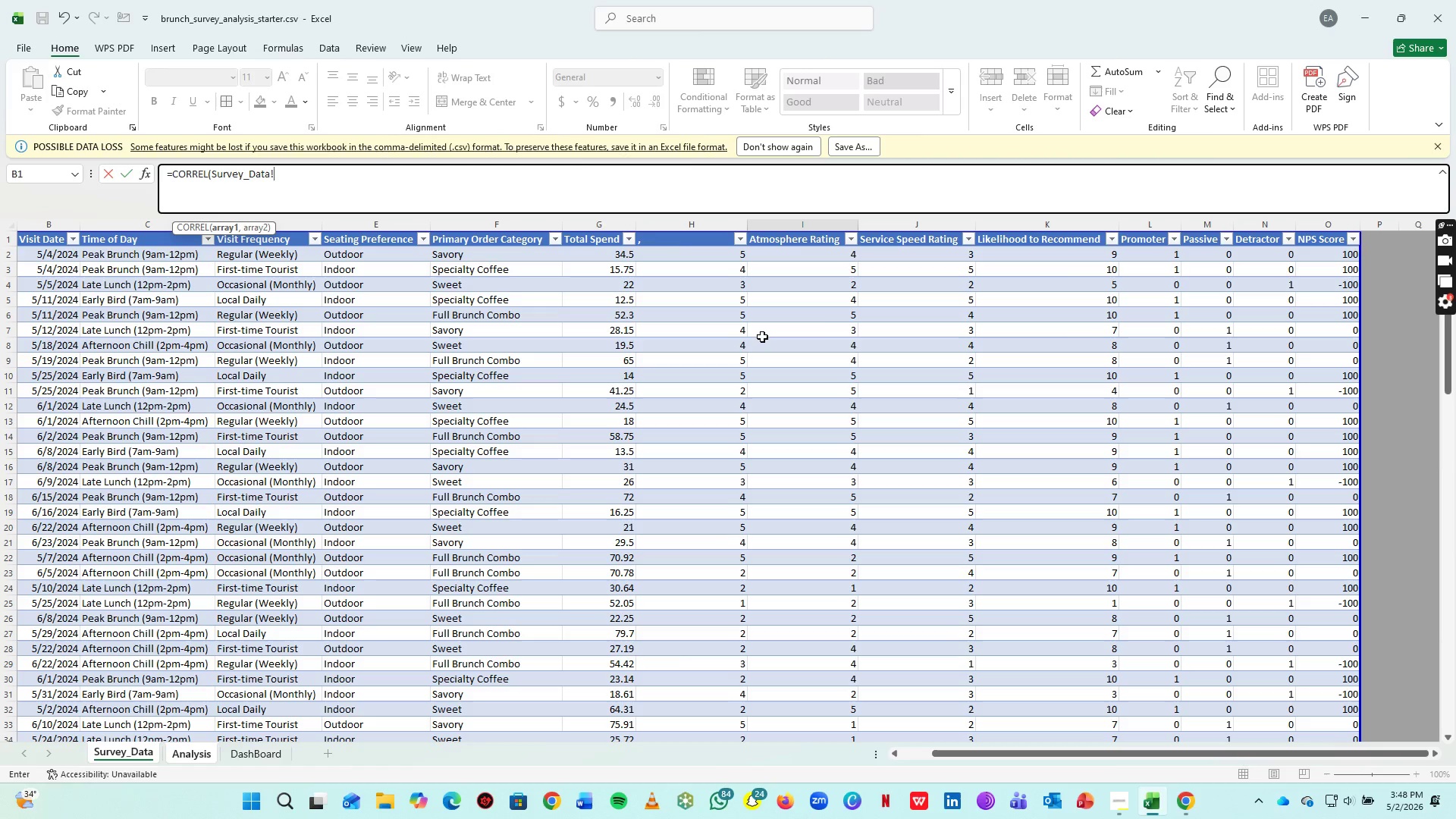 
left_click([762, 337])
 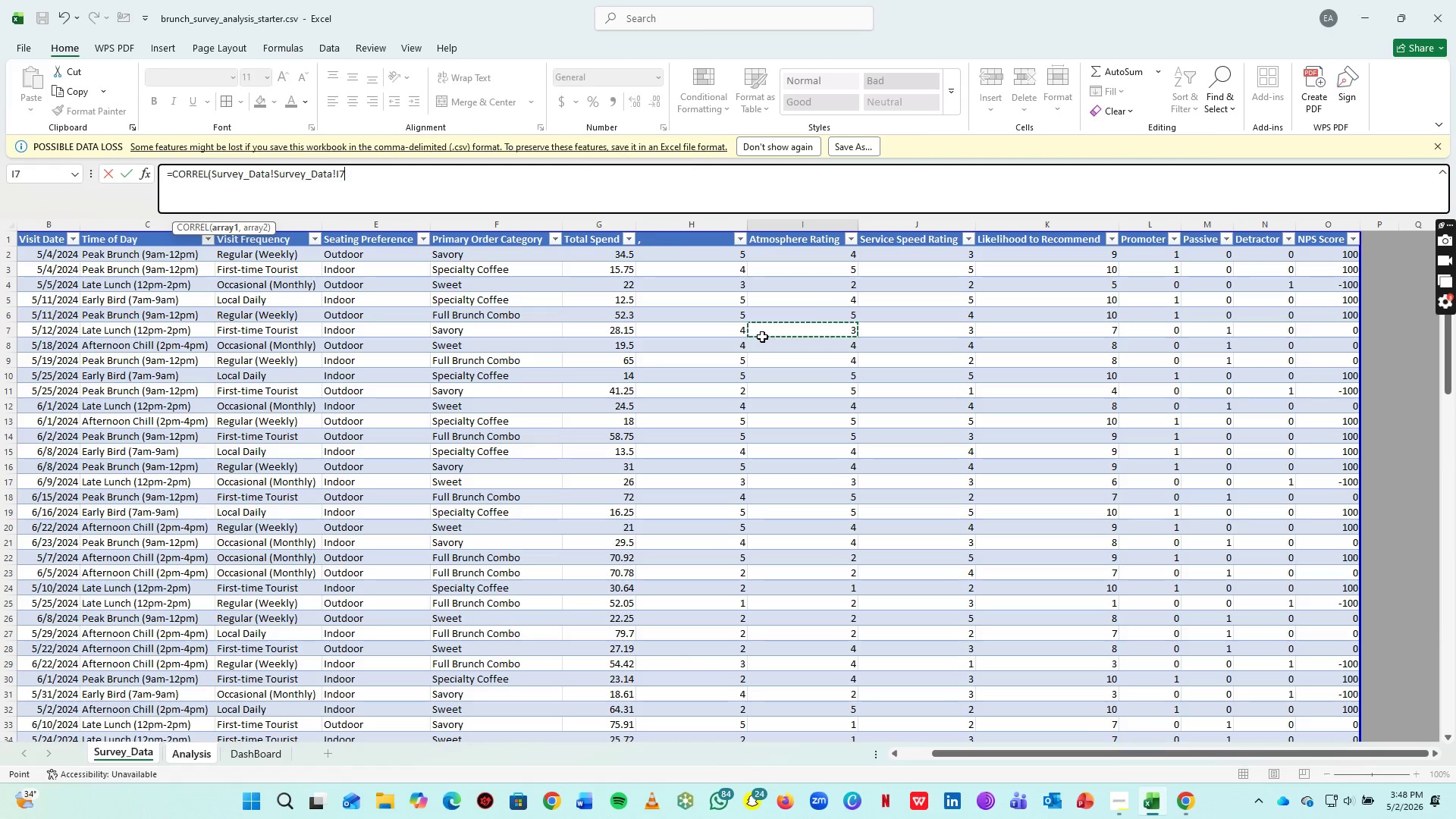 
key(Control+Z)
 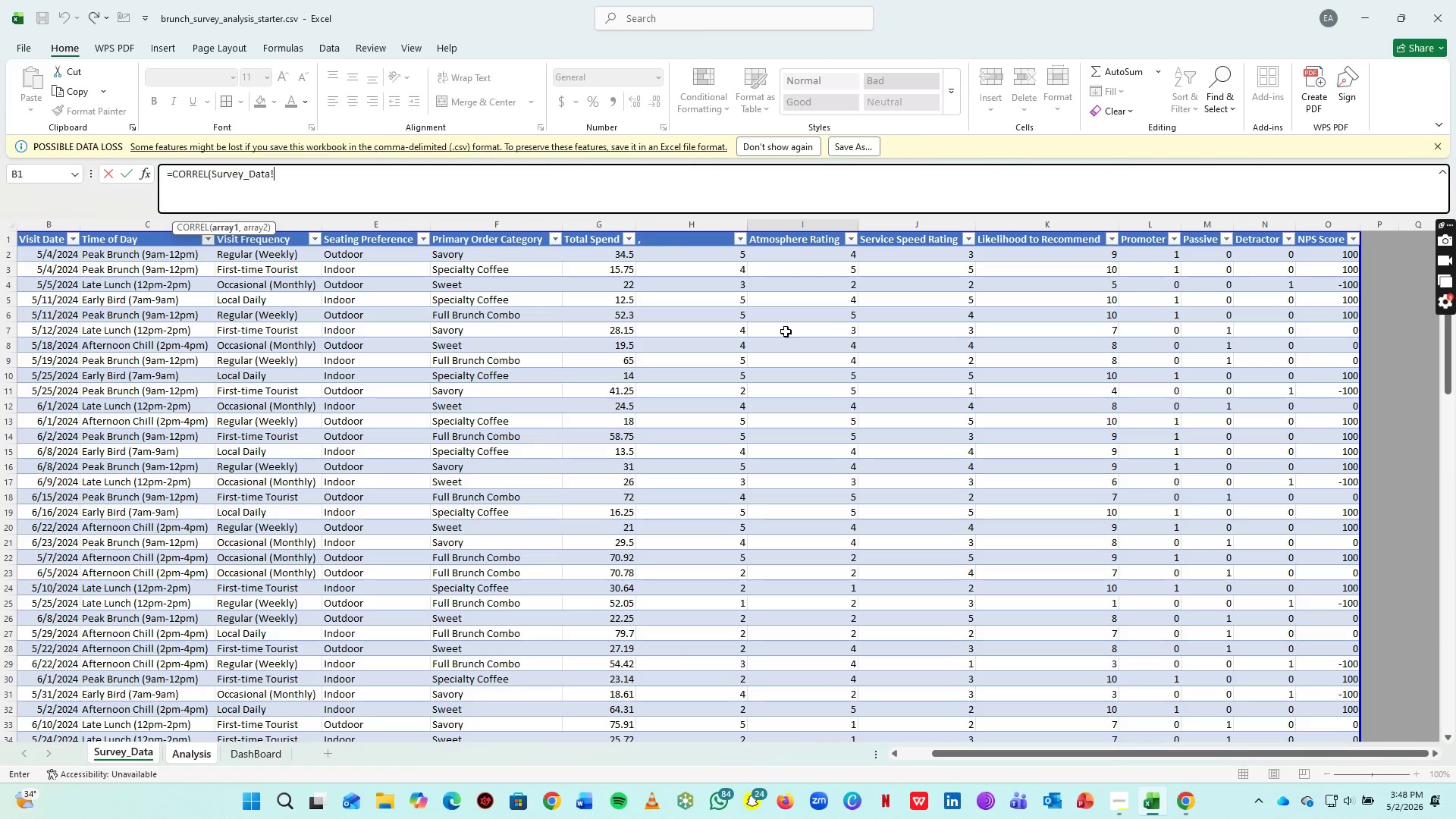 
left_click([786, 331])
 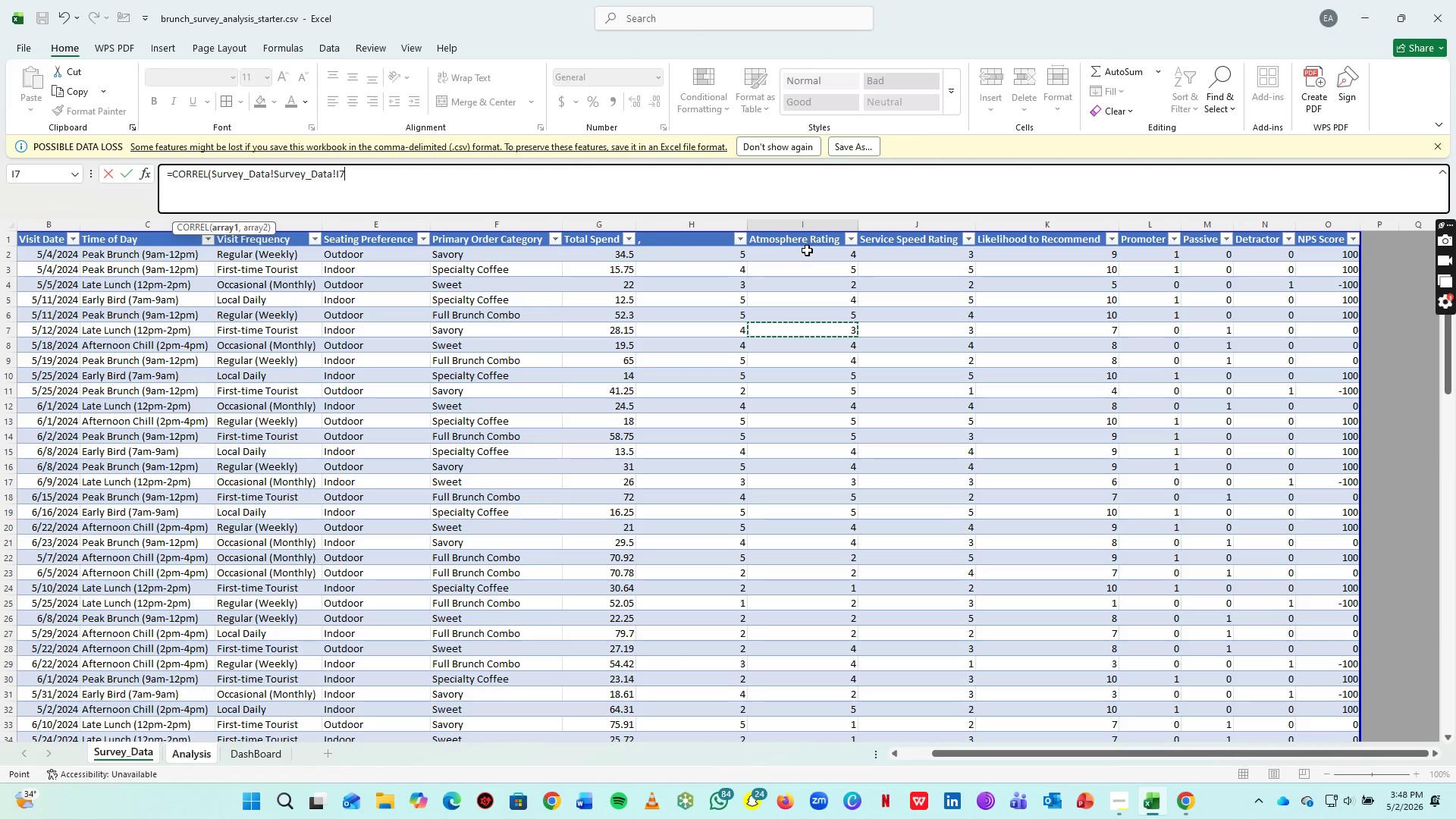 
key(Control+Z)
 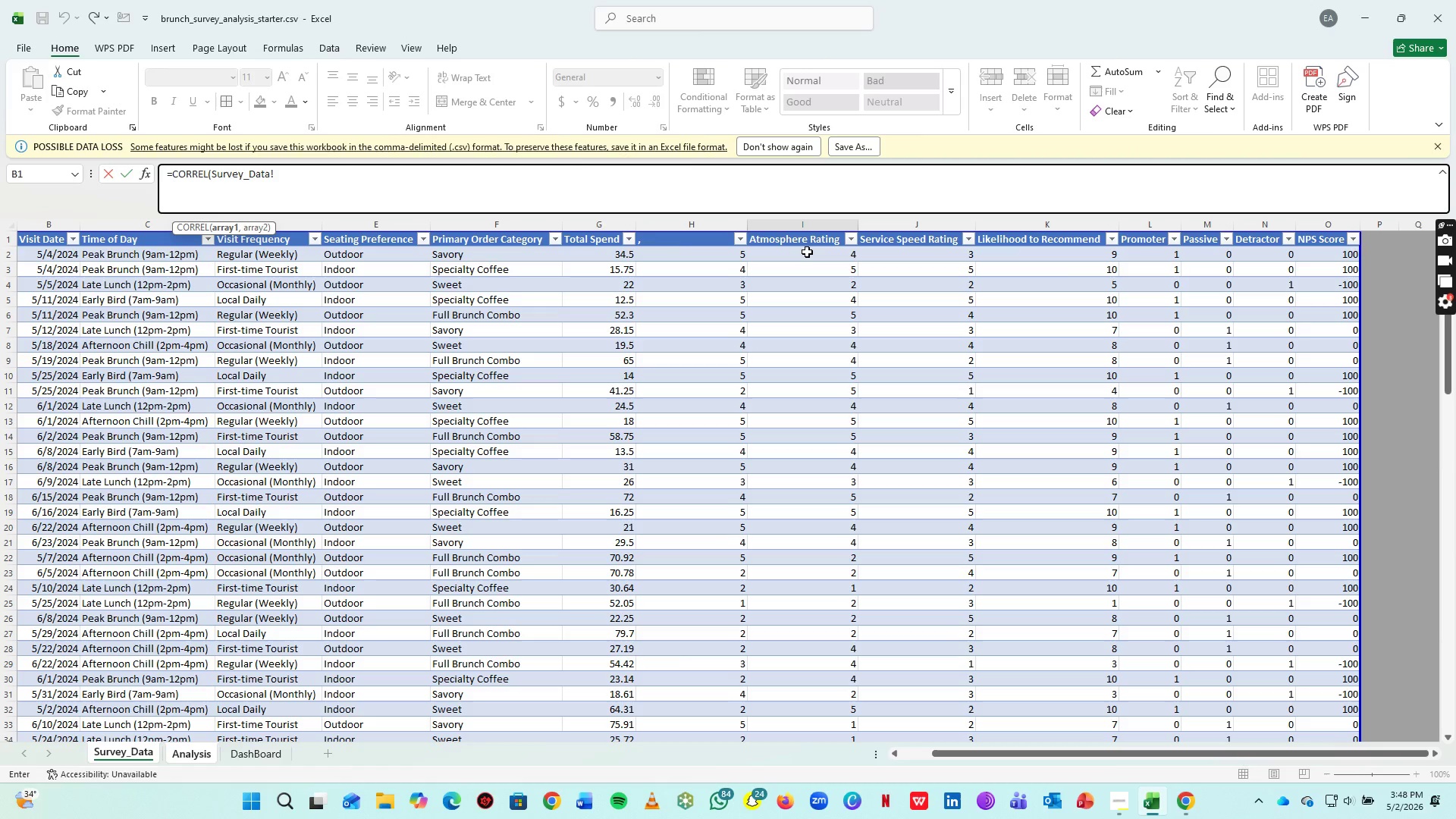 
key(Control+Z)
 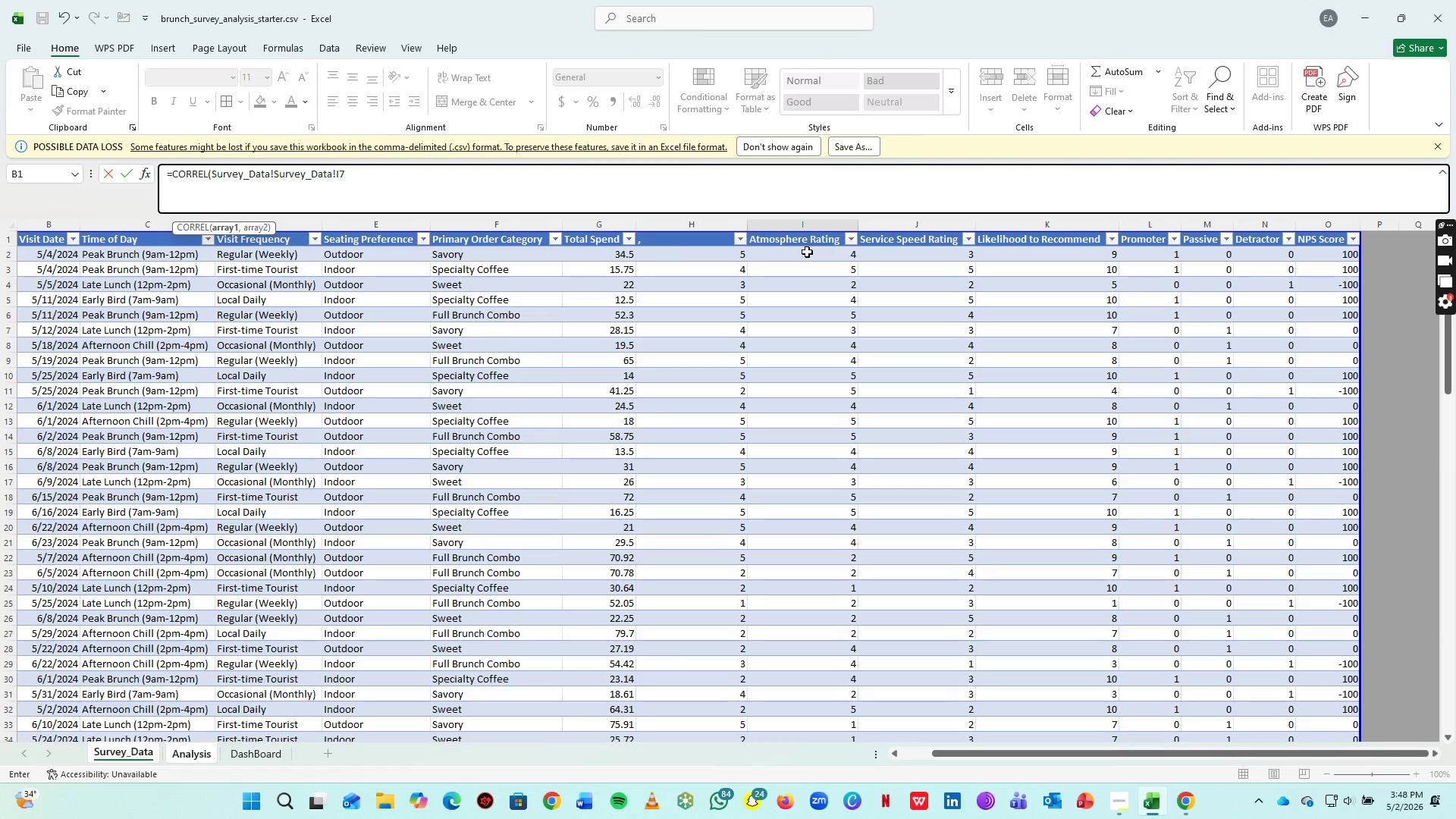 
key(Control+Z)
 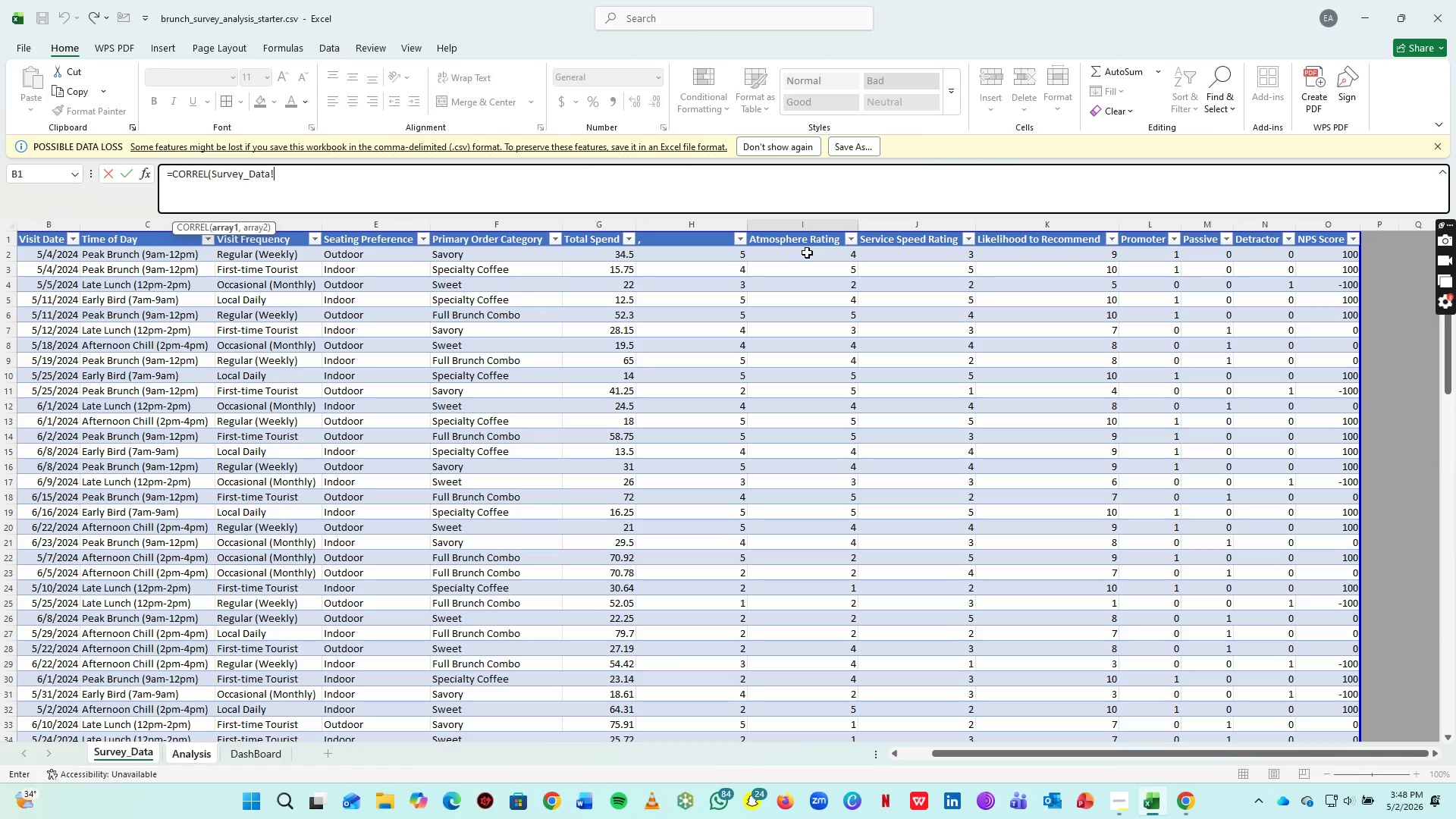 
key(Control+Z)
 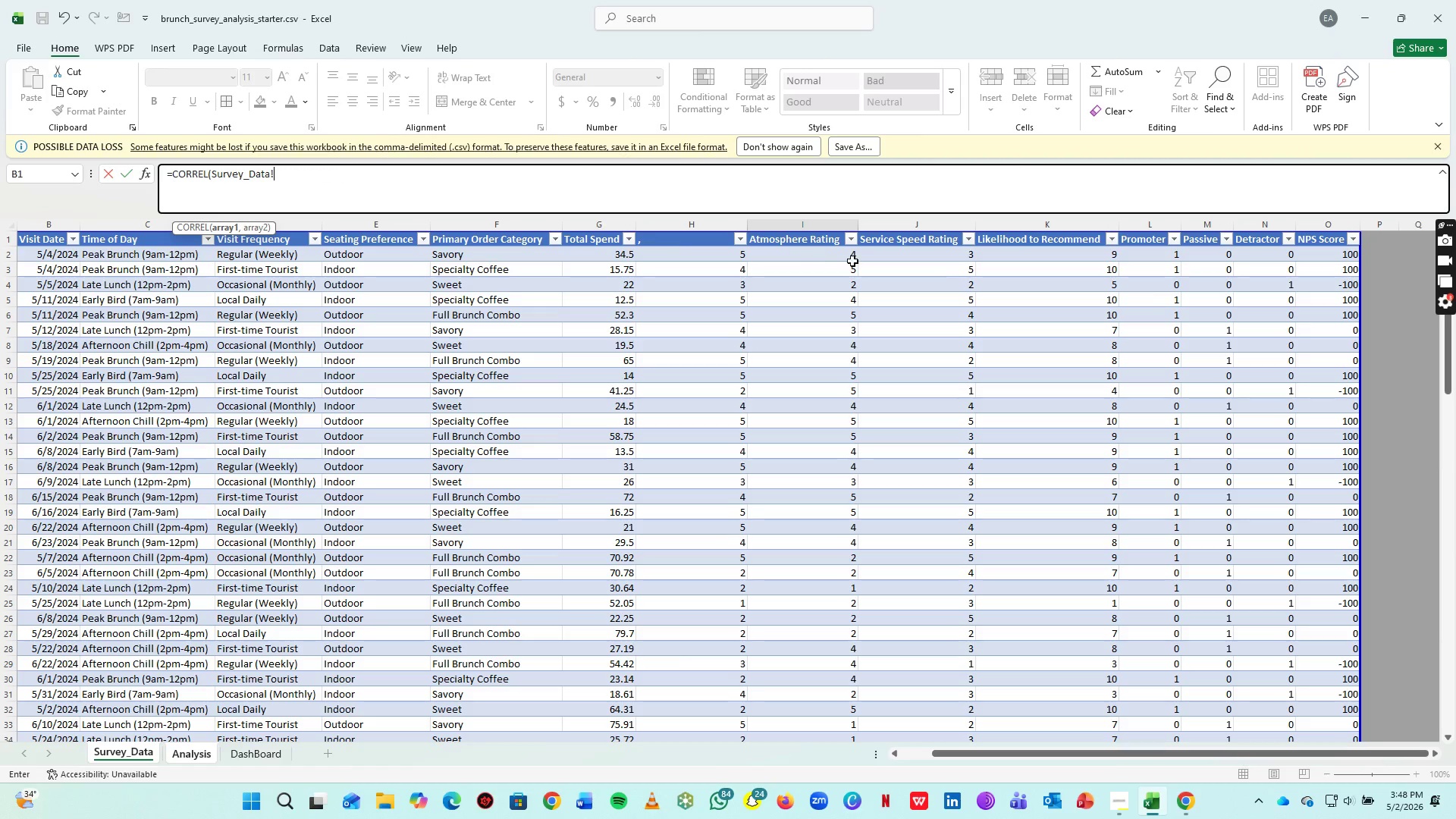 
key(Control+Z)
 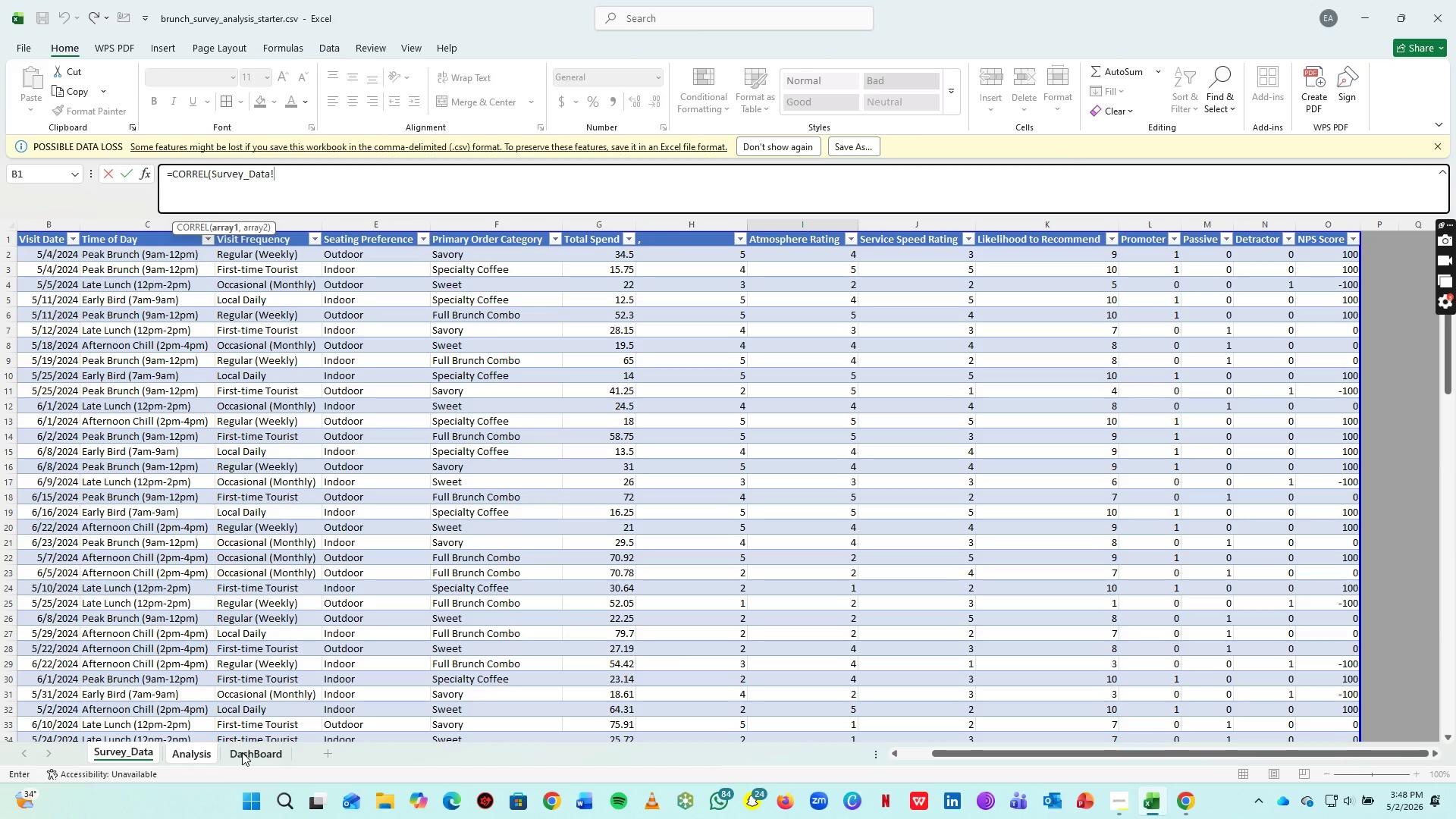 
left_click([193, 753])
 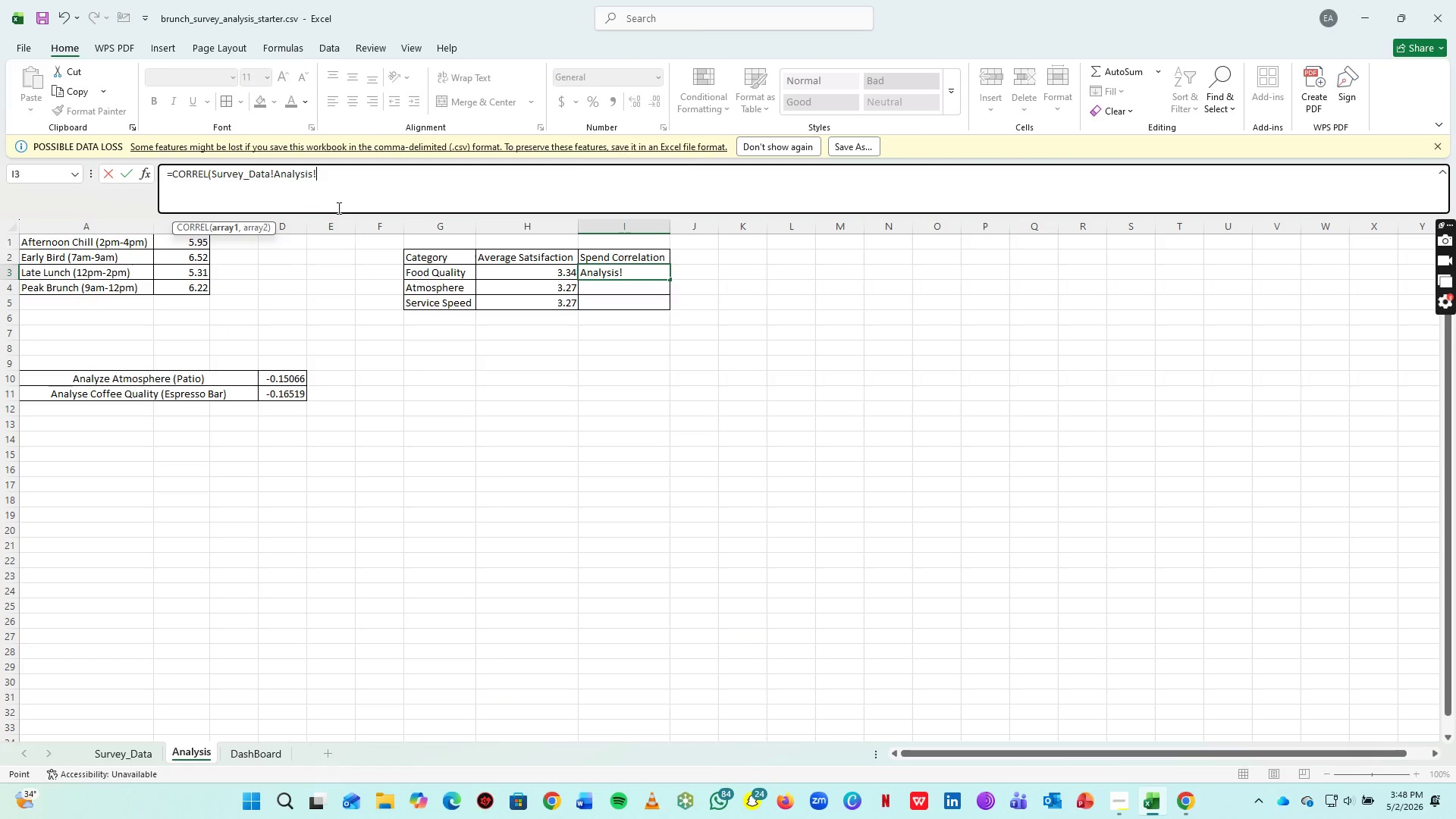 
left_click_drag(start_coordinate=[353, 182], to_coordinate=[9, 158])
 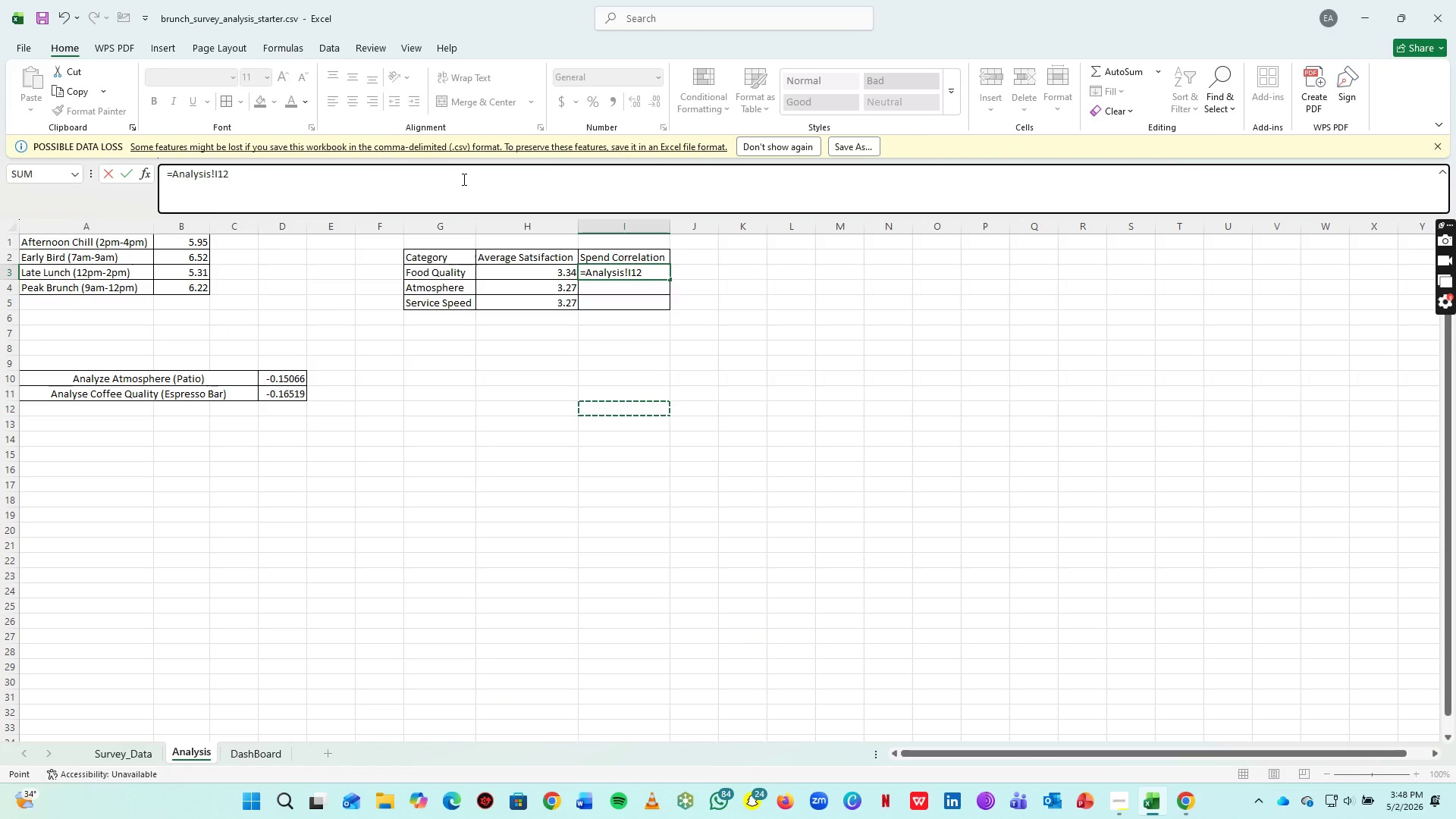 
left_click_drag(start_coordinate=[359, 190], to_coordinate=[0, 130])
 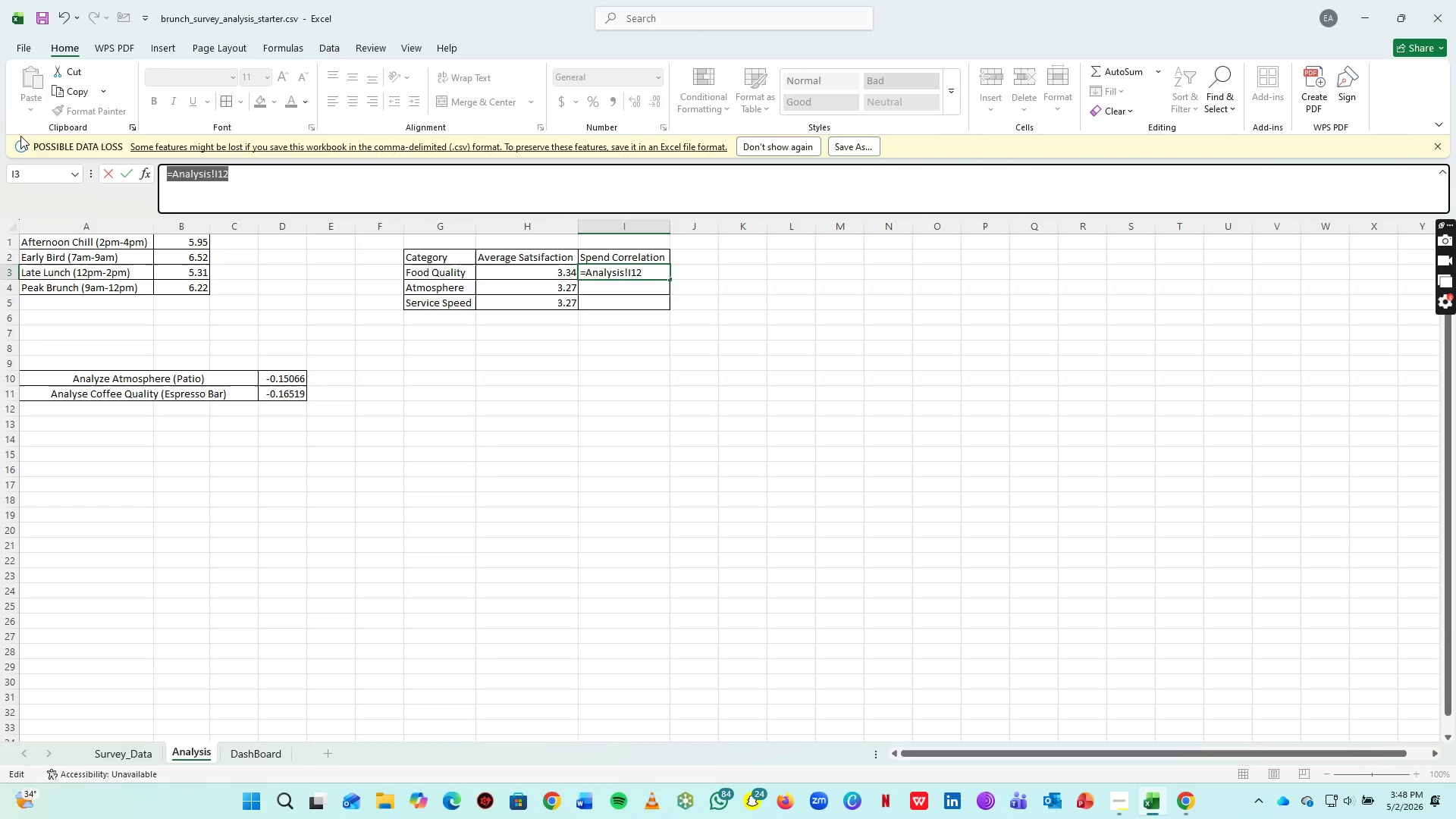 
key(Delete)
 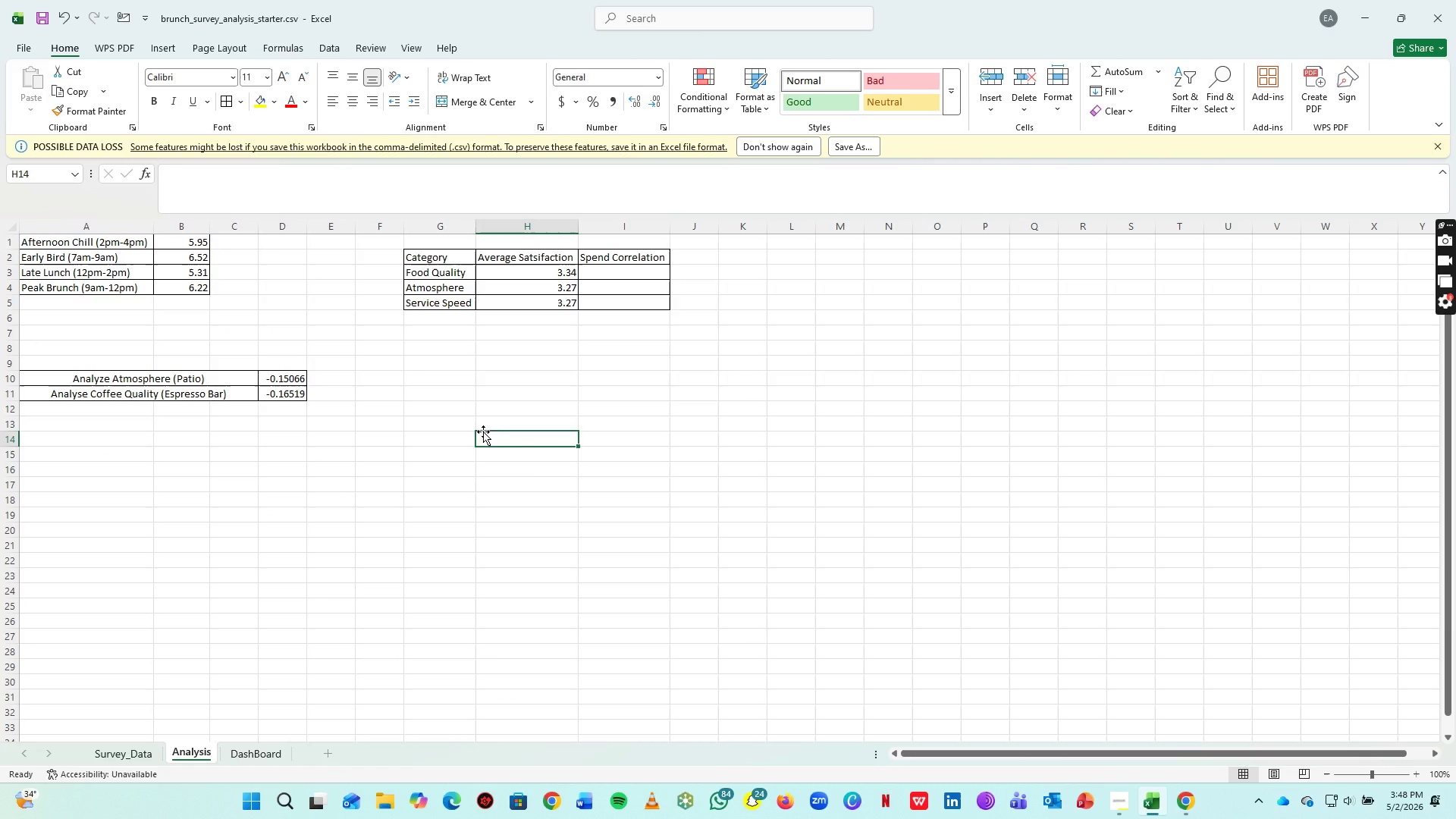 
key(Control+Z)
 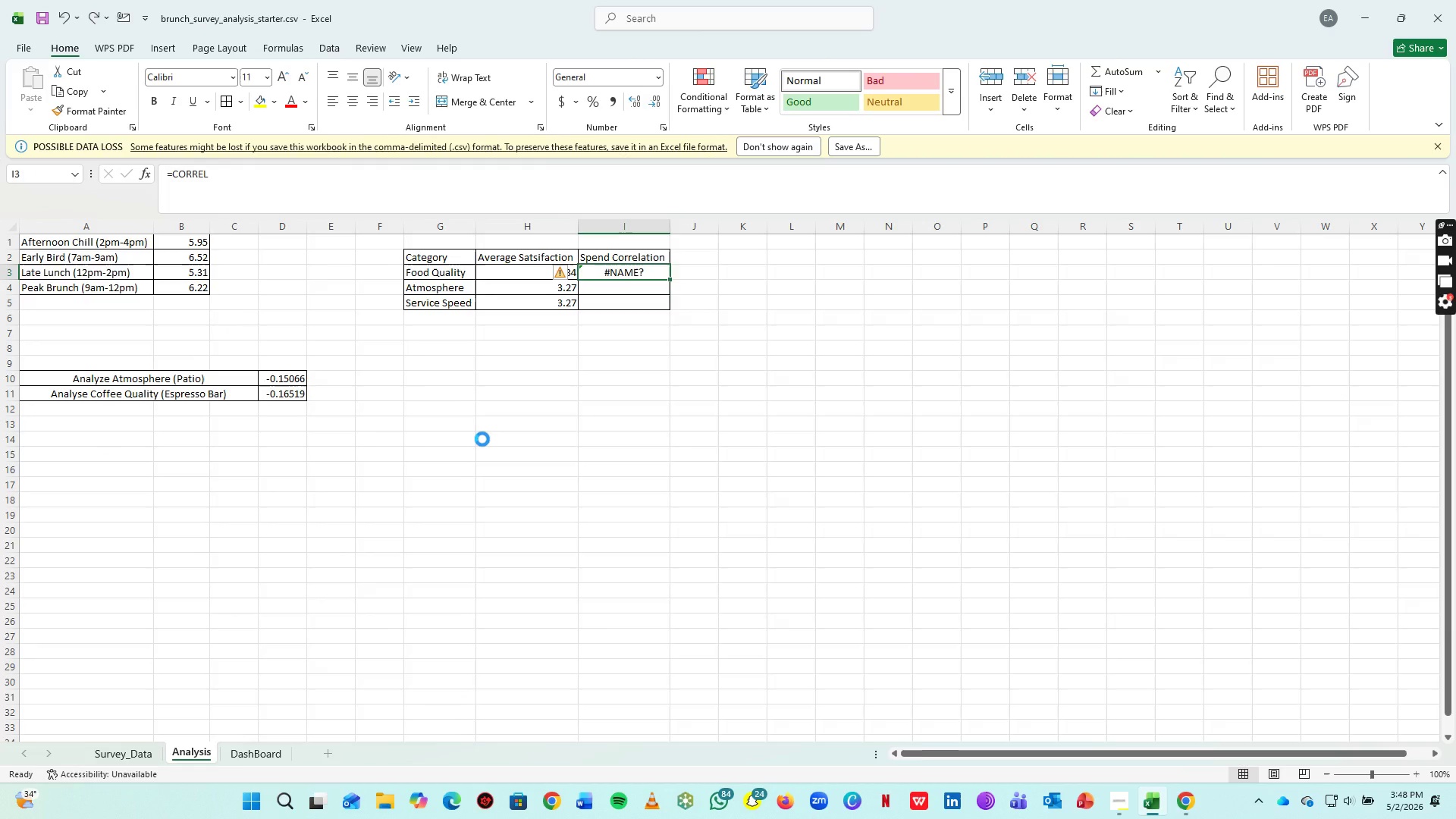 
key(Control+Z)
 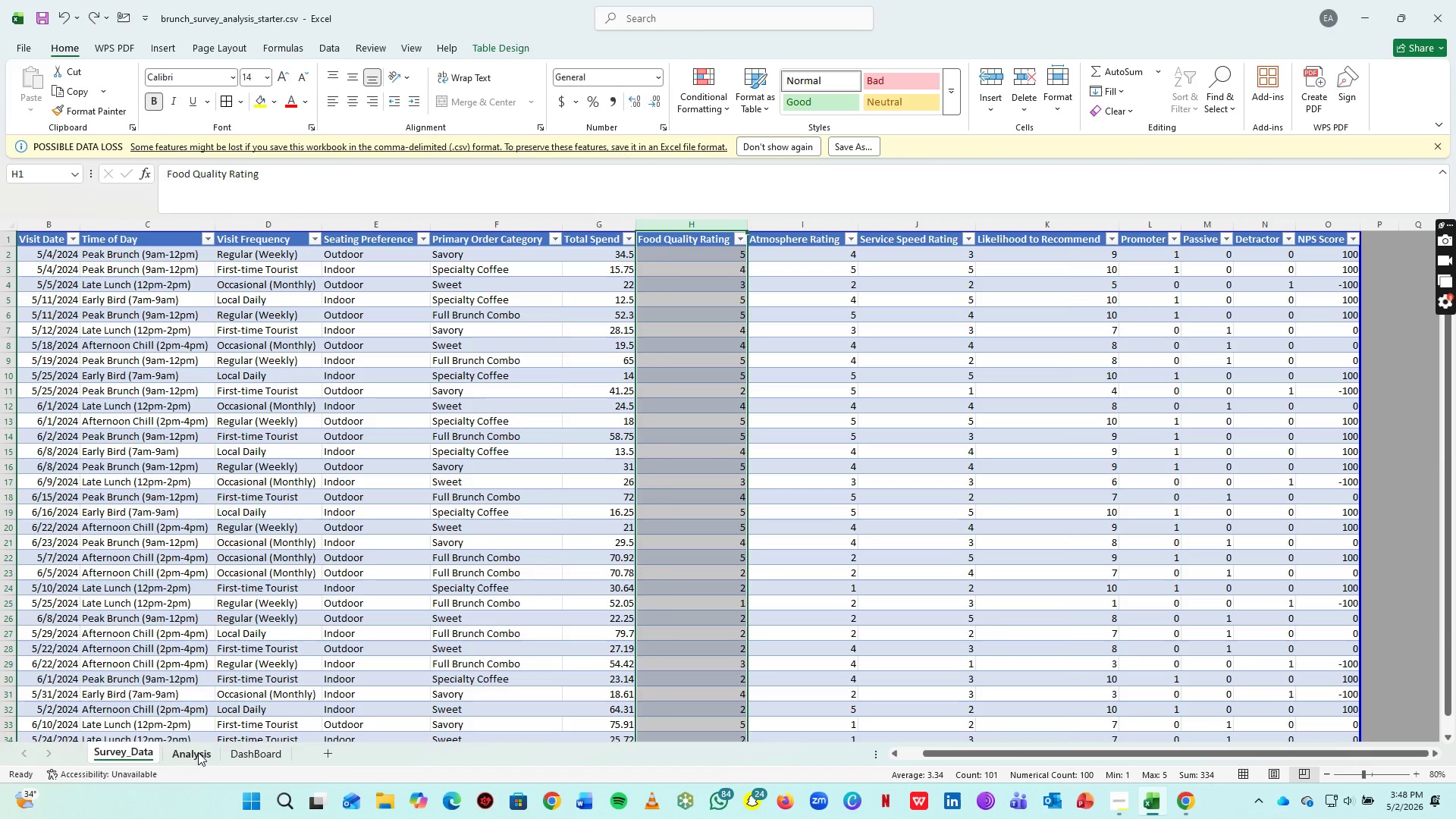 
left_click([198, 752])
 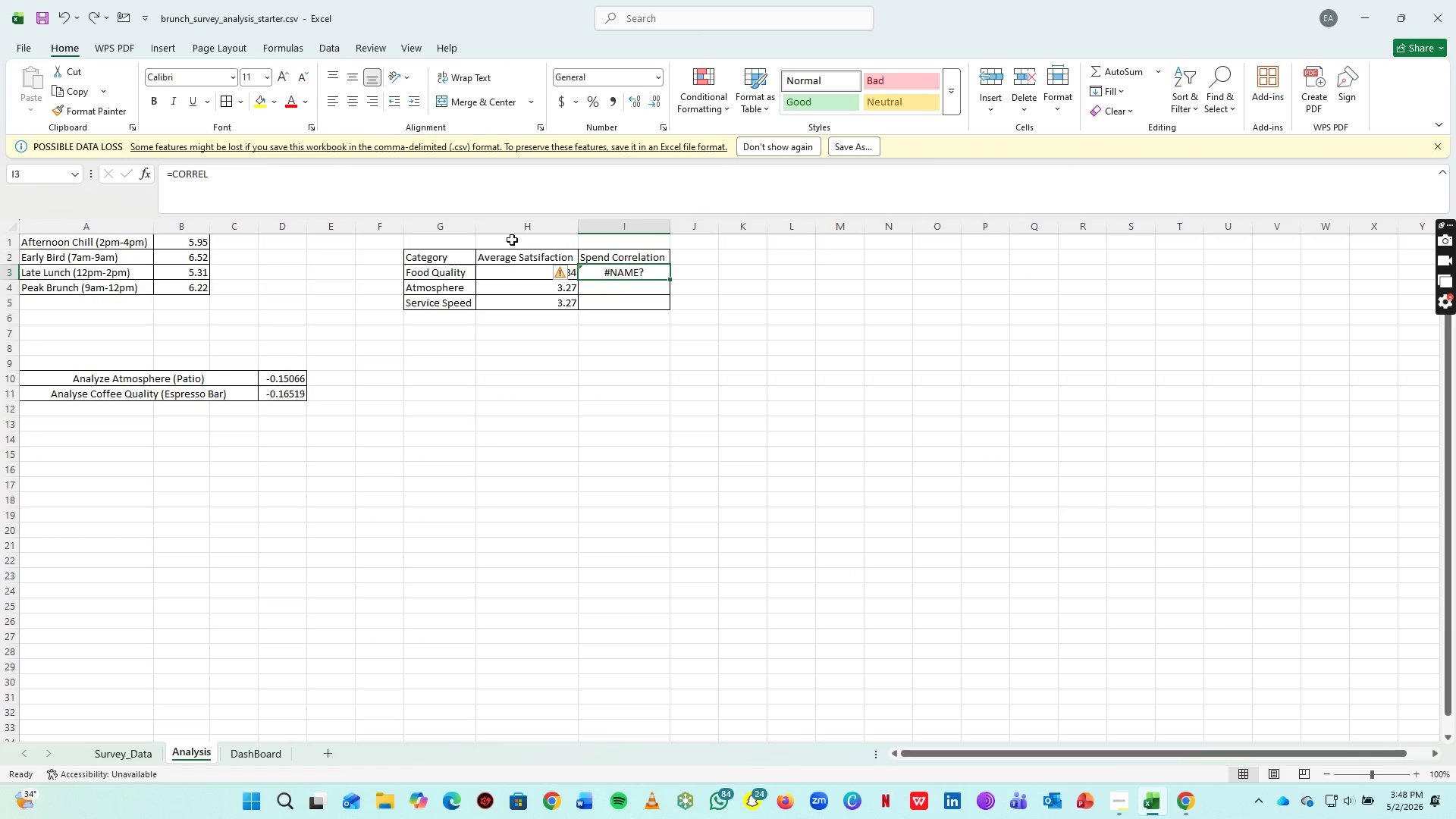 
left_click([394, 193])
 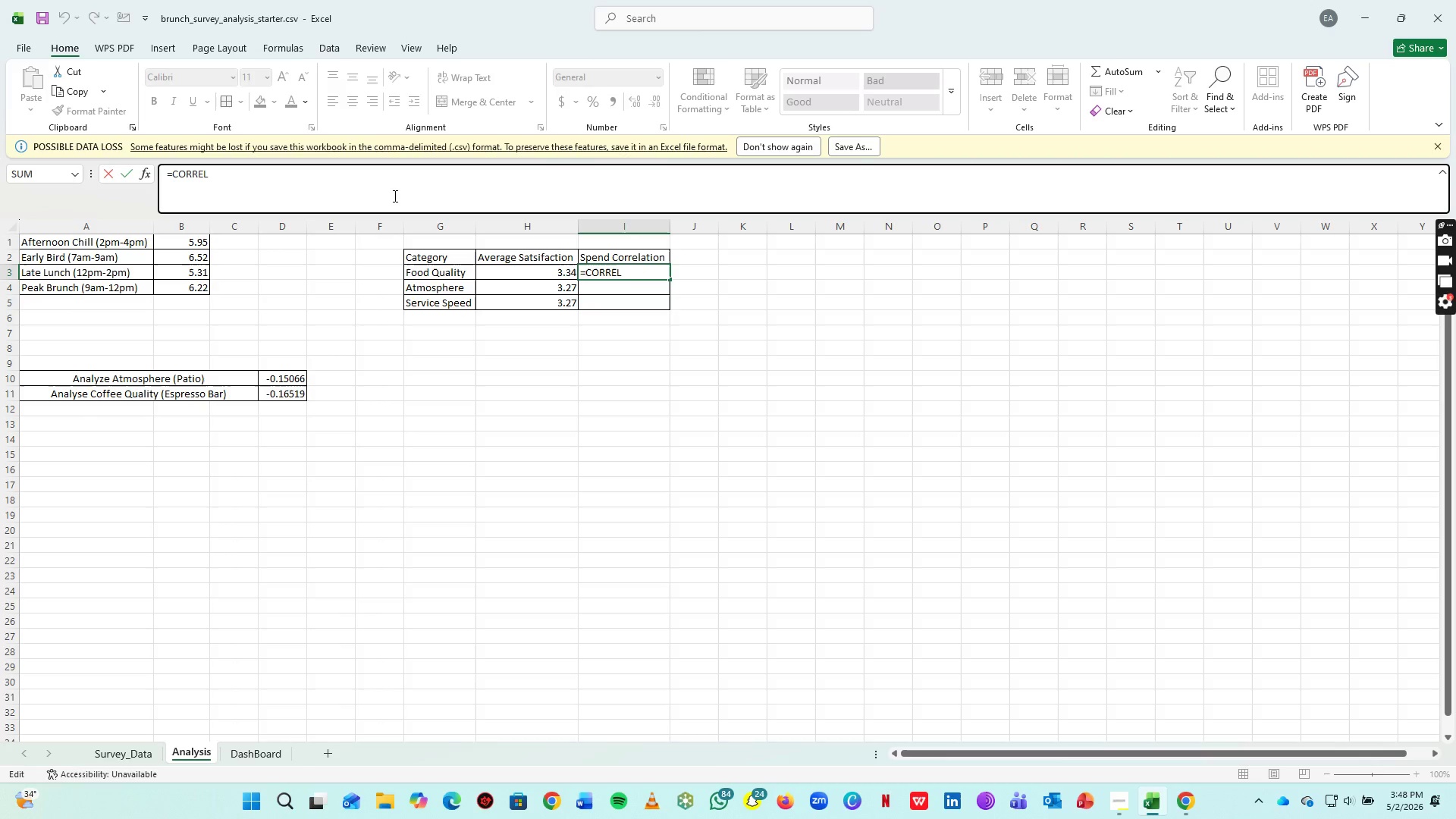 
key(Shift+9)
 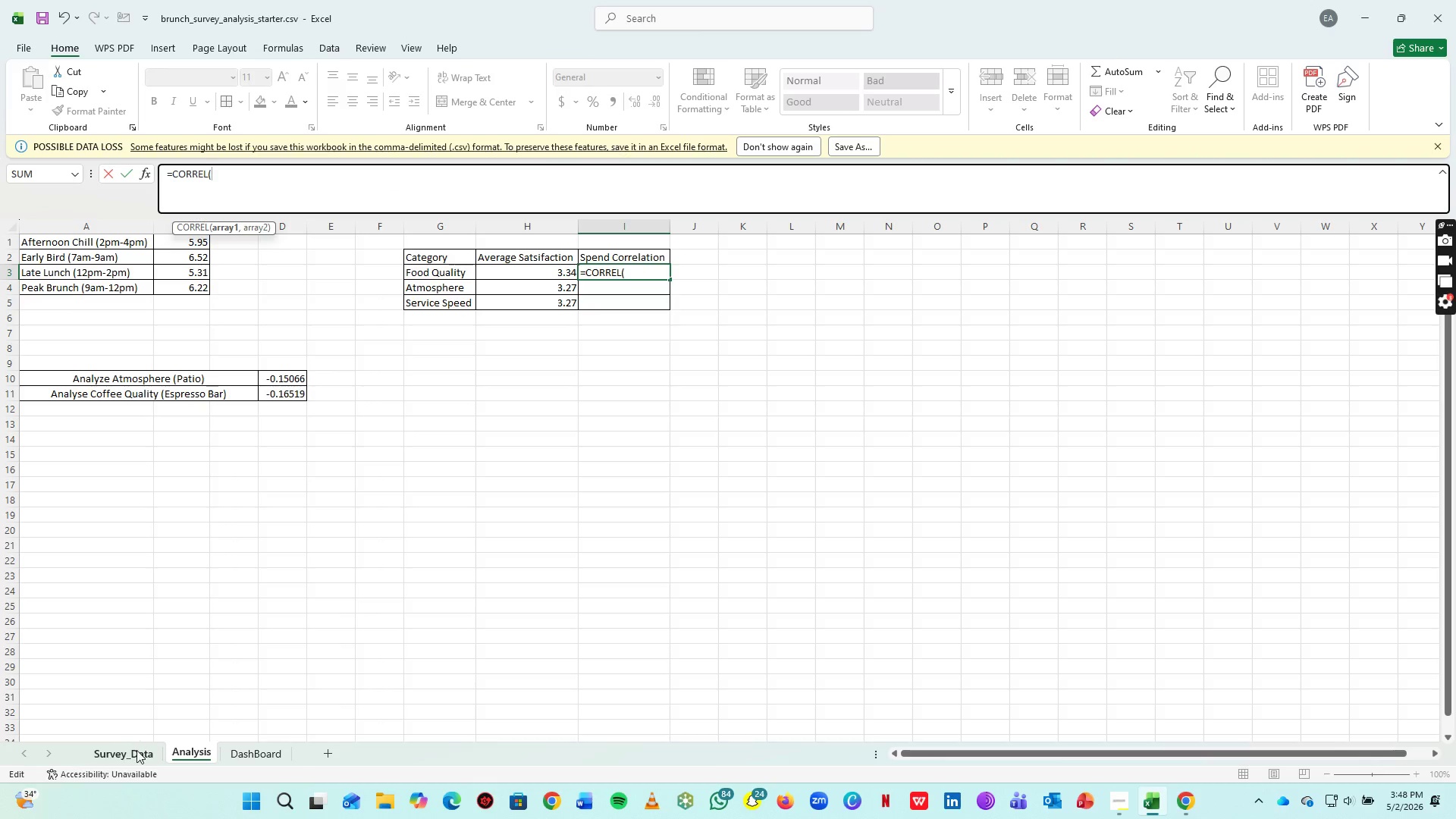 
left_click([136, 752])
 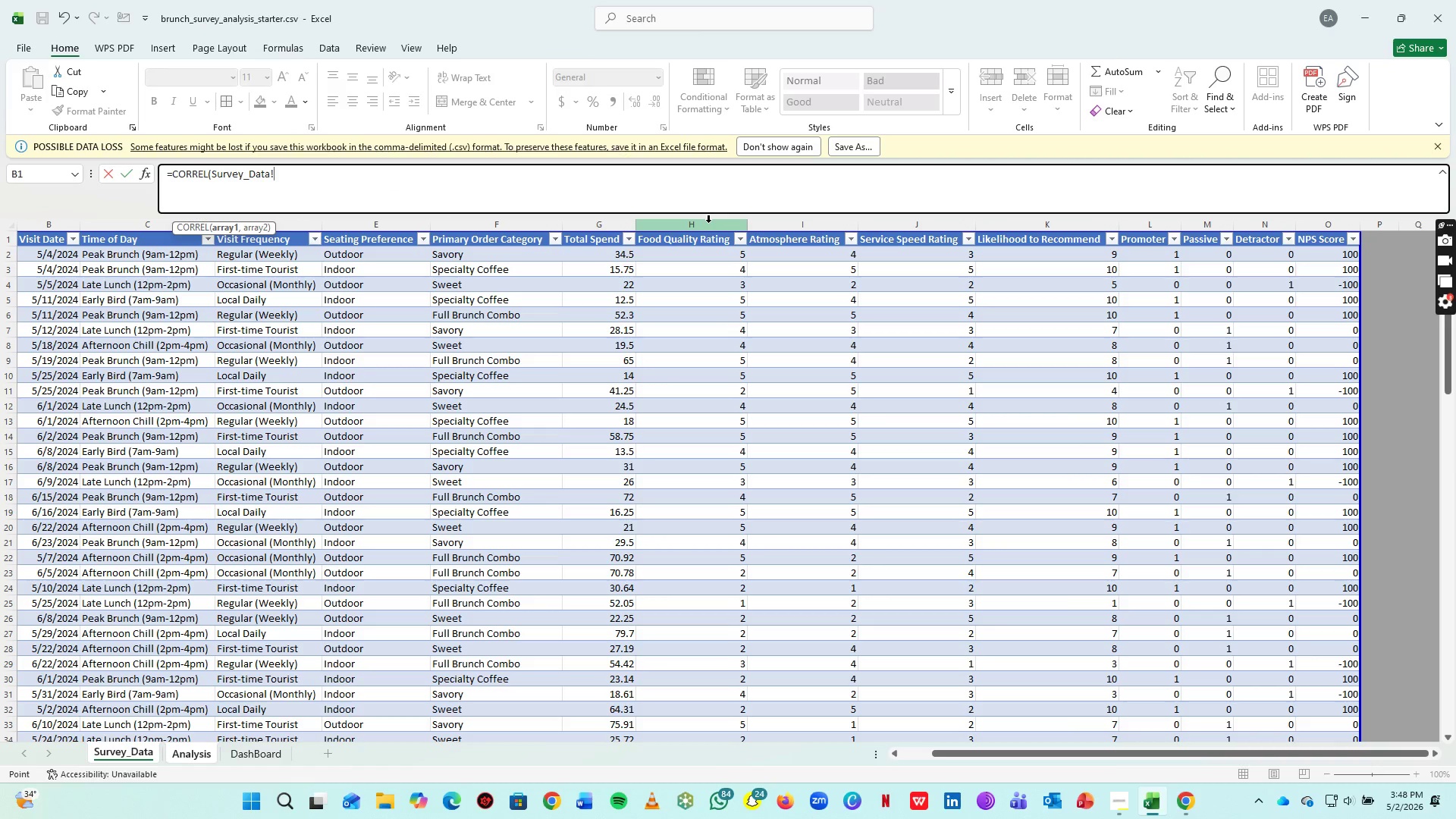 
left_click([708, 222])
 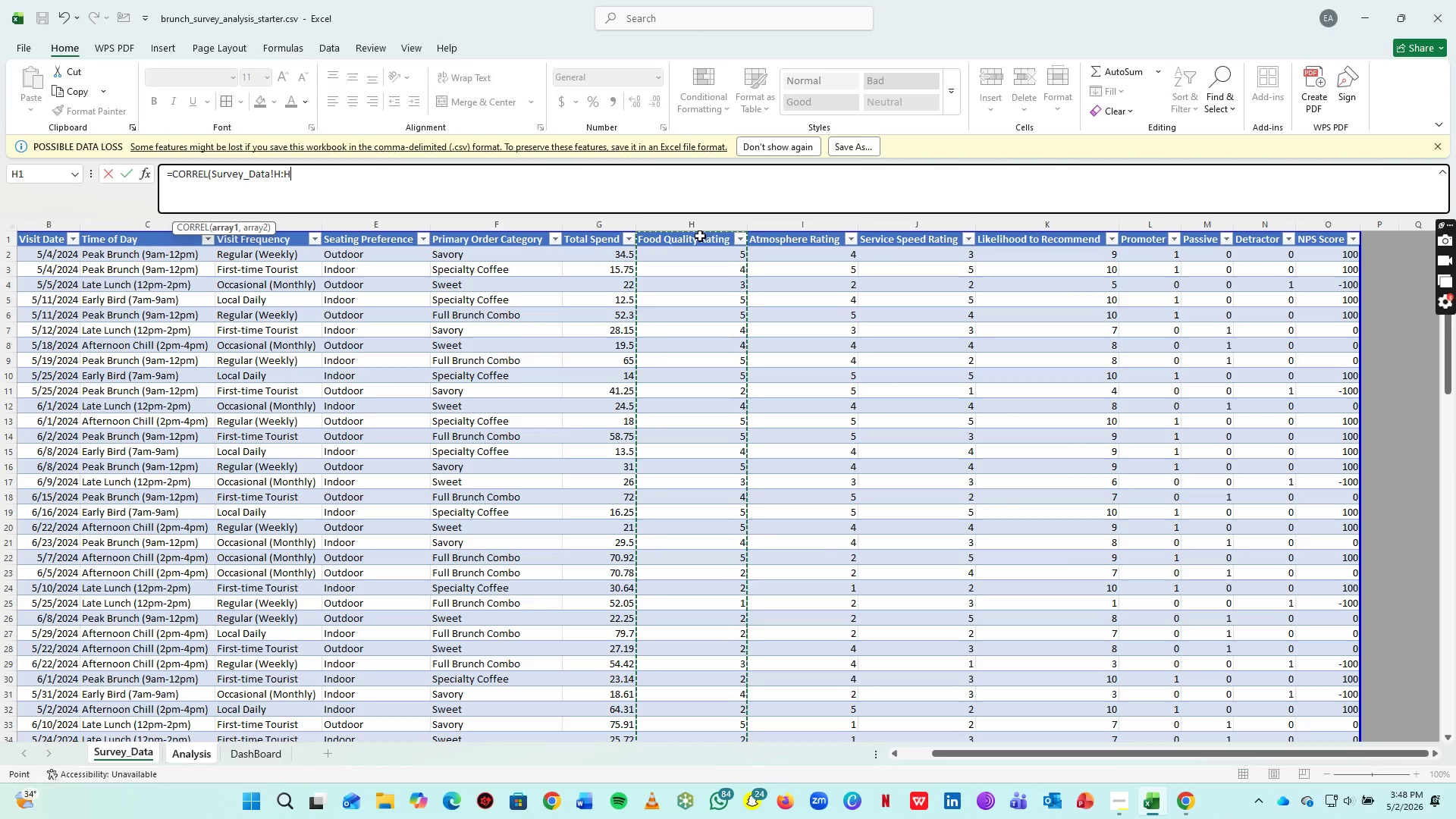 
wait(6.95)
 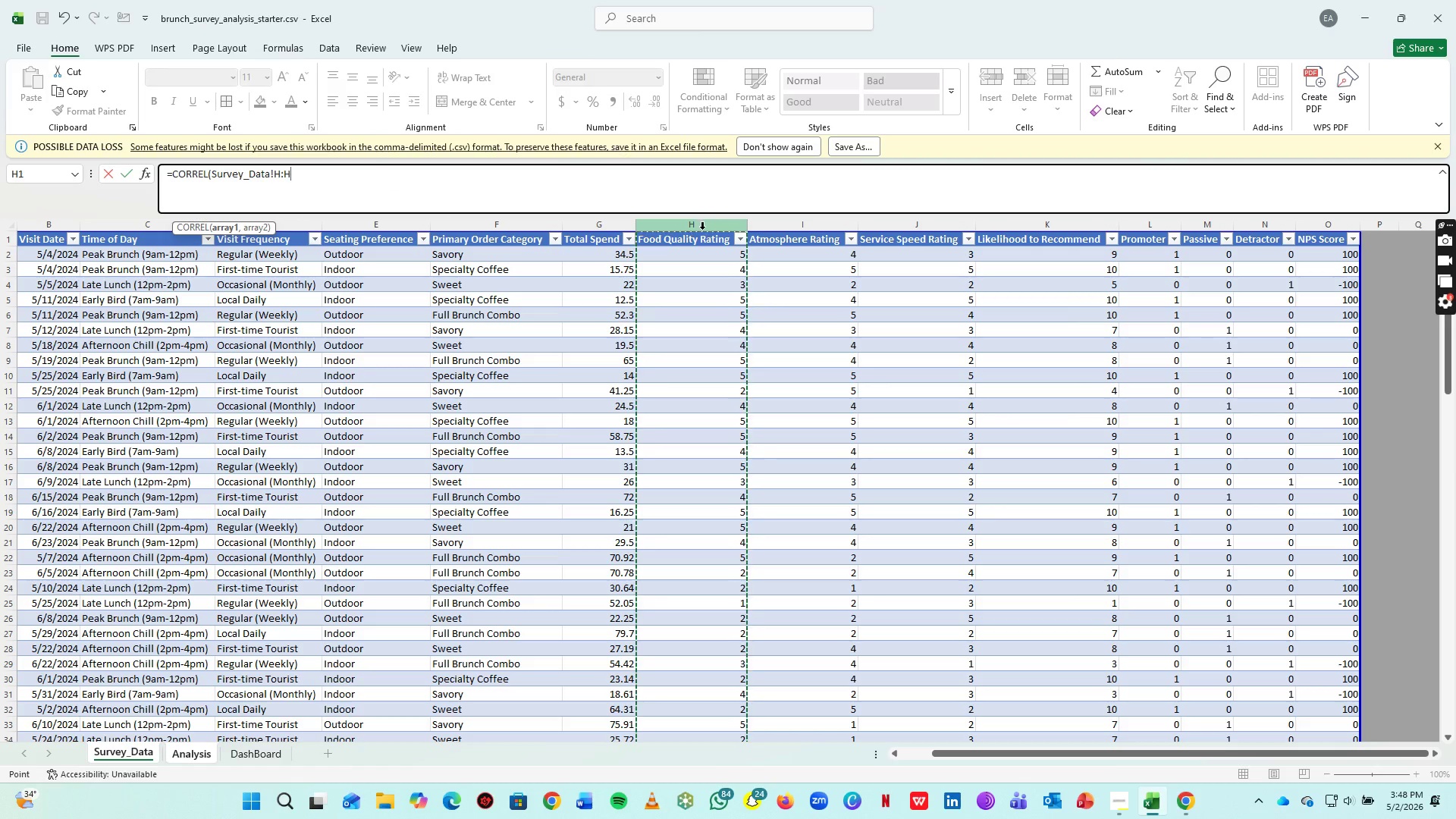 
key(Shift+0)
 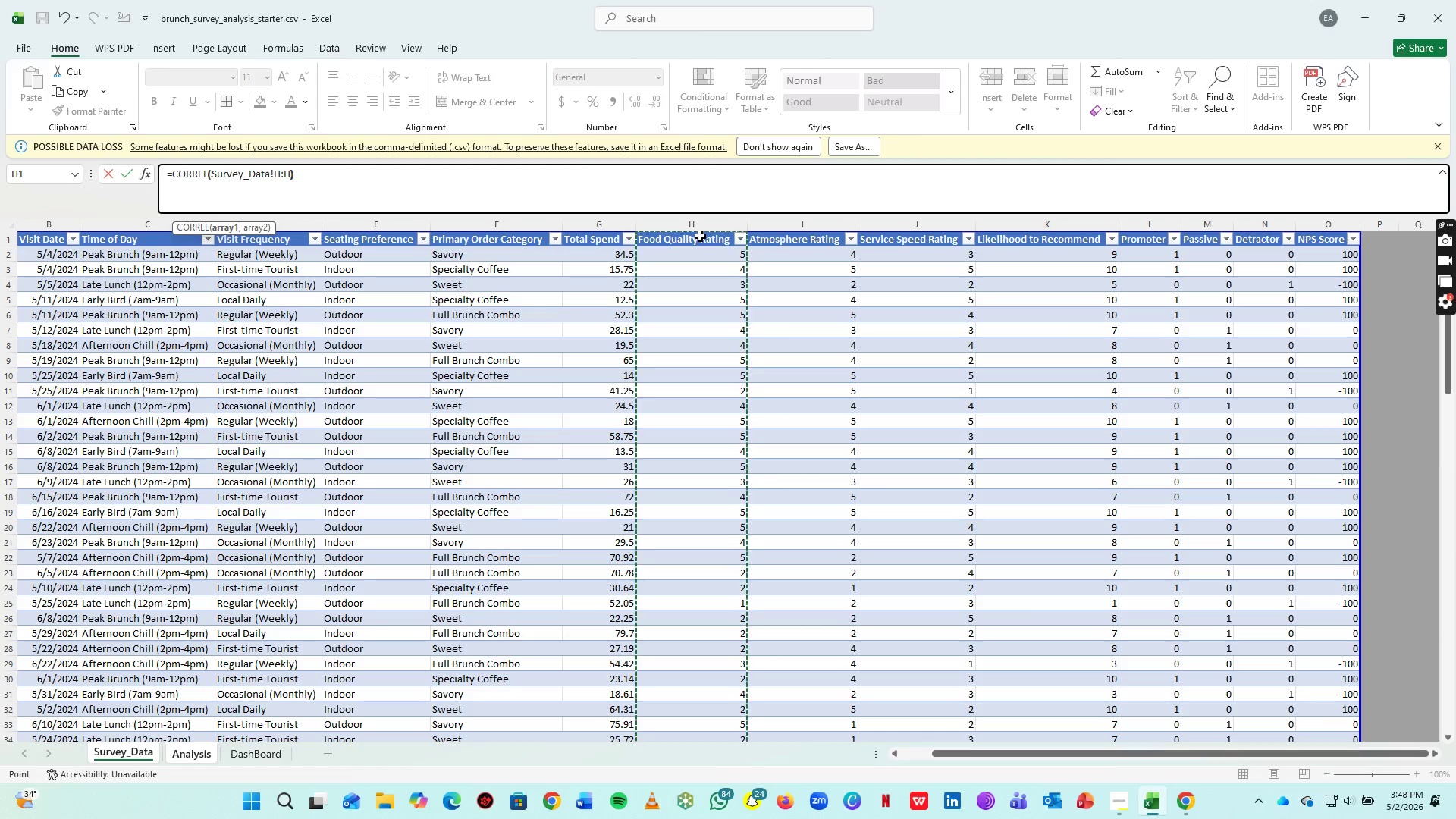 
key(Comma)
 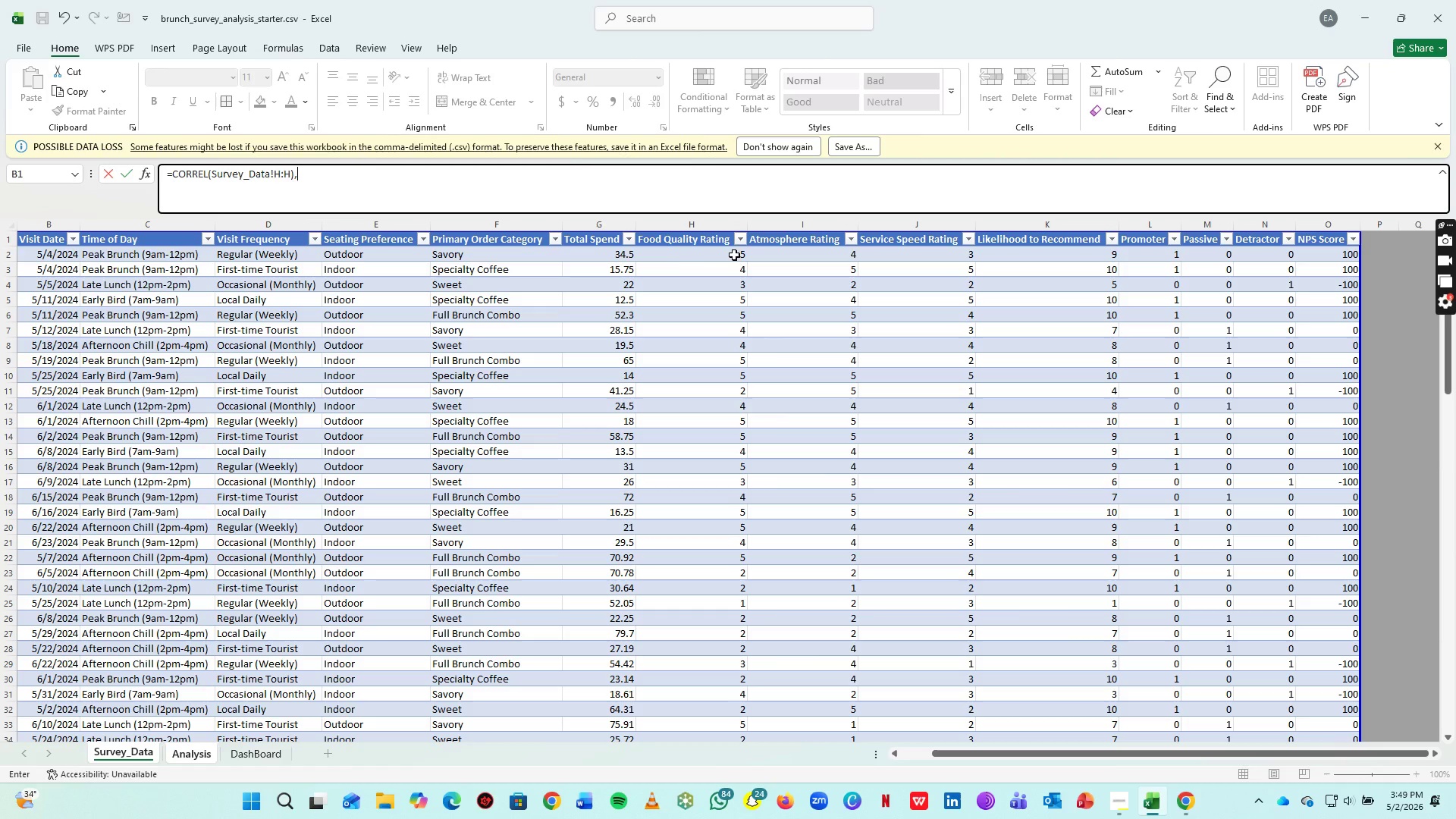 
left_click([608, 222])
 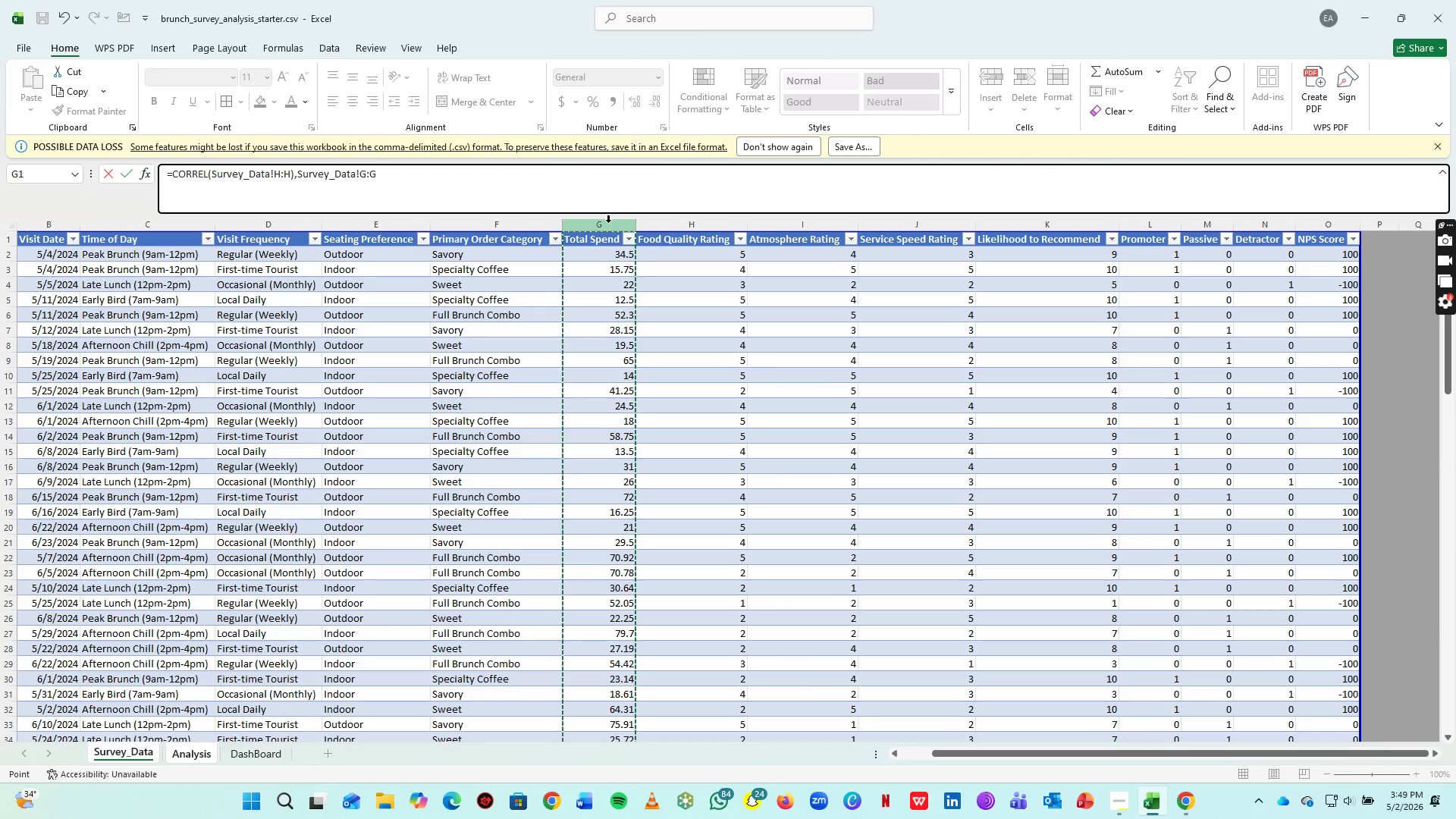 
key(Shift+0)
 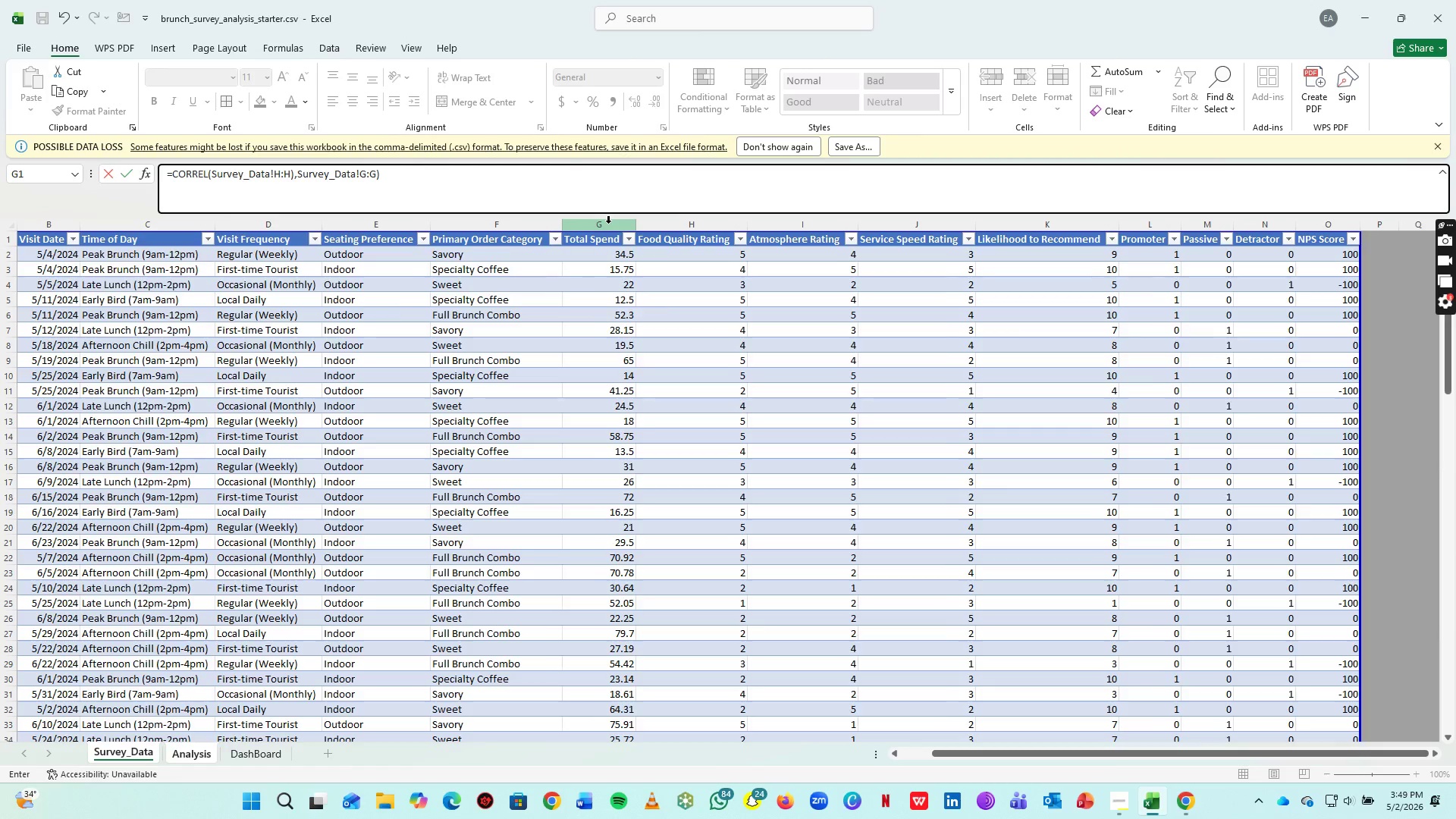 
key(Enter)
 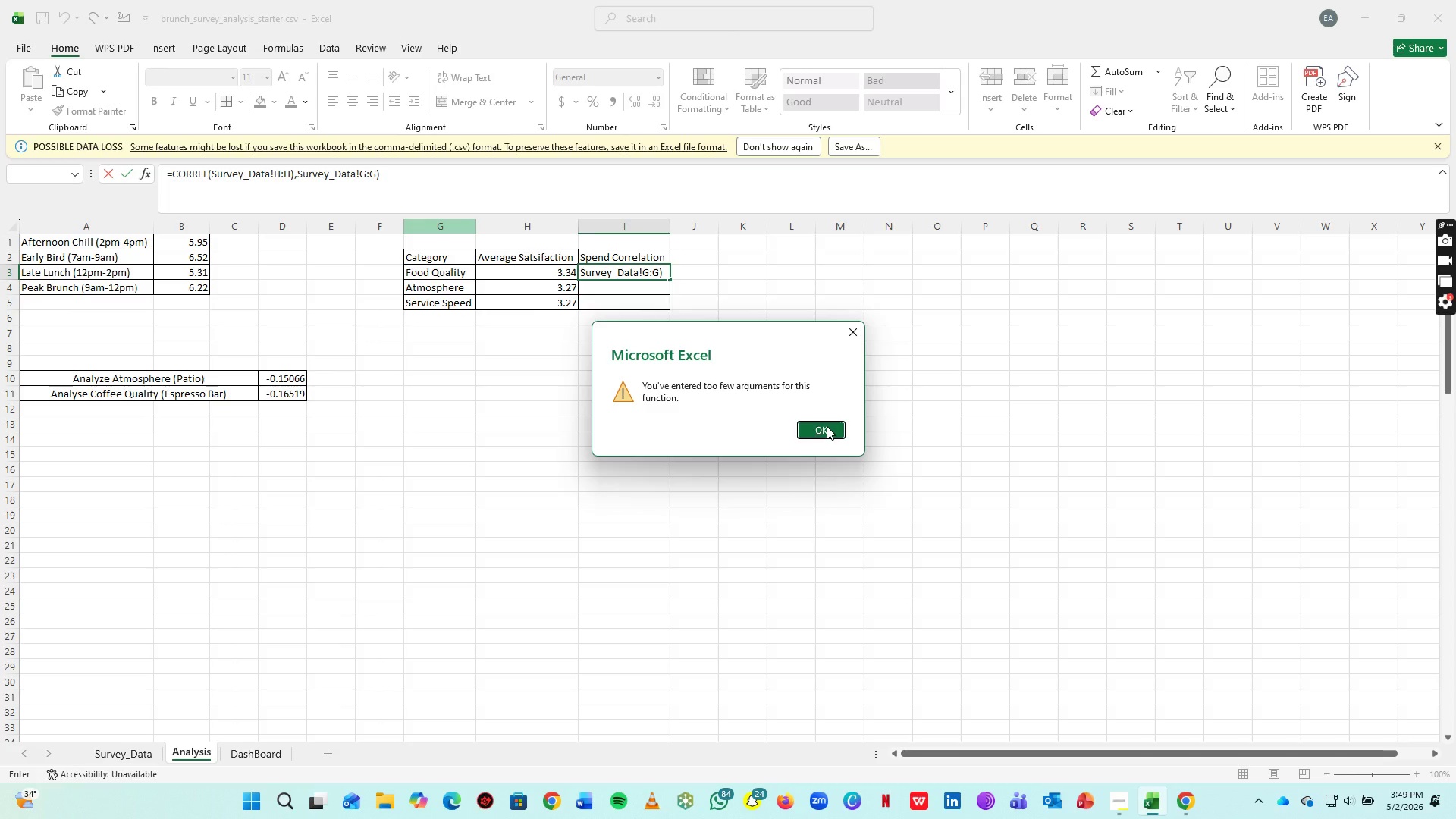 
wait(5.31)
 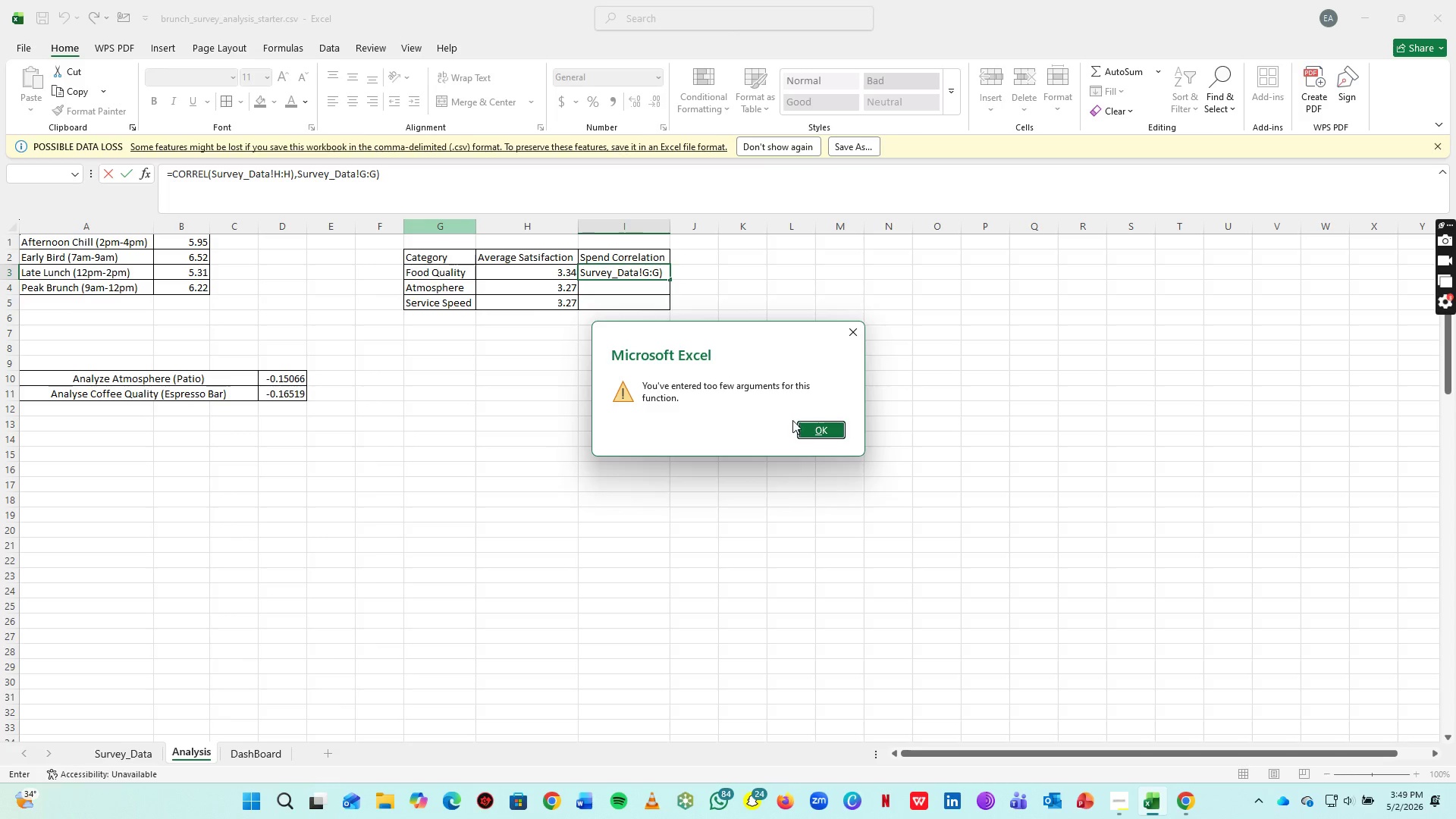 
left_click([827, 426])
 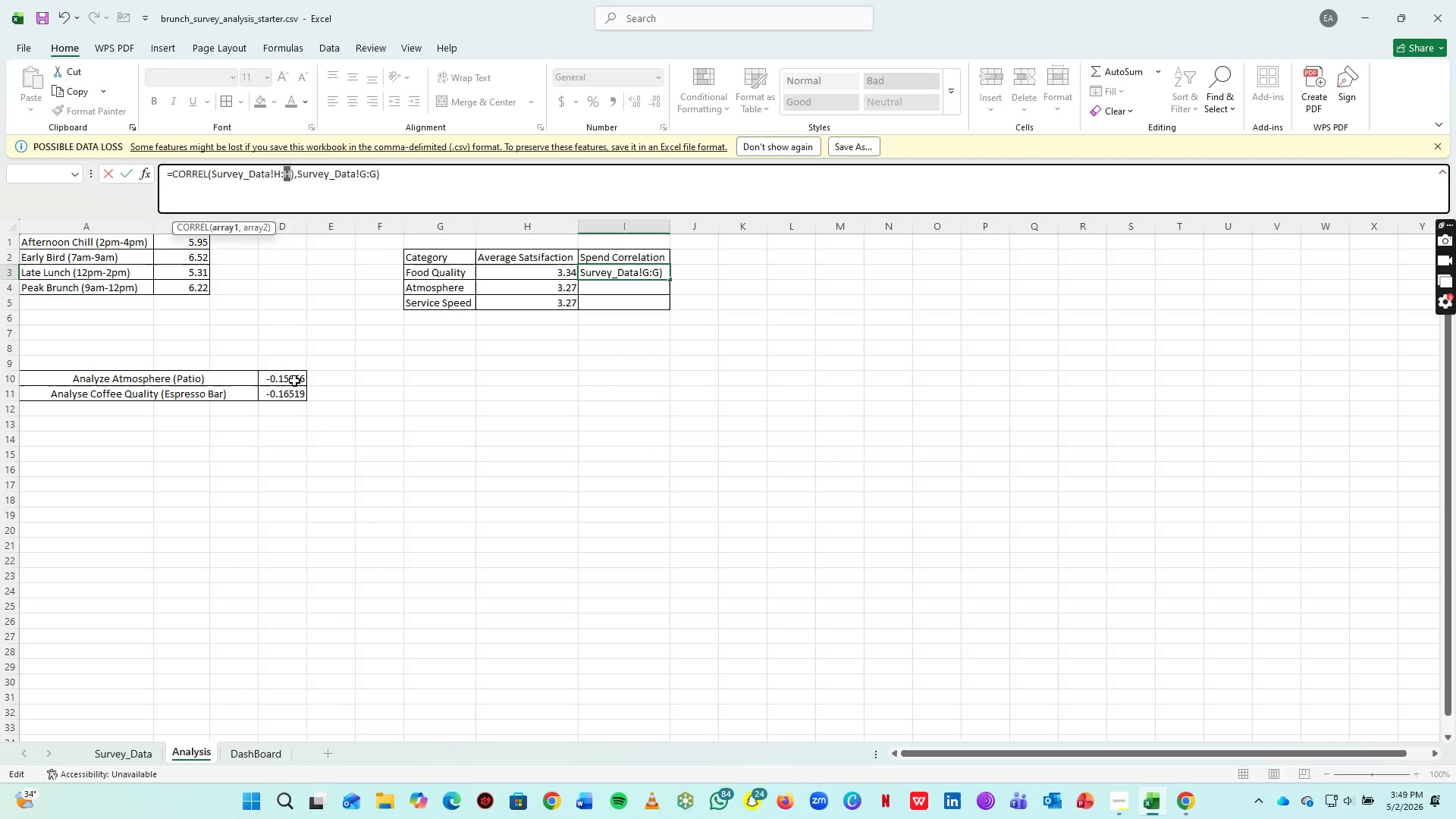 
left_click([295, 381])
 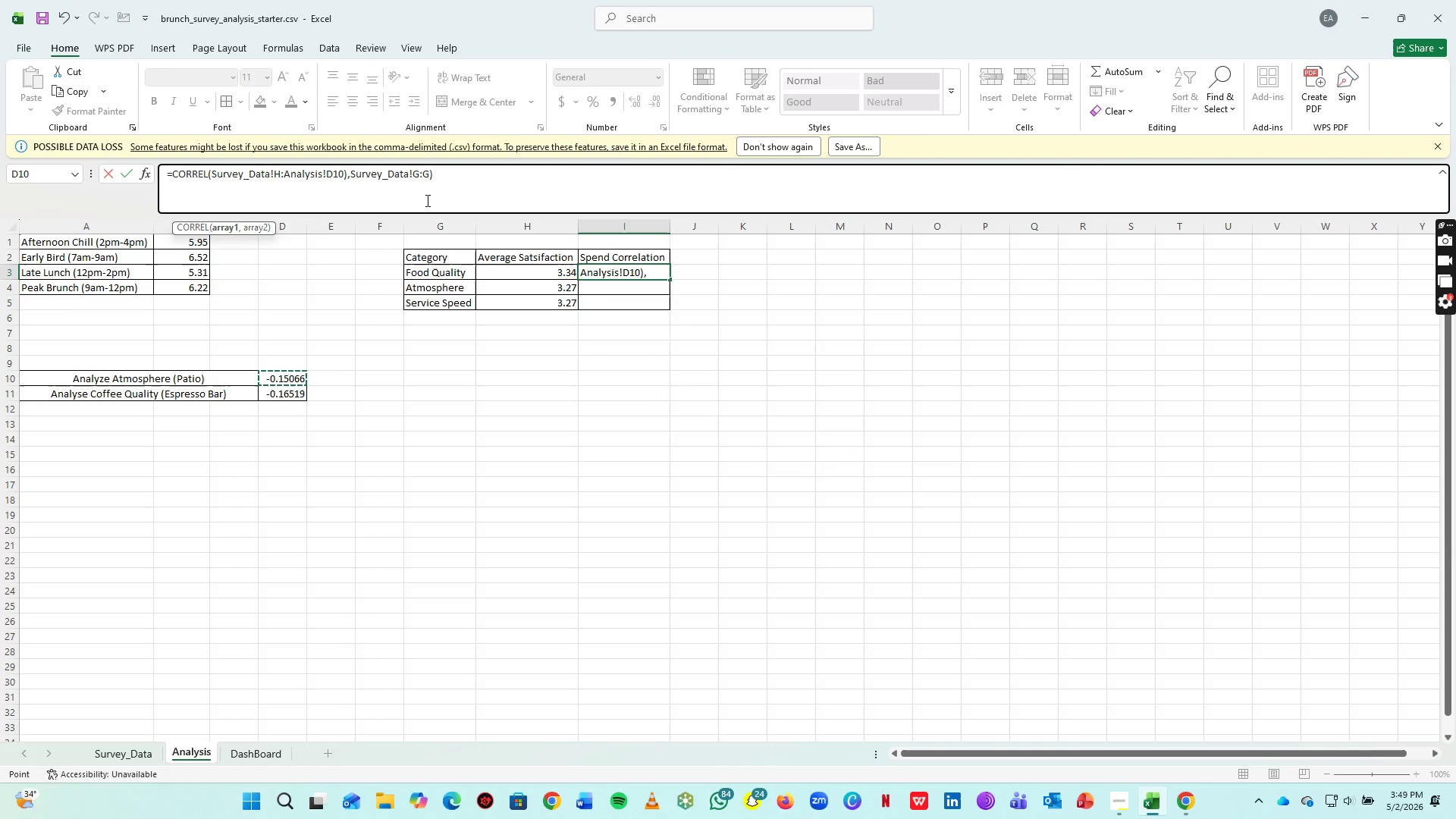 
key(Control+Z)
 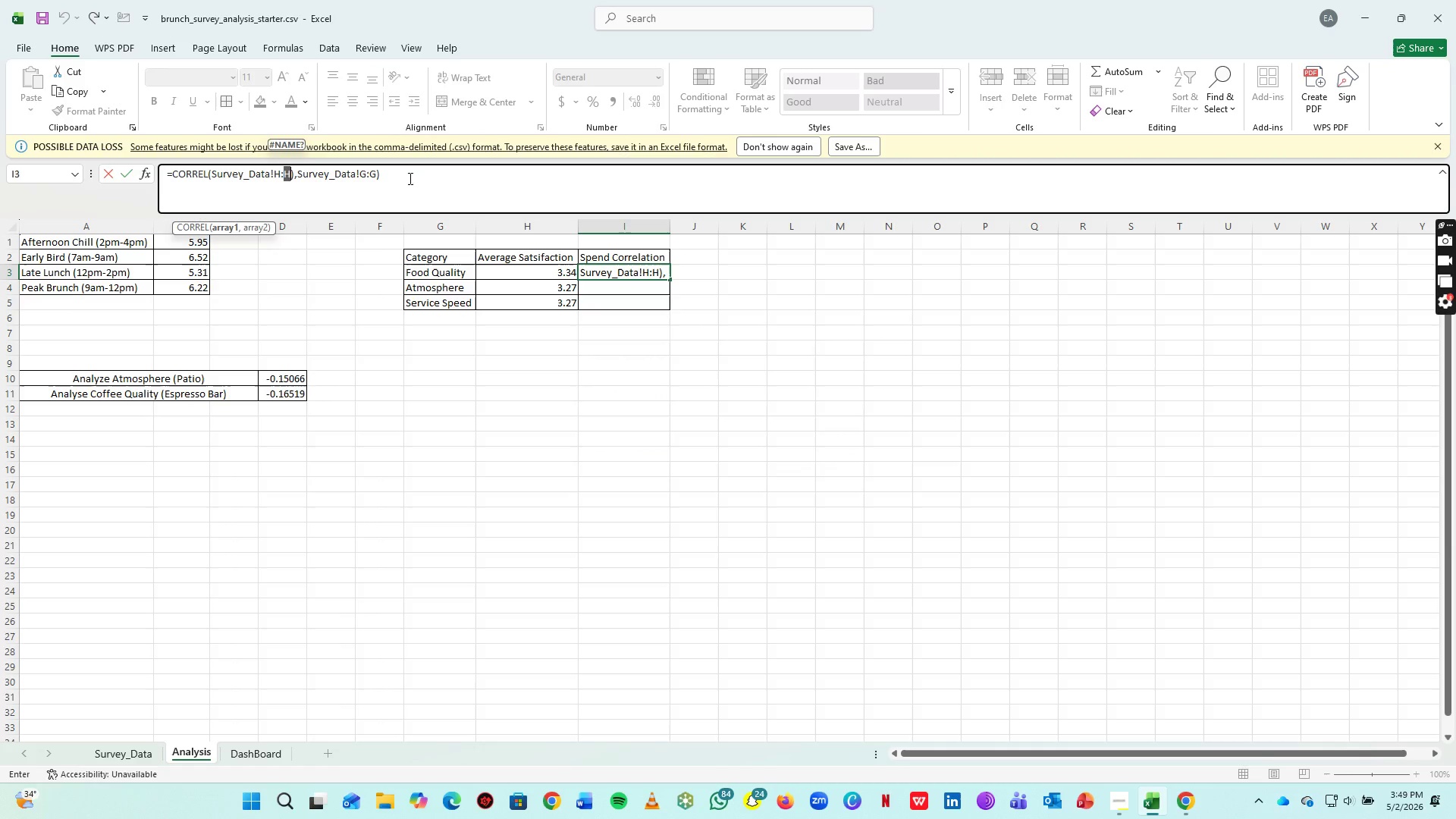 
left_click_drag(start_coordinate=[409, 178], to_coordinate=[406, 193])
 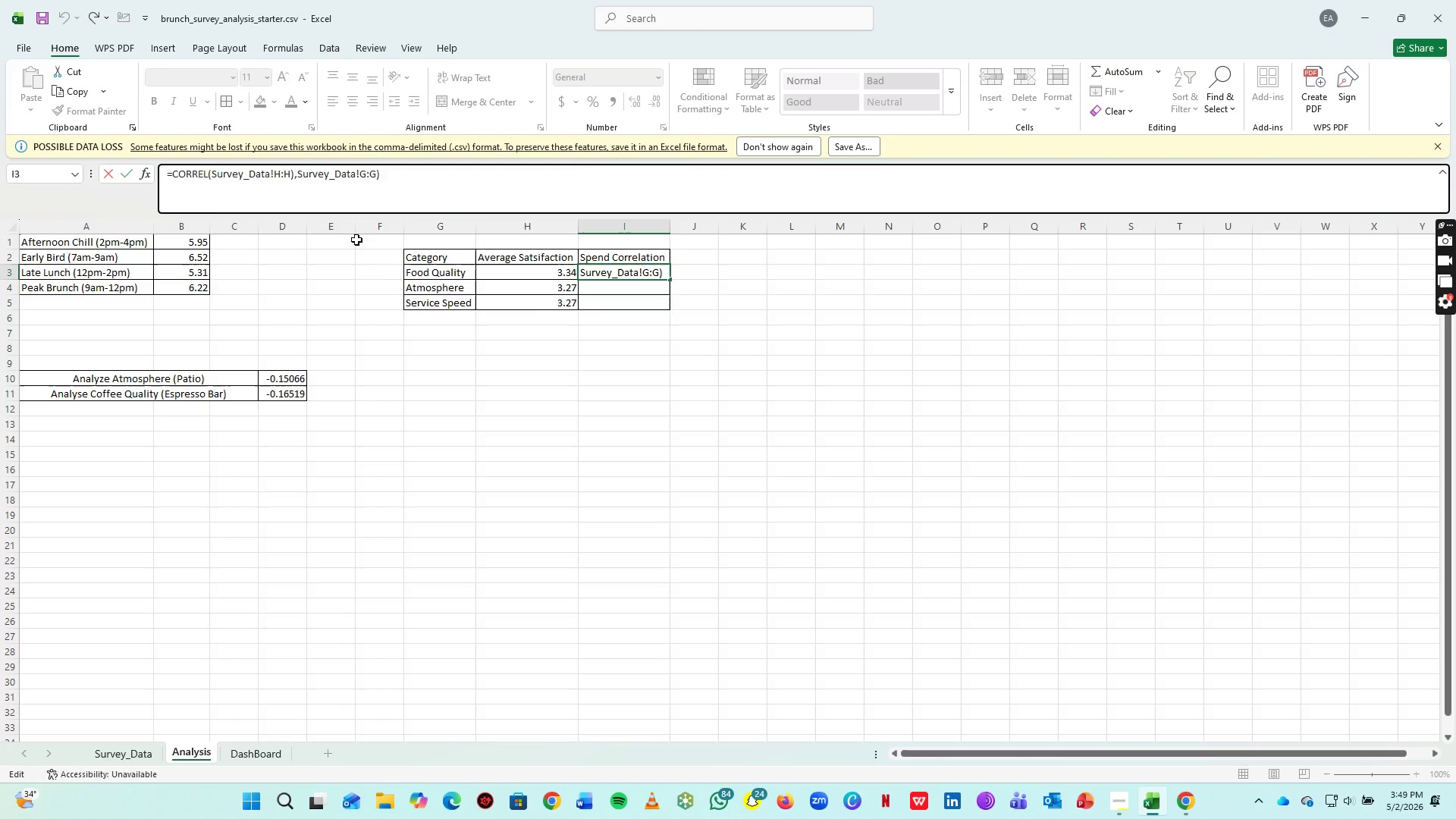 
key(Enter)
 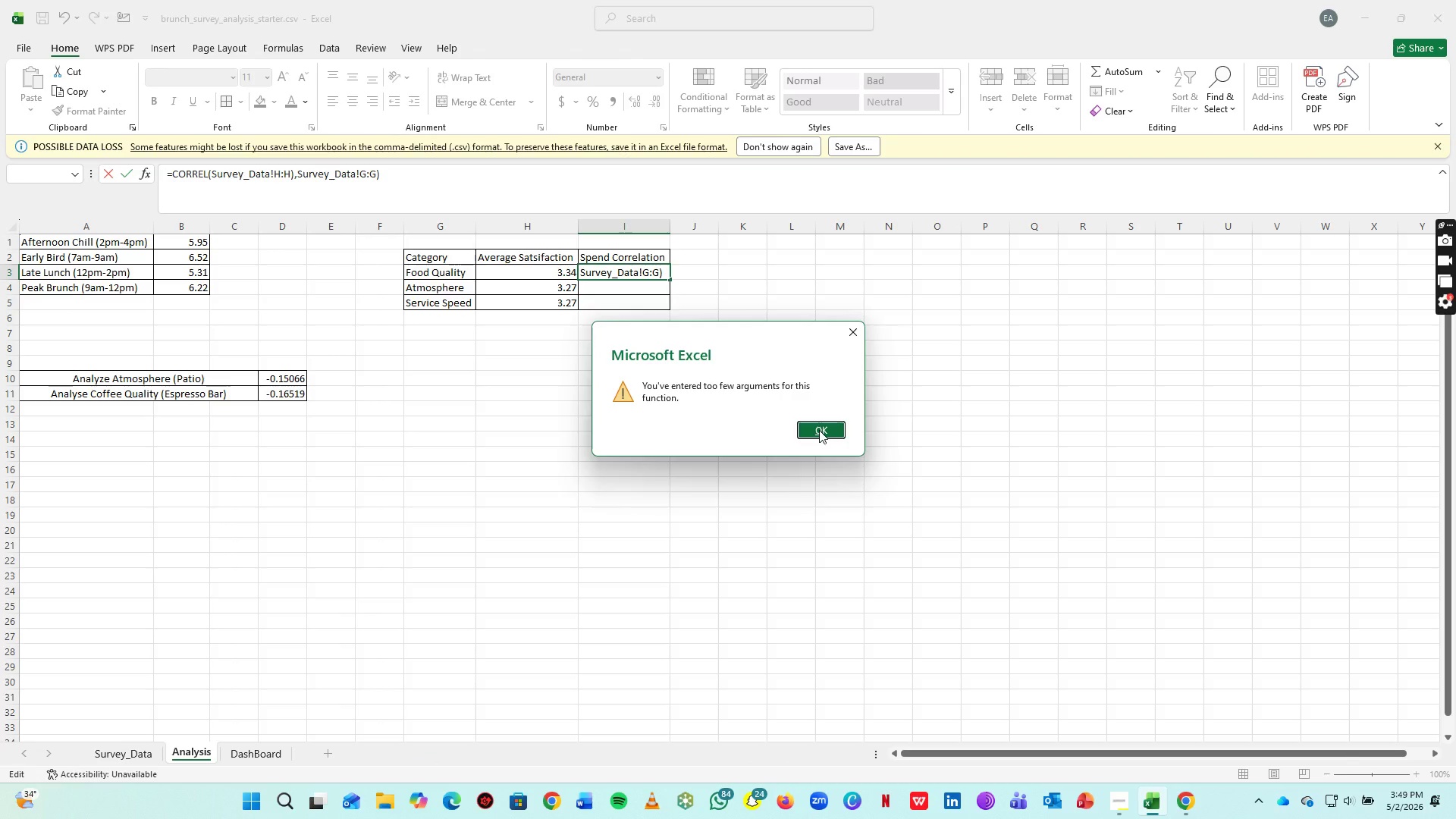 
left_click([819, 430])
 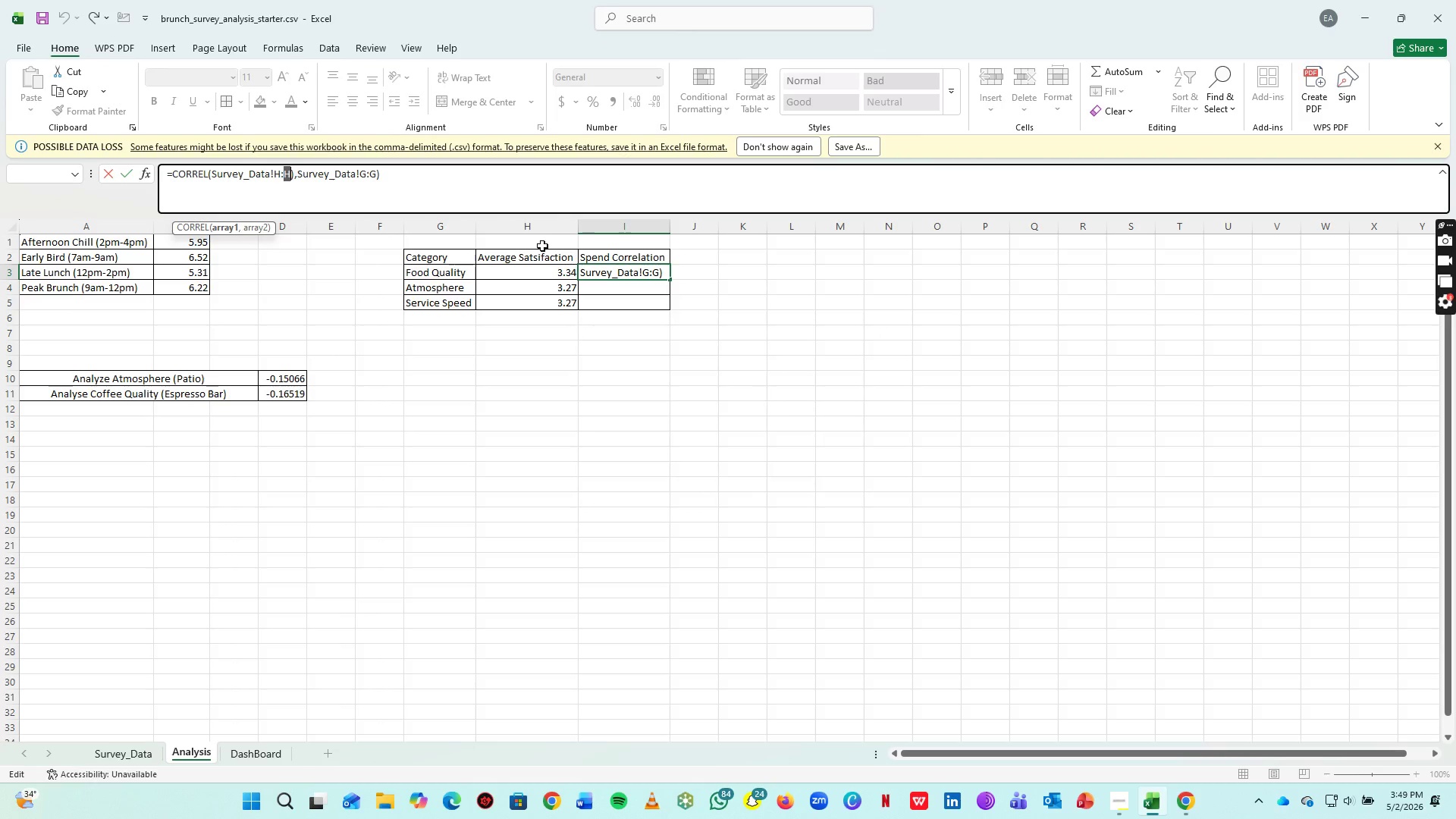 
left_click([420, 193])
 